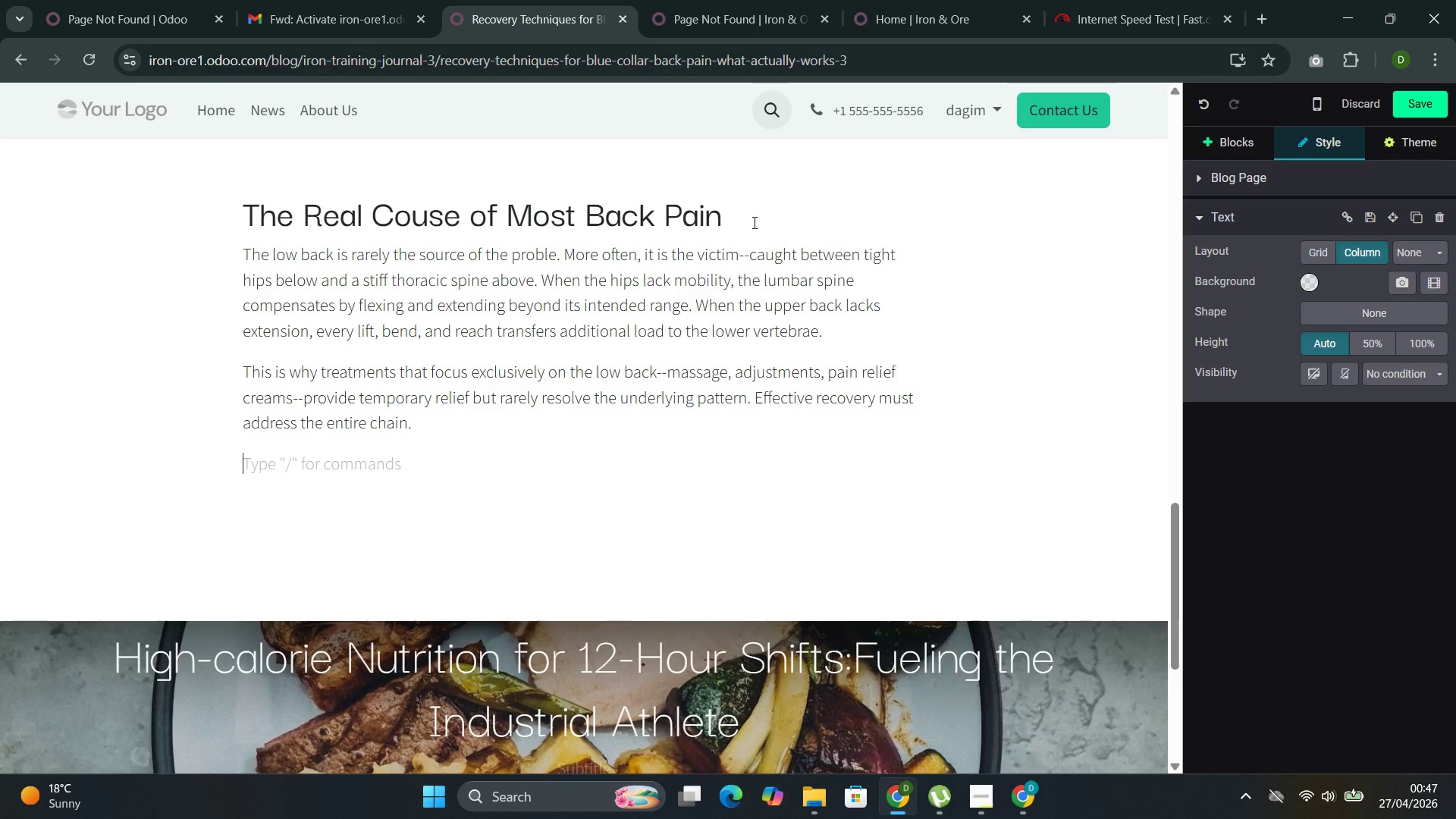 
key(Backspace)
 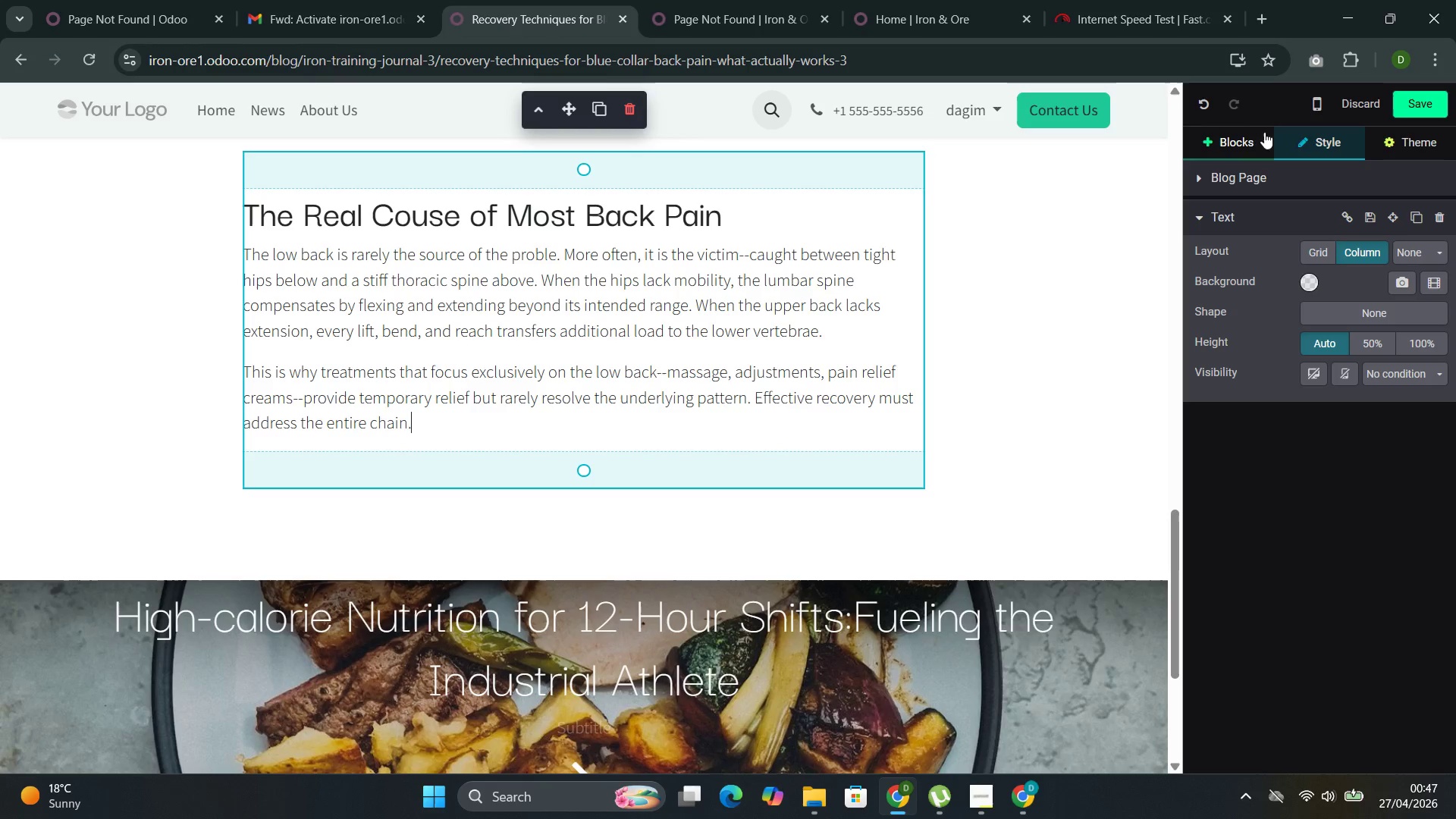 
left_click([1241, 142])
 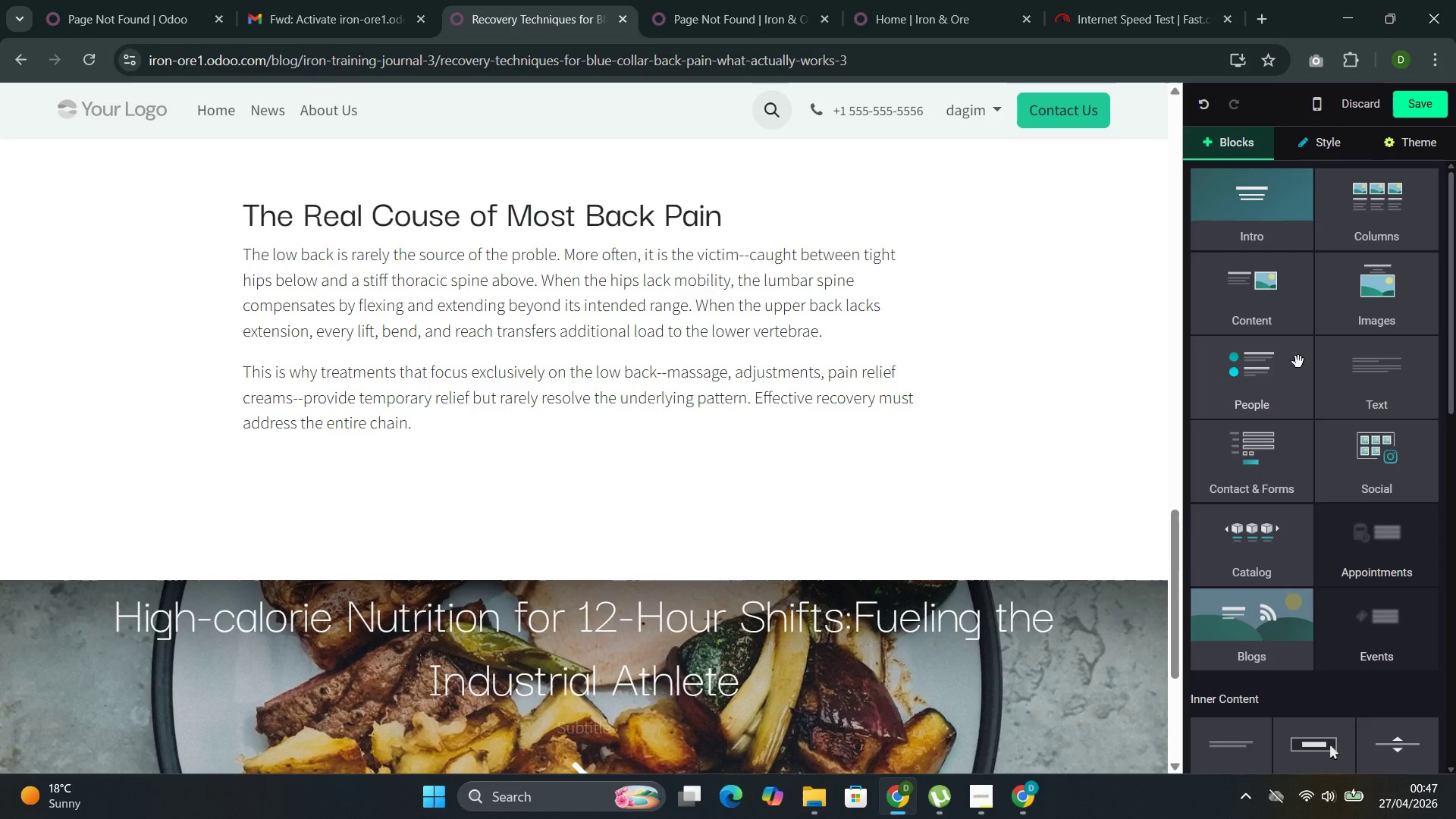 
left_click([1288, 400])
 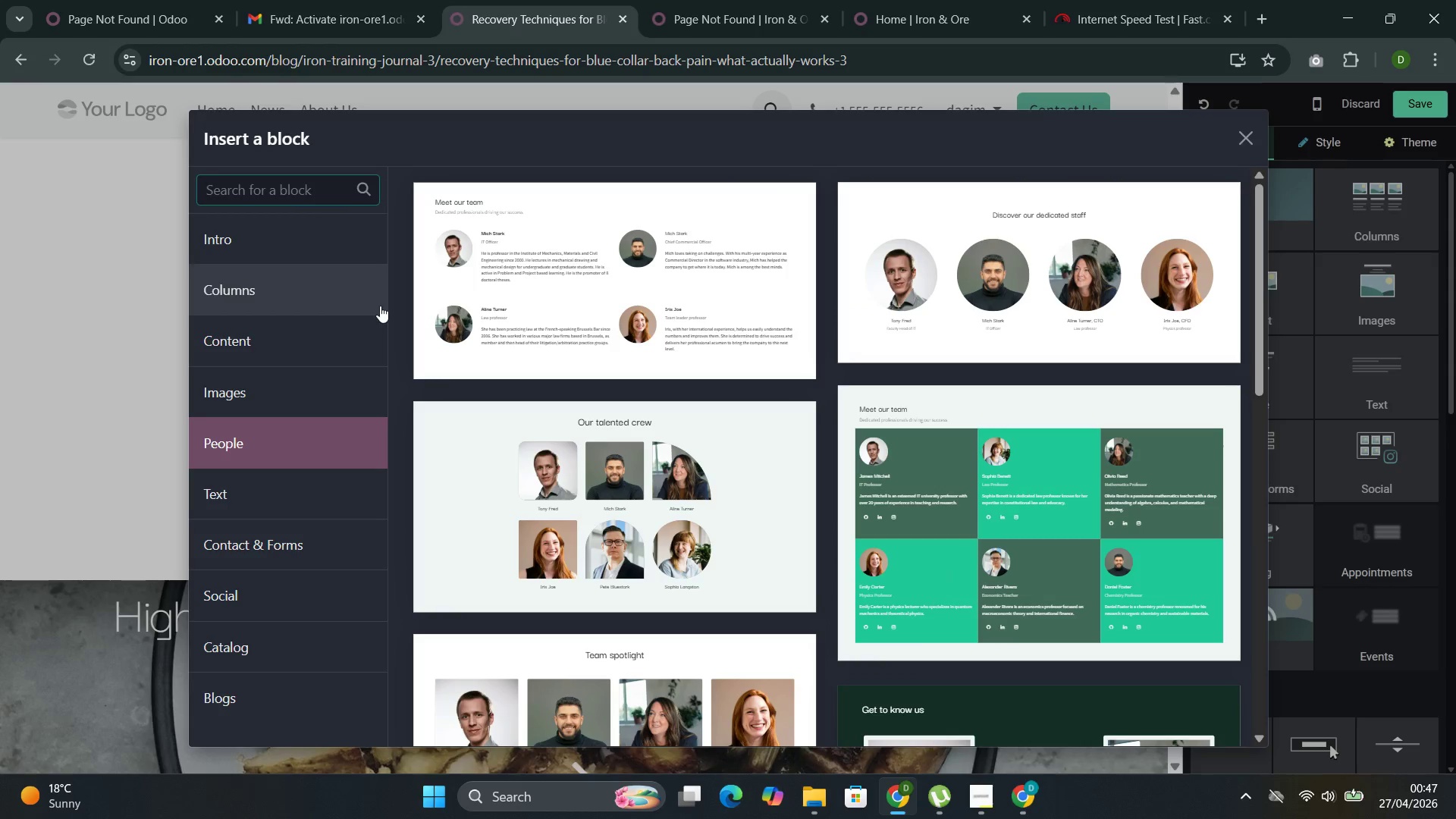 
left_click([298, 507])
 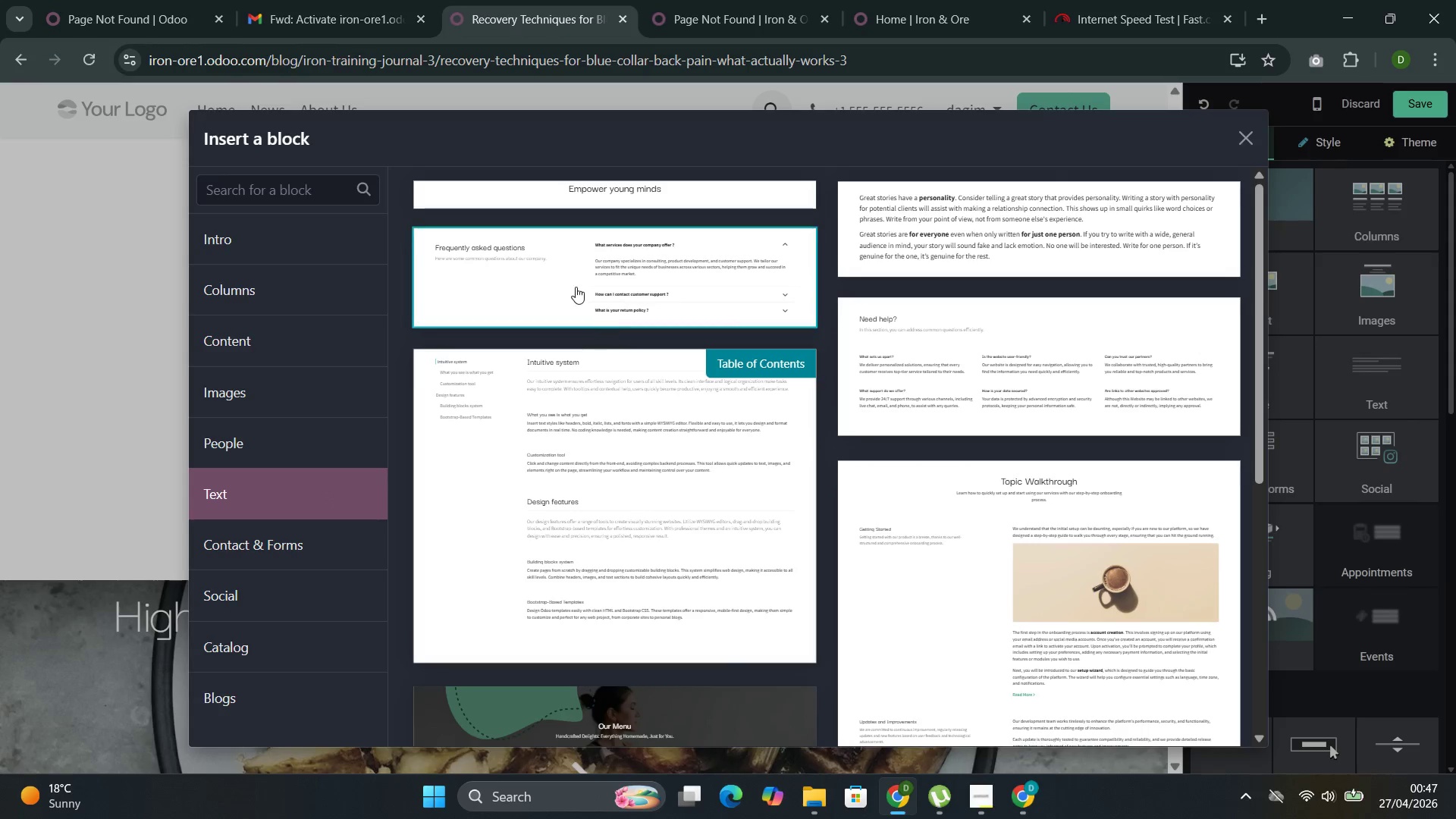 
left_click([574, 285])
 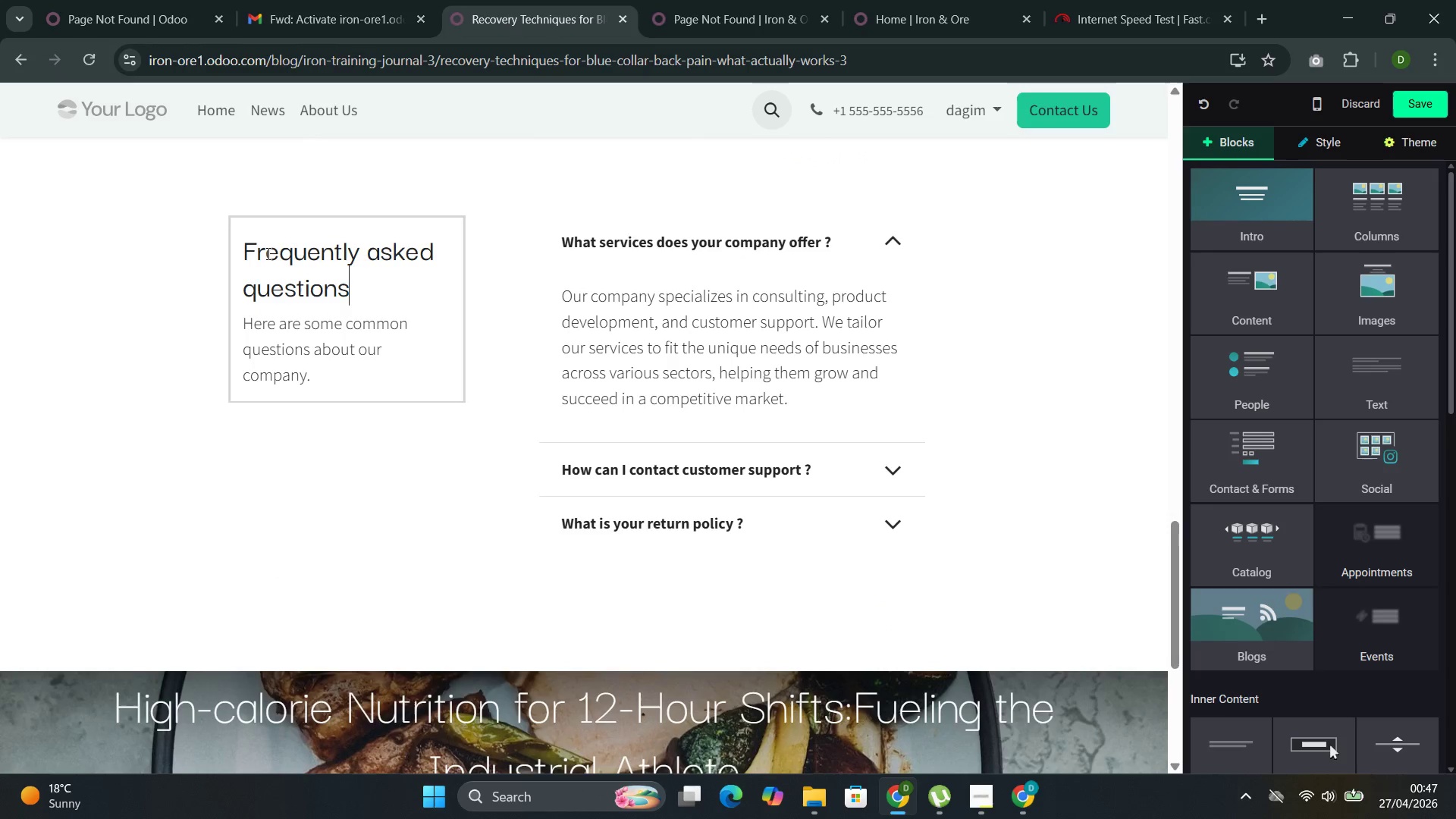 
left_click([243, 271])
 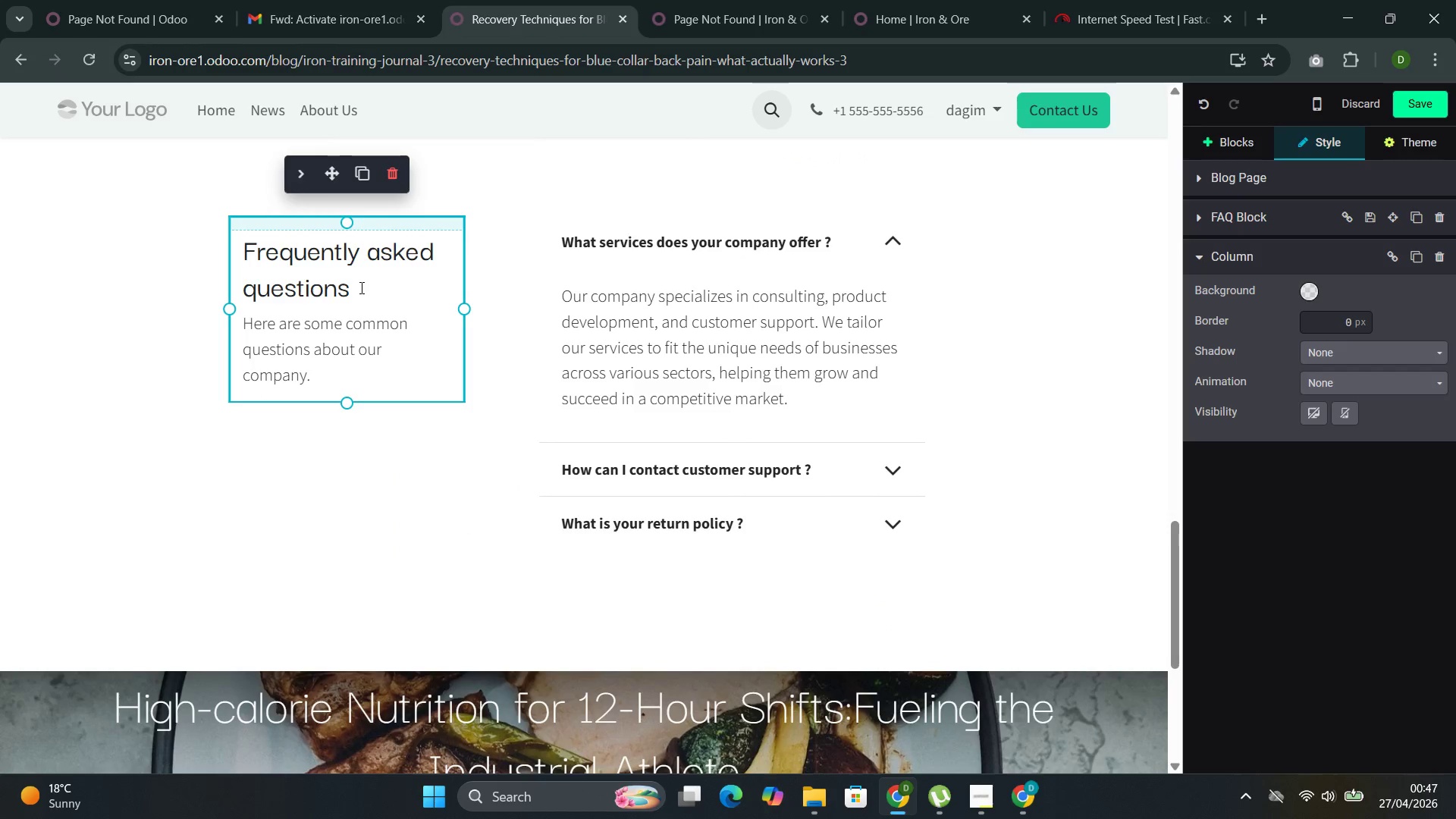 
left_click([360, 287])
 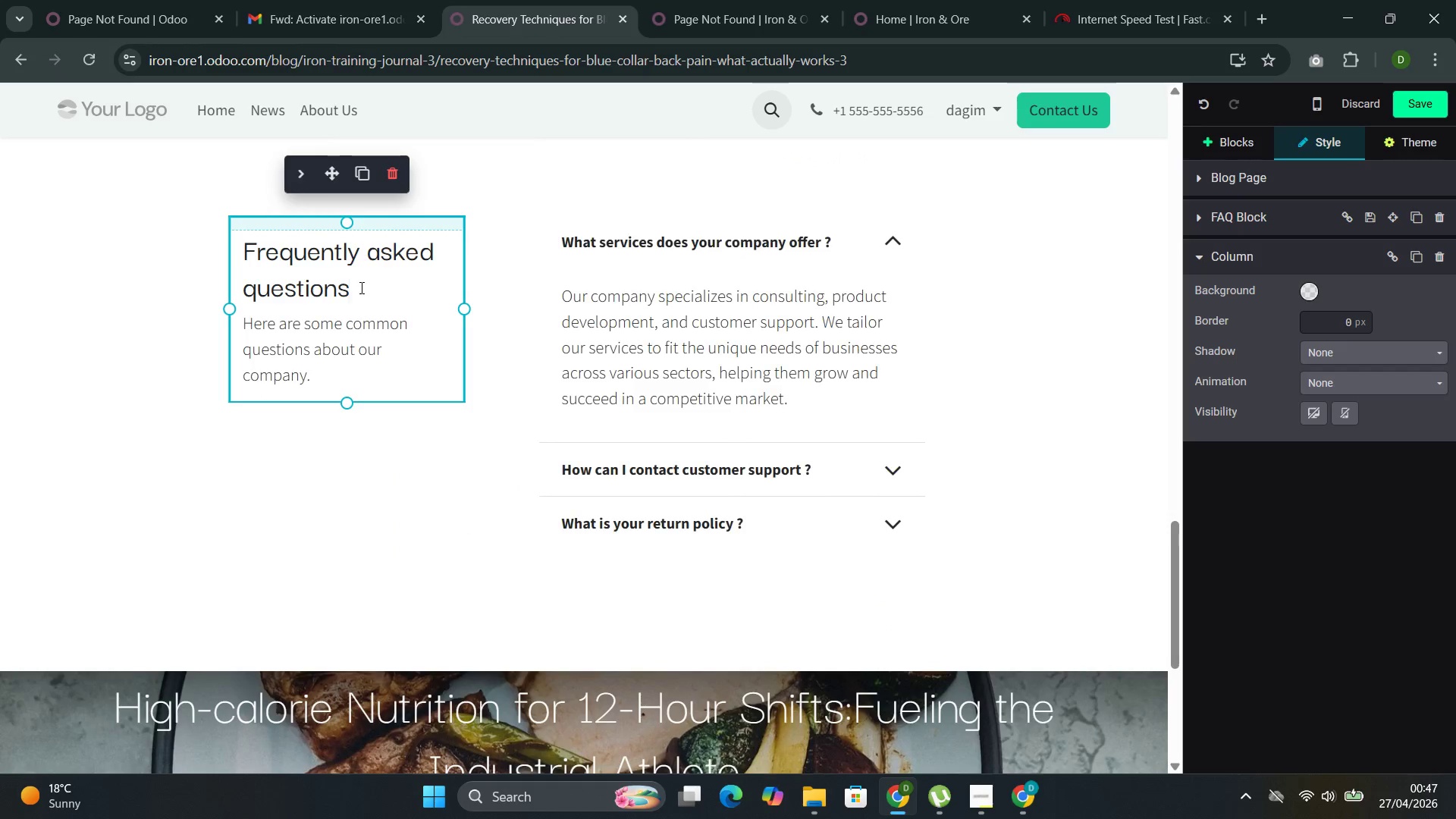 
left_click_drag(start_coordinate=[360, 287], to_coordinate=[287, 266])
 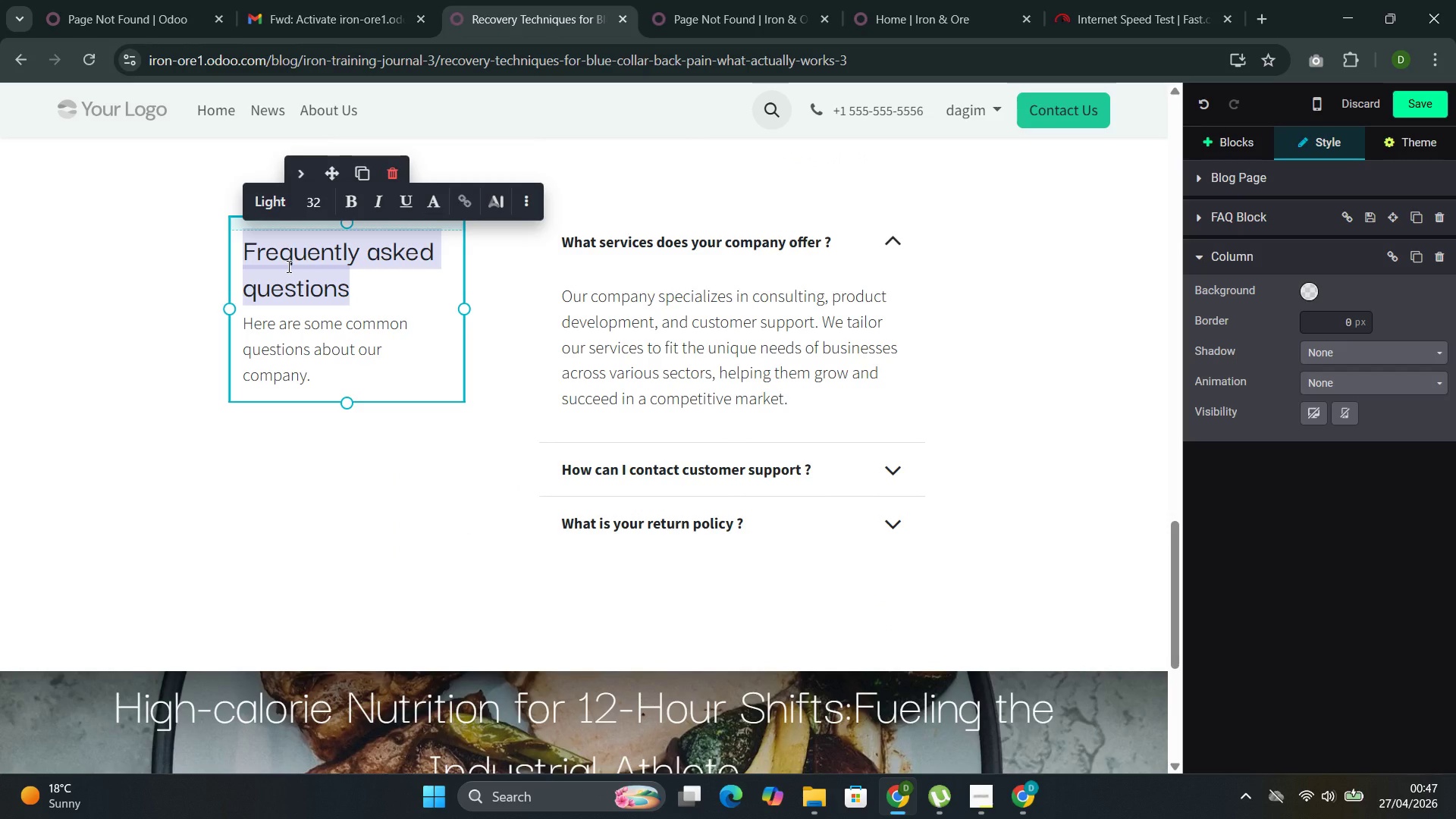 
key(Shift+T)
 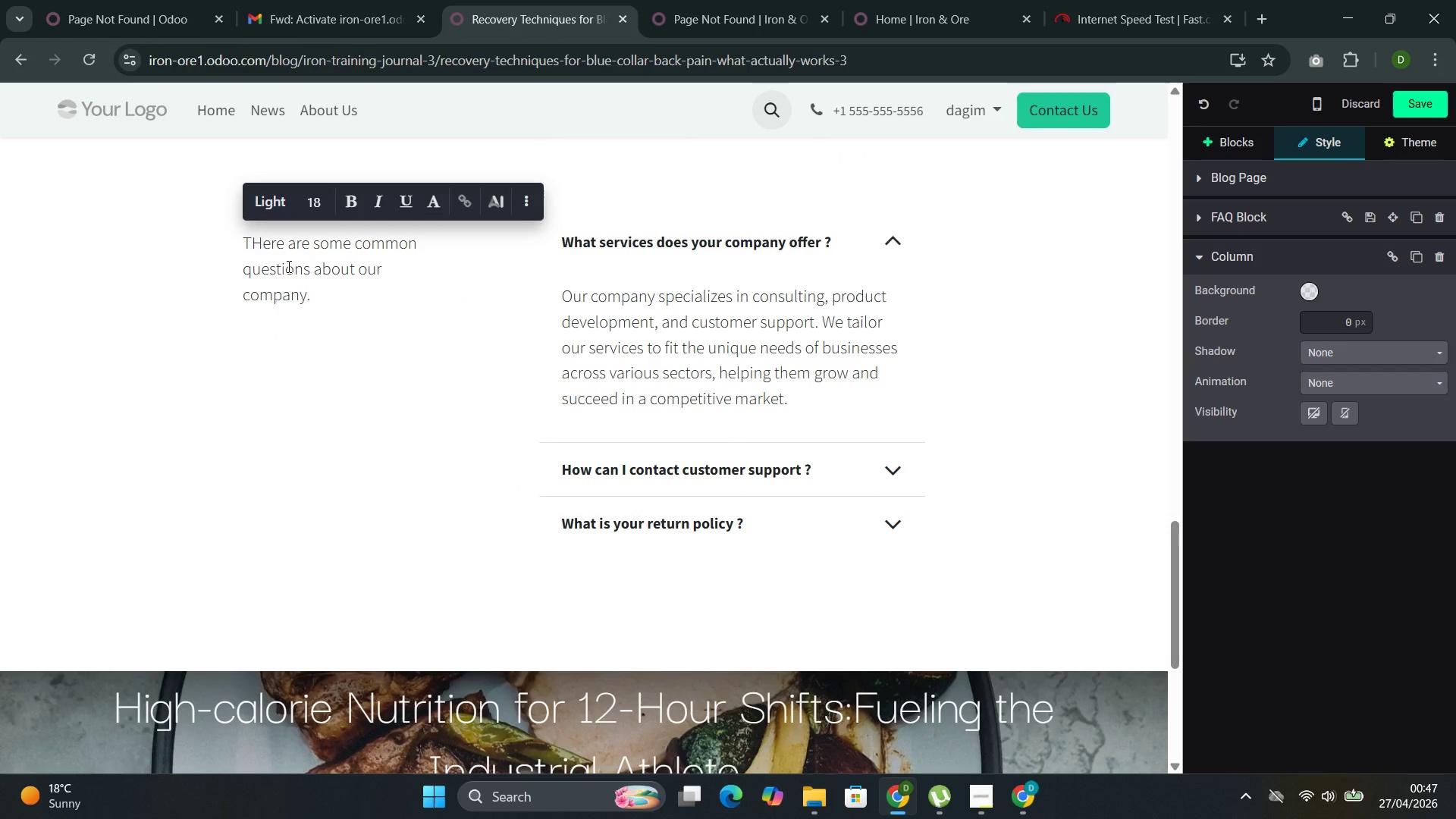 
key(Control+Z)
 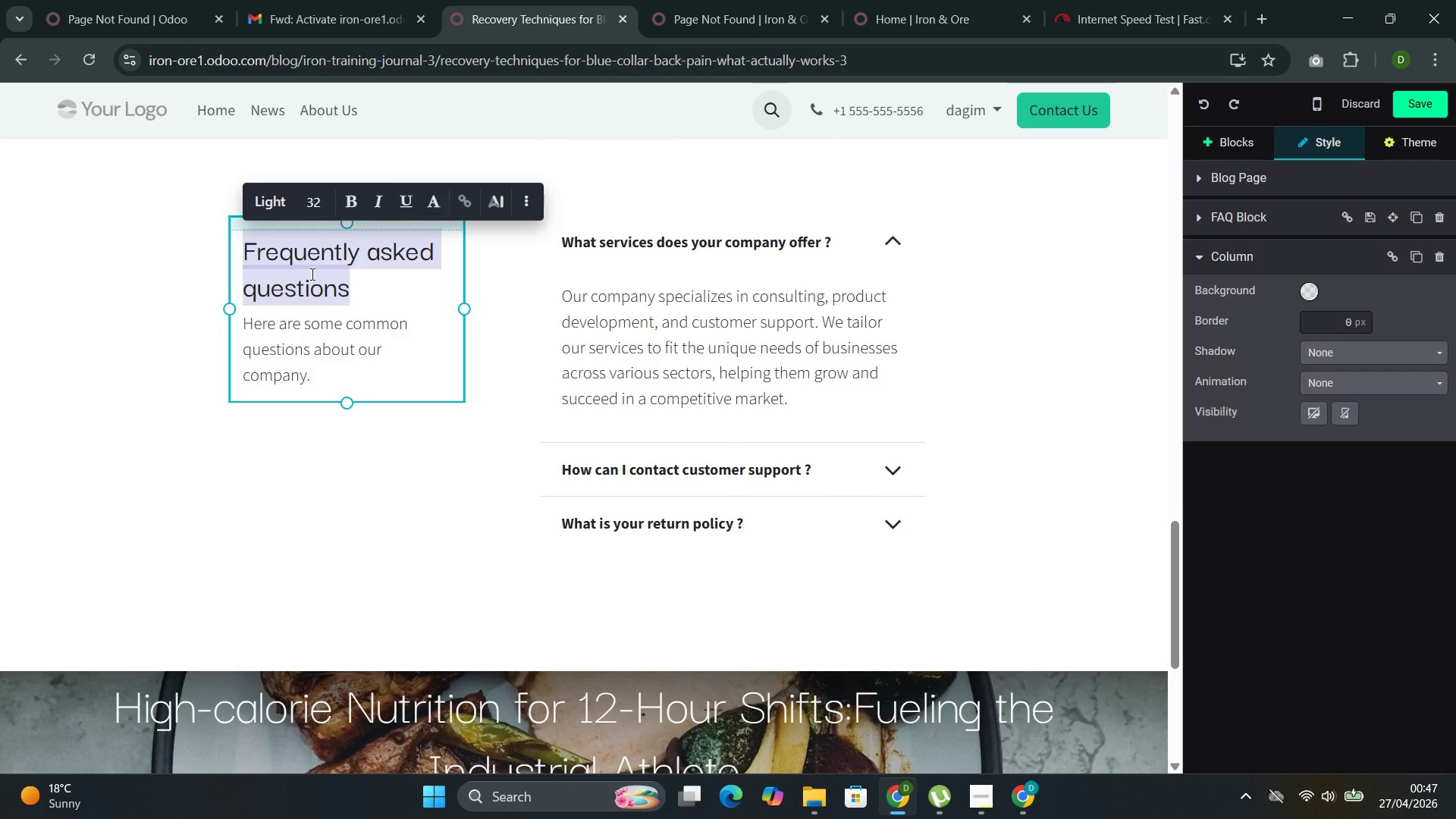 
left_click([311, 274])
 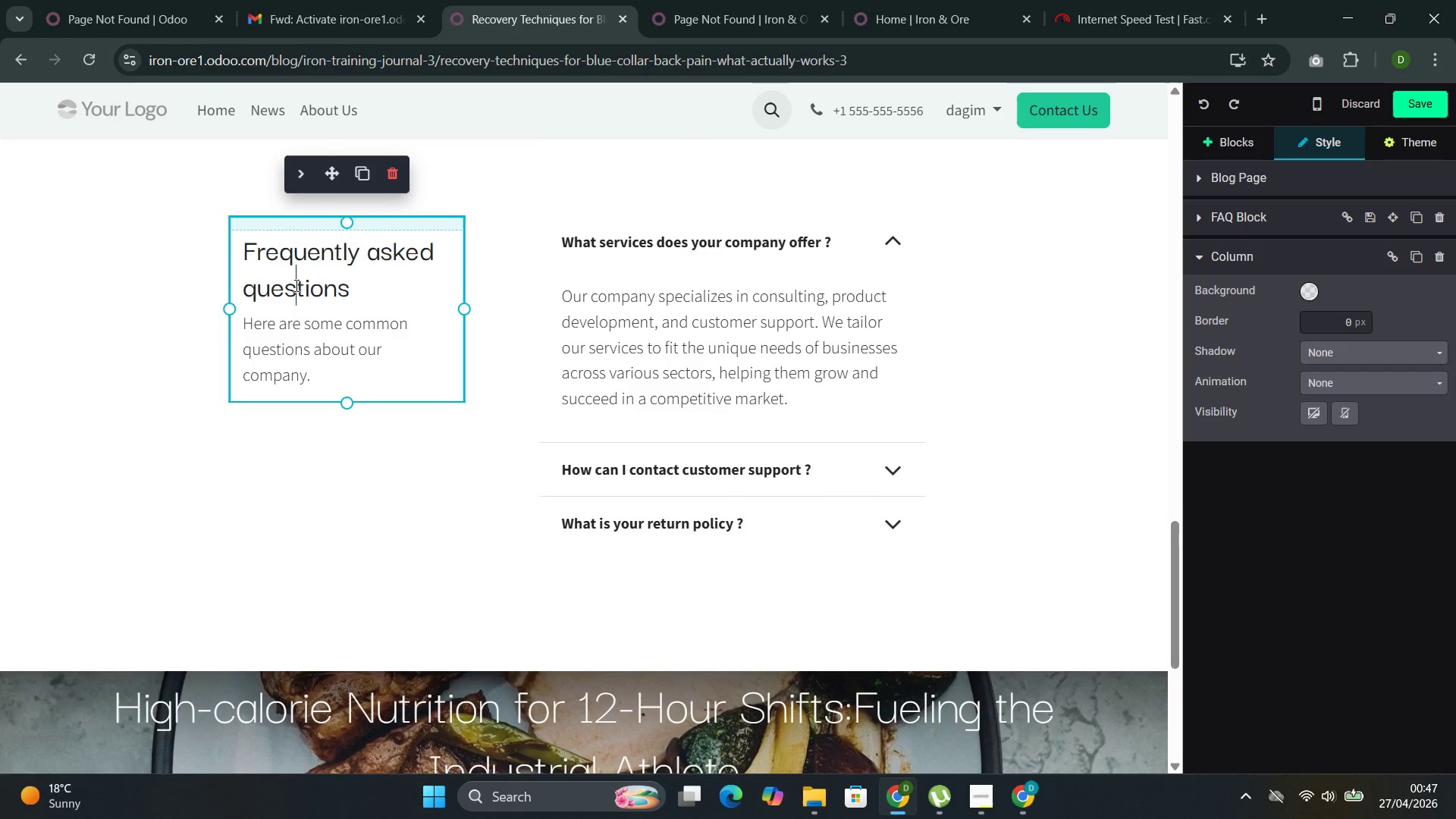 
double_click([295, 285])
 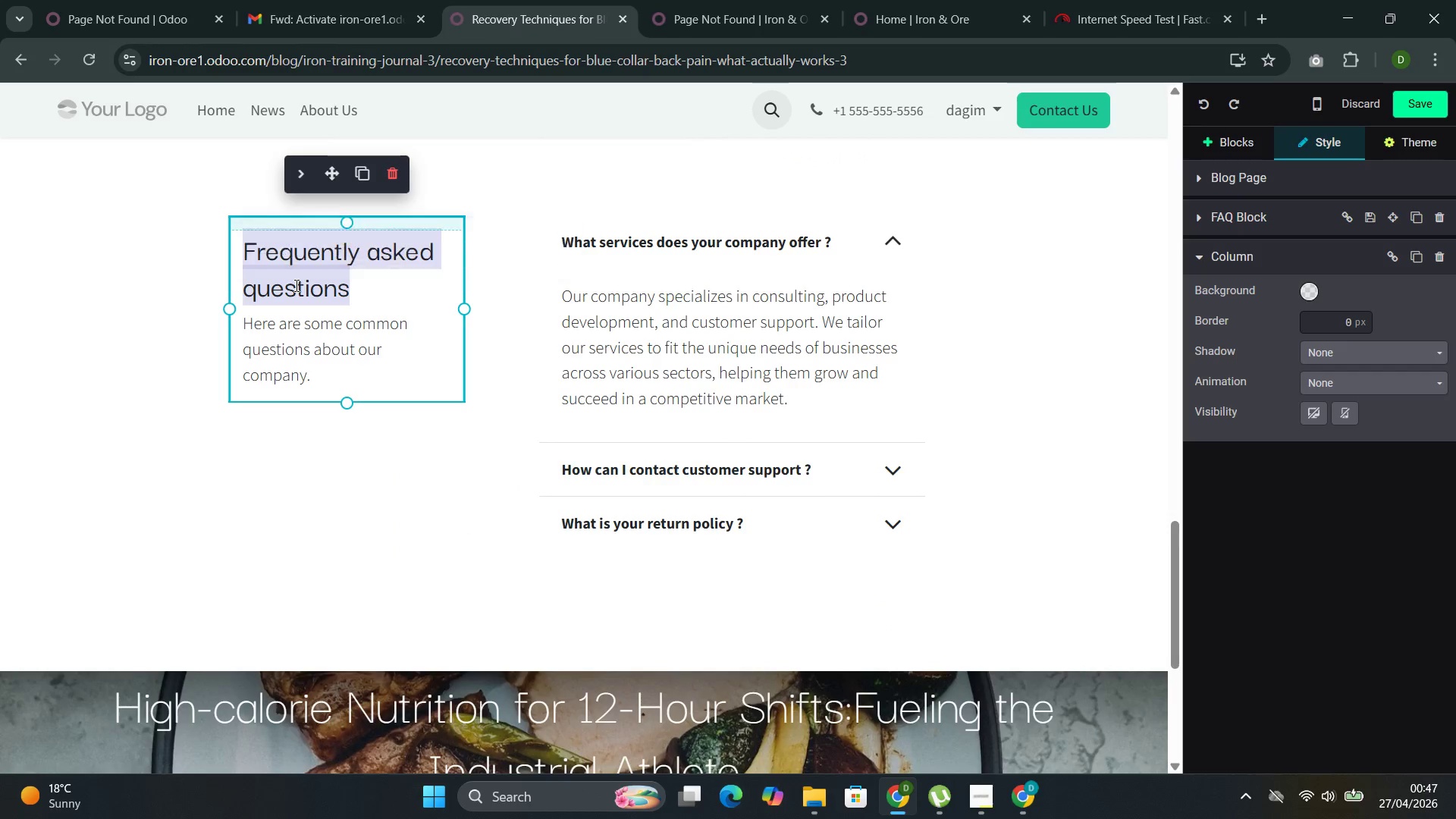 
triple_click([295, 285])
 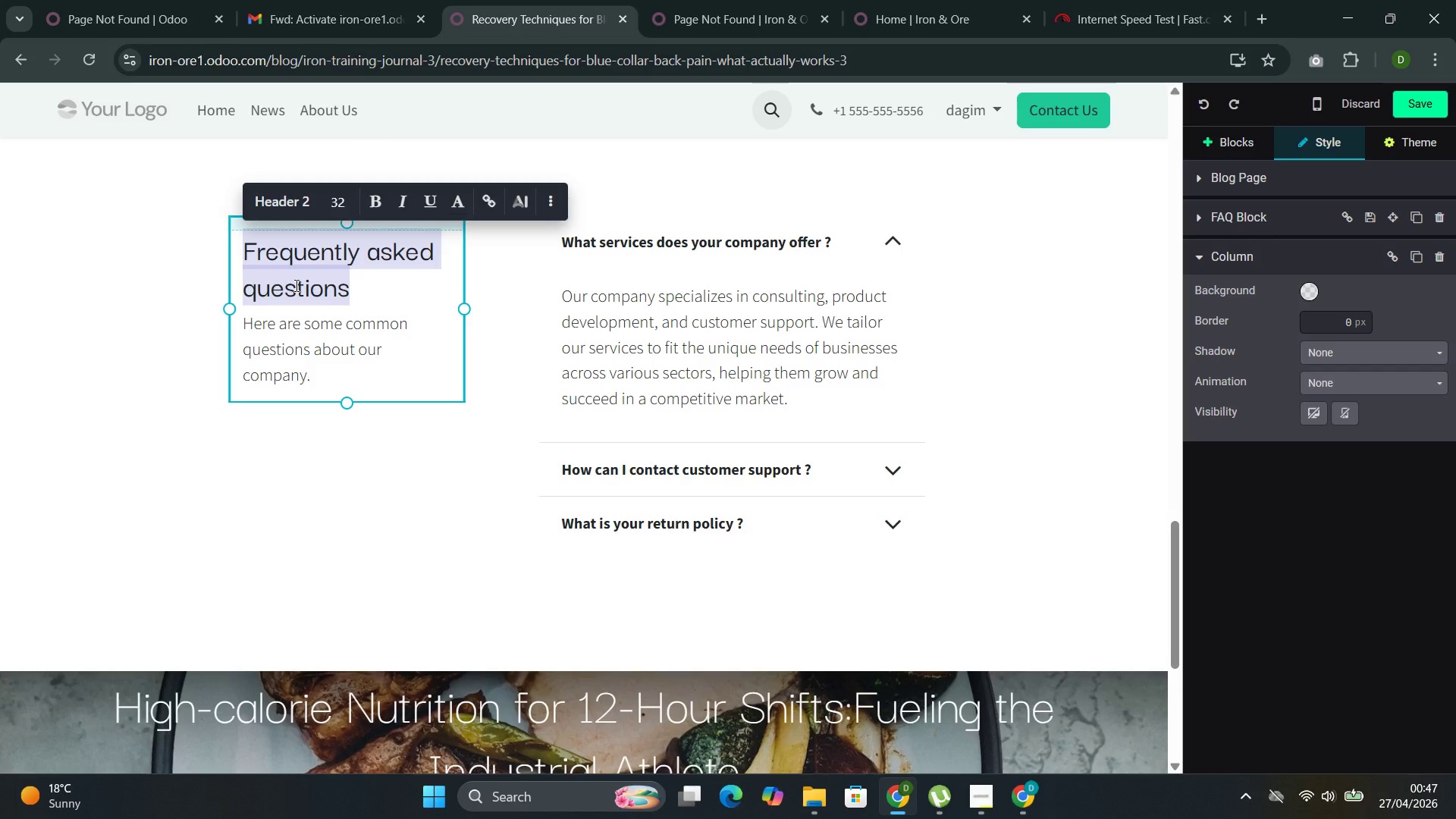 
key(Control+T)
 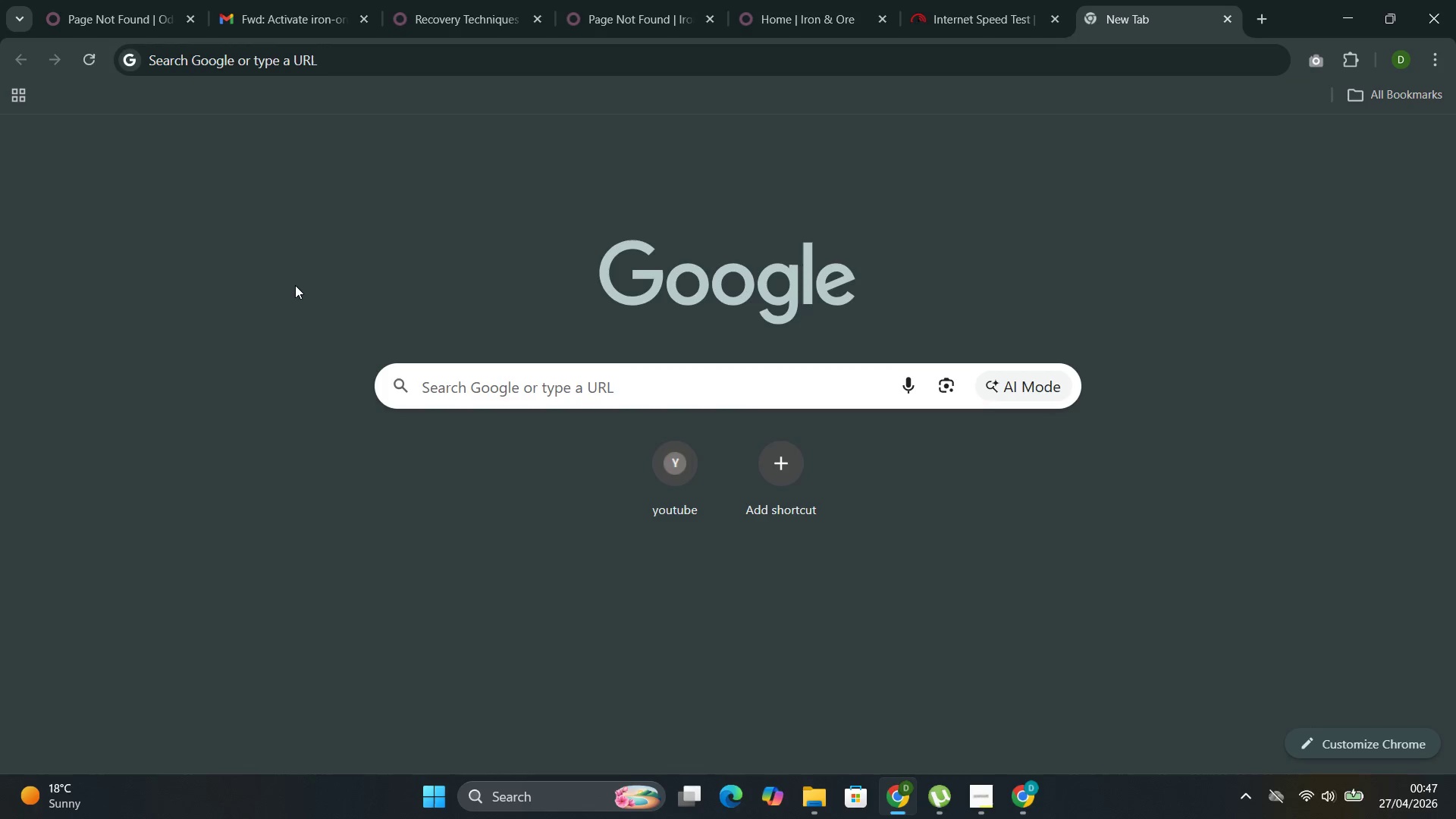 
triple_click([295, 285])
 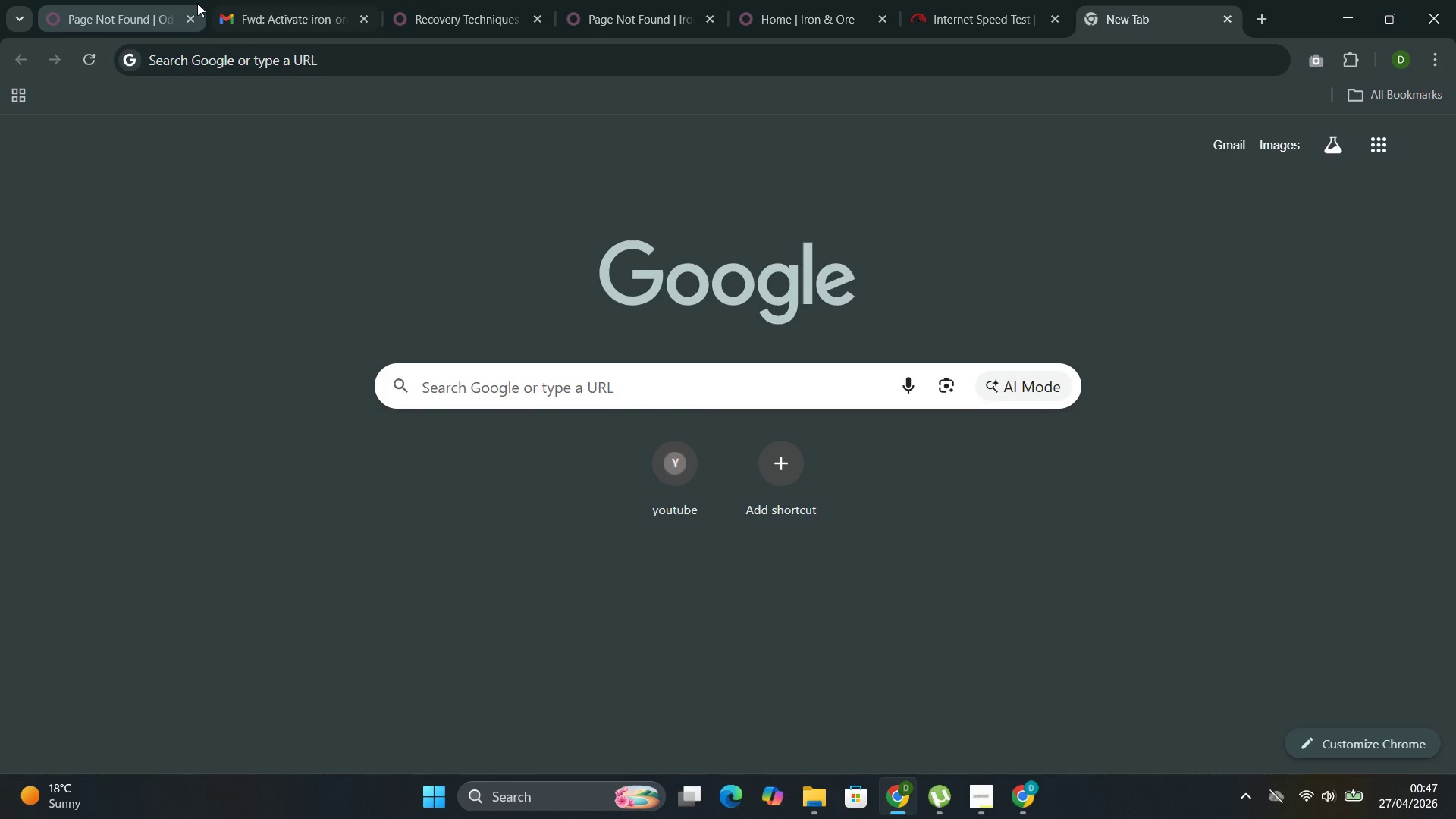 
left_click([424, 13])
 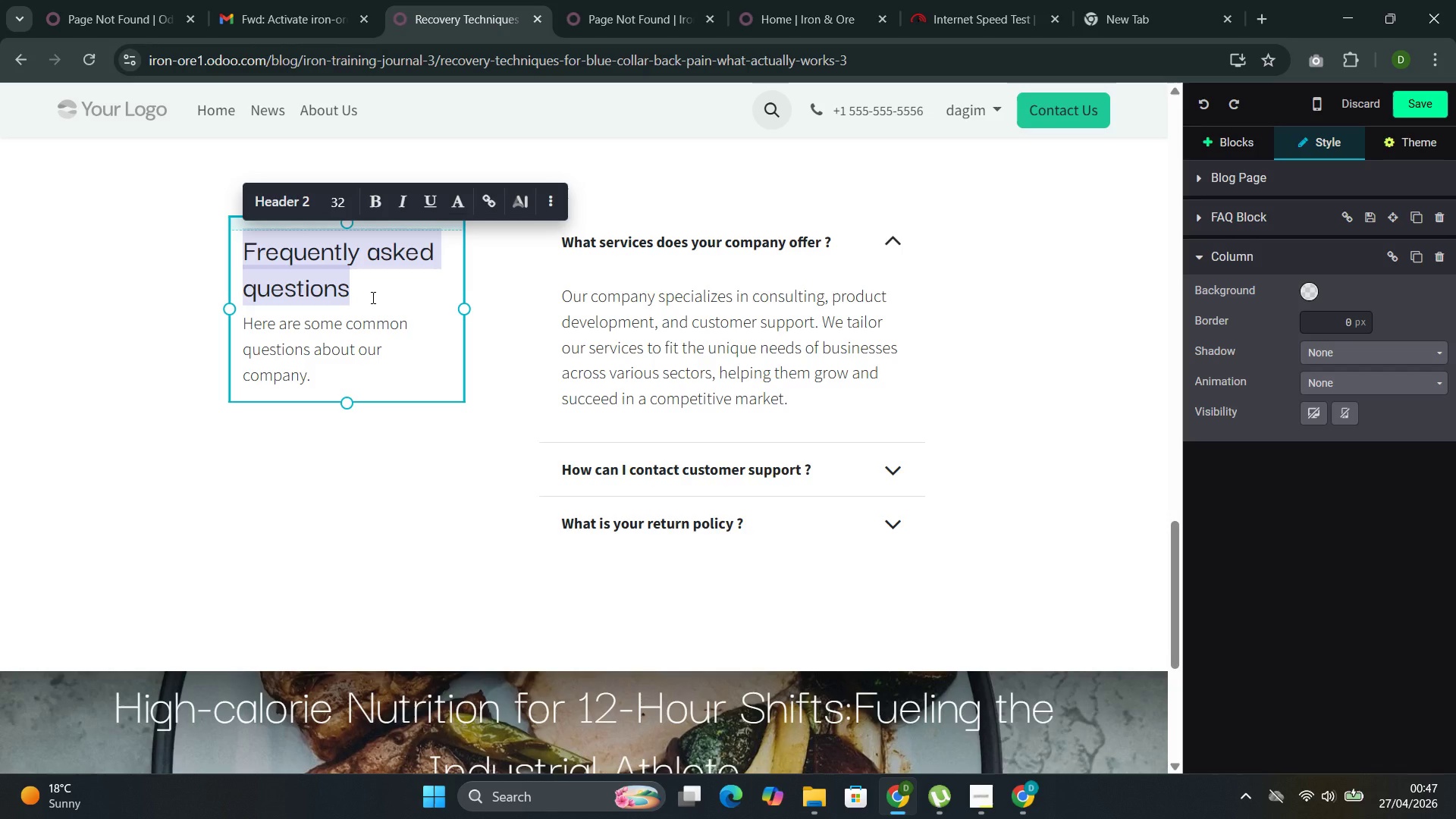 
type(The )
 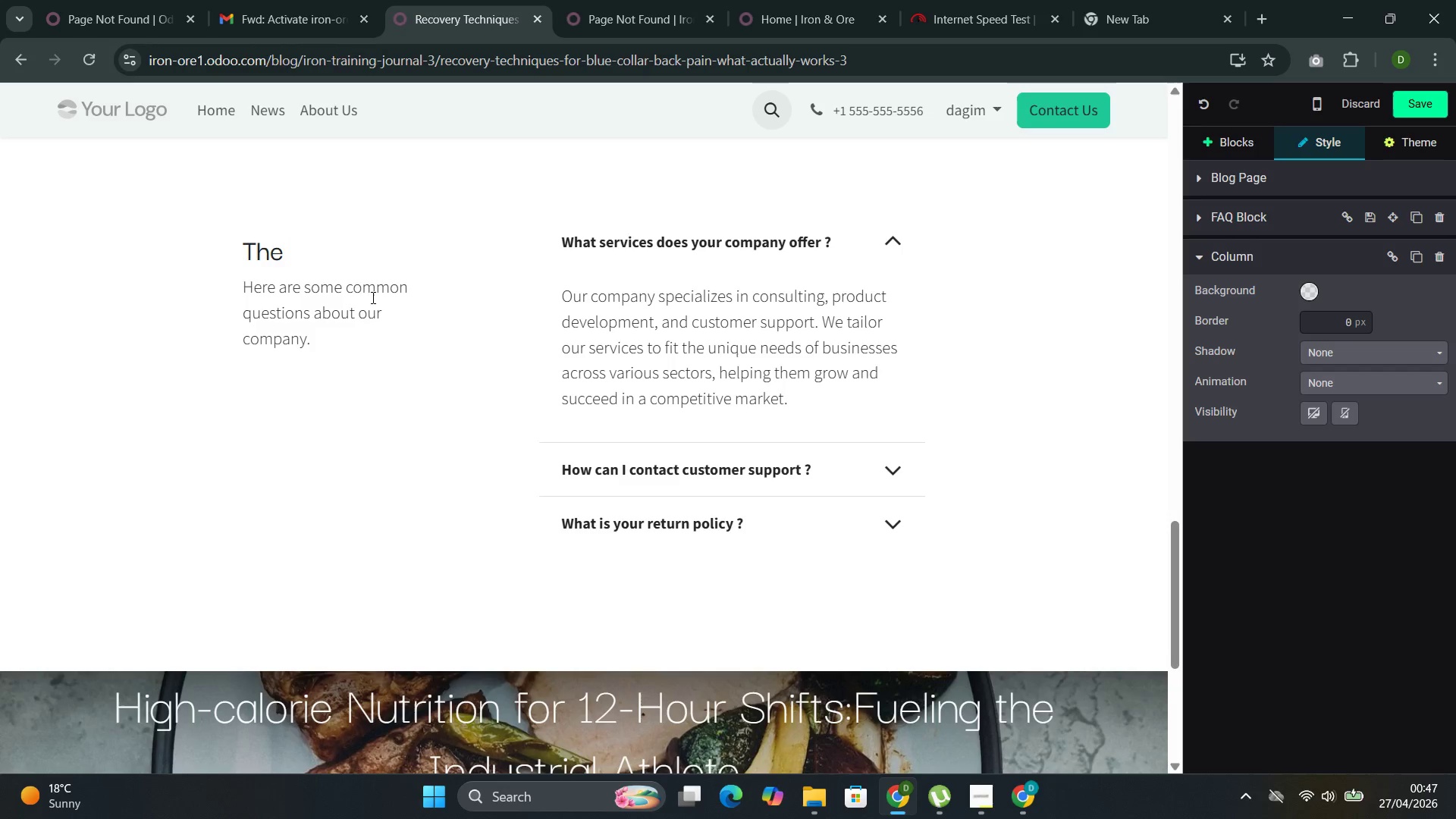 
wait(7.67)
 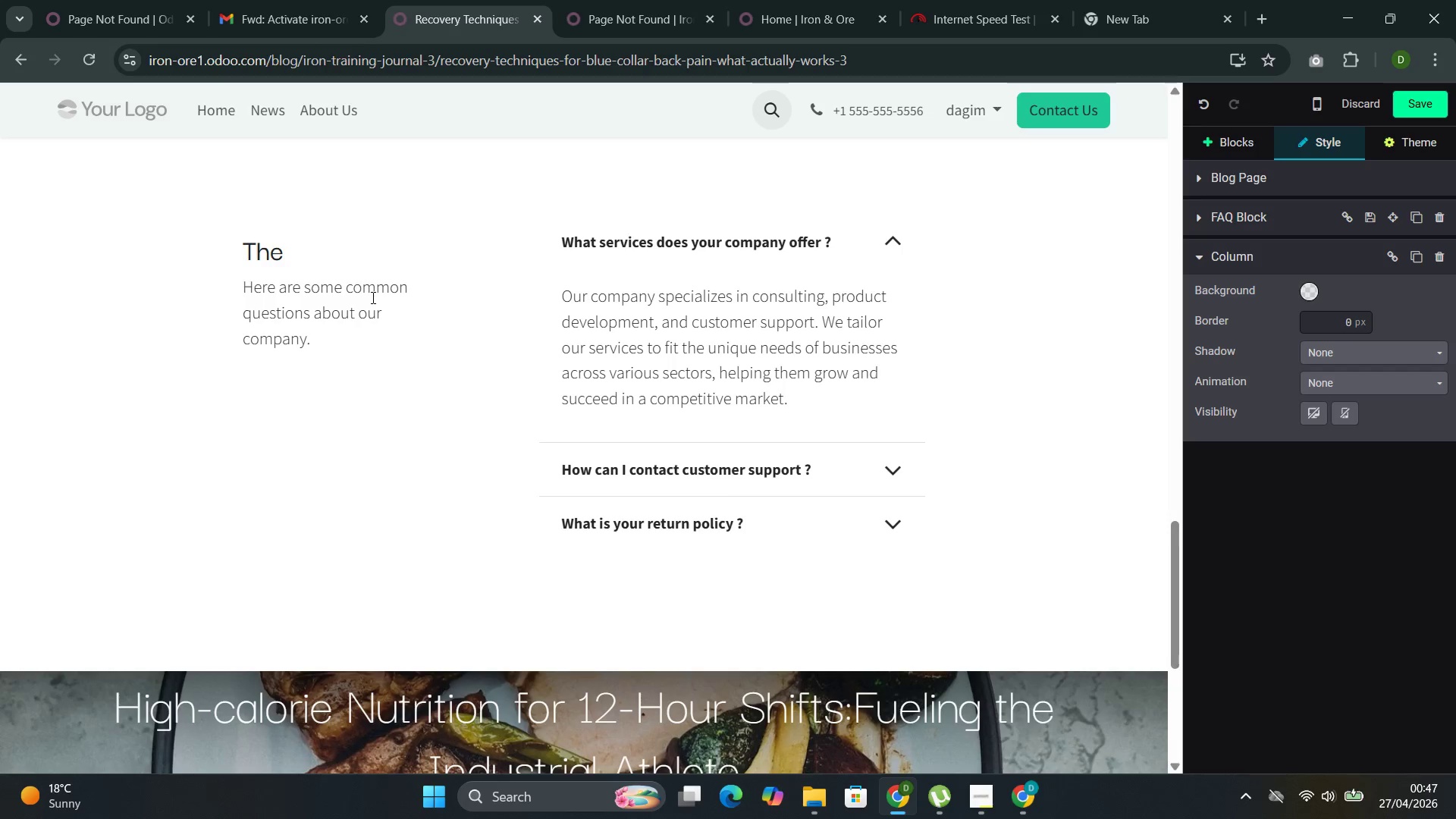 
type(15-m)
key(Backspace)
type(Minutes)
key(Backspace)
type( Post-Shift Reseat )
 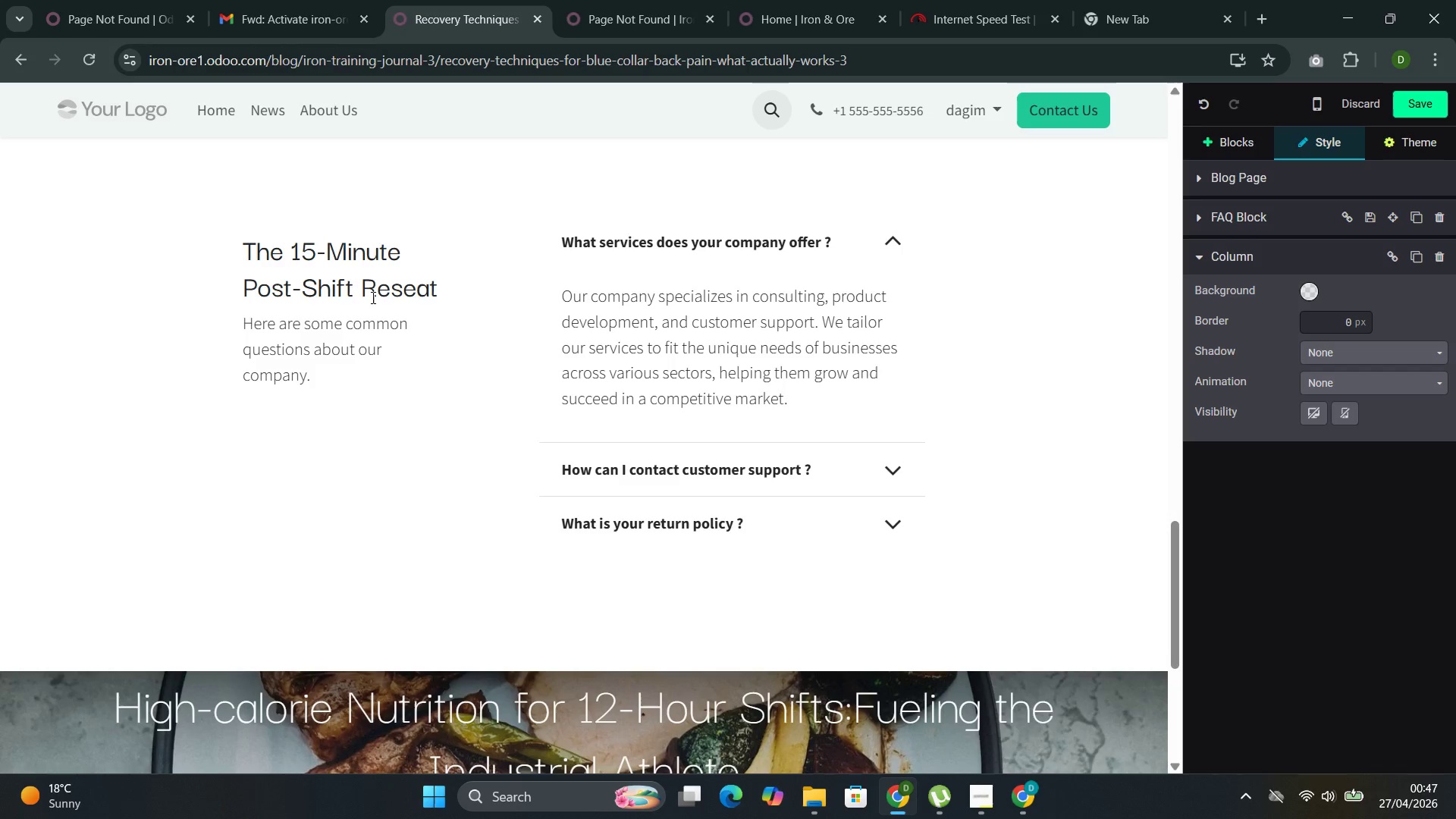 
left_click([253, 338])
 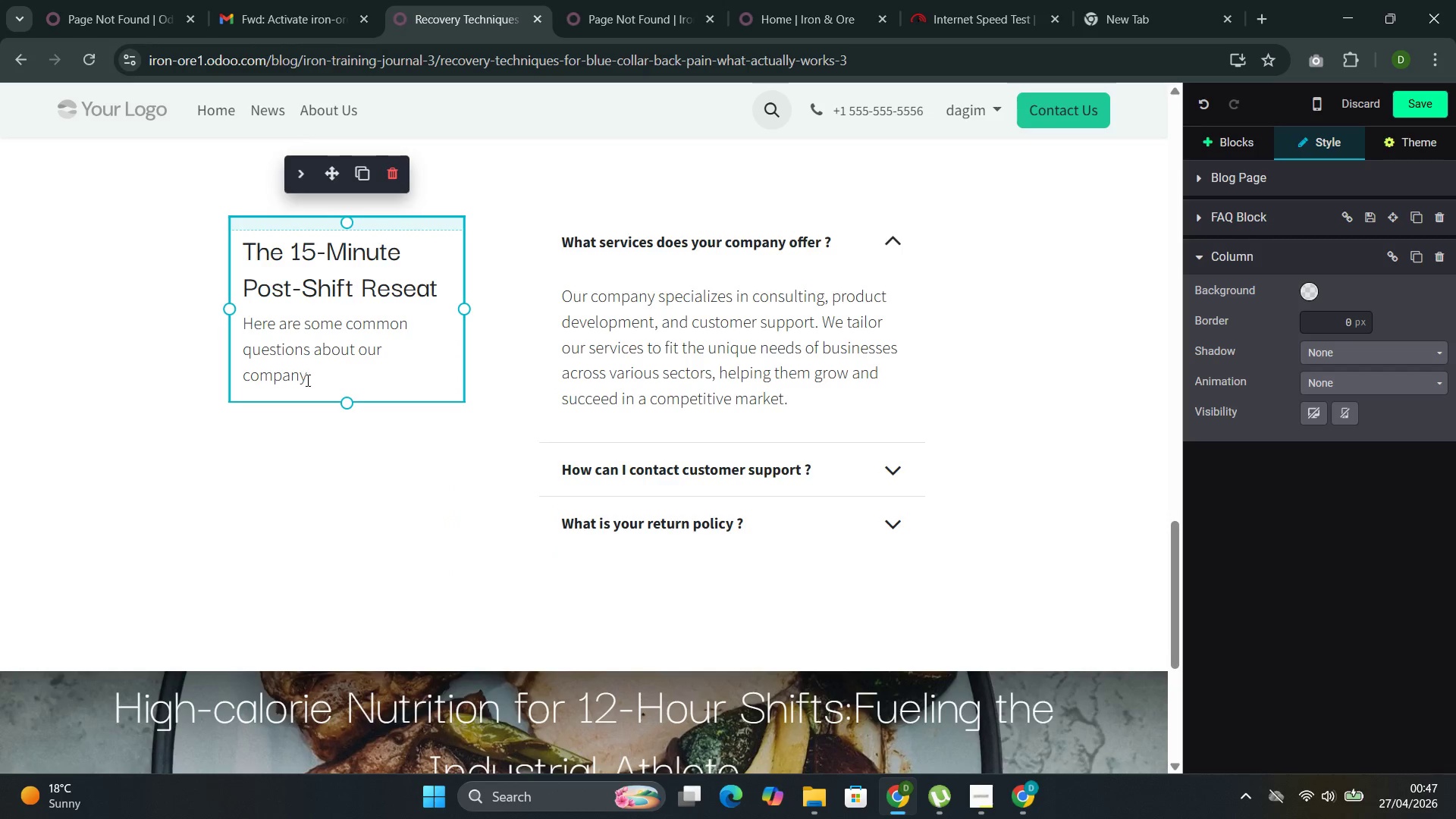 
left_click([307, 381])
 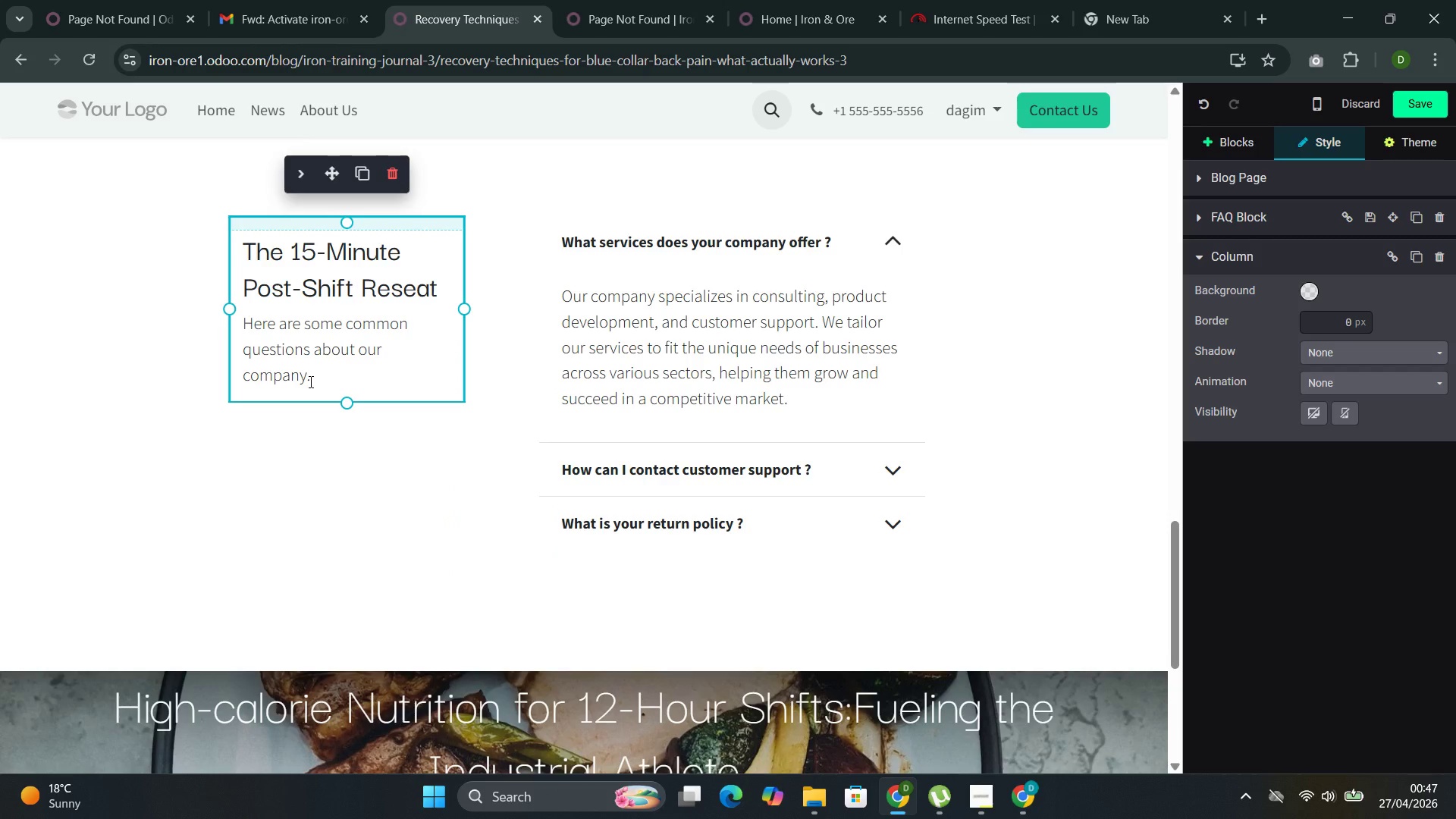 
left_click([309, 381])
 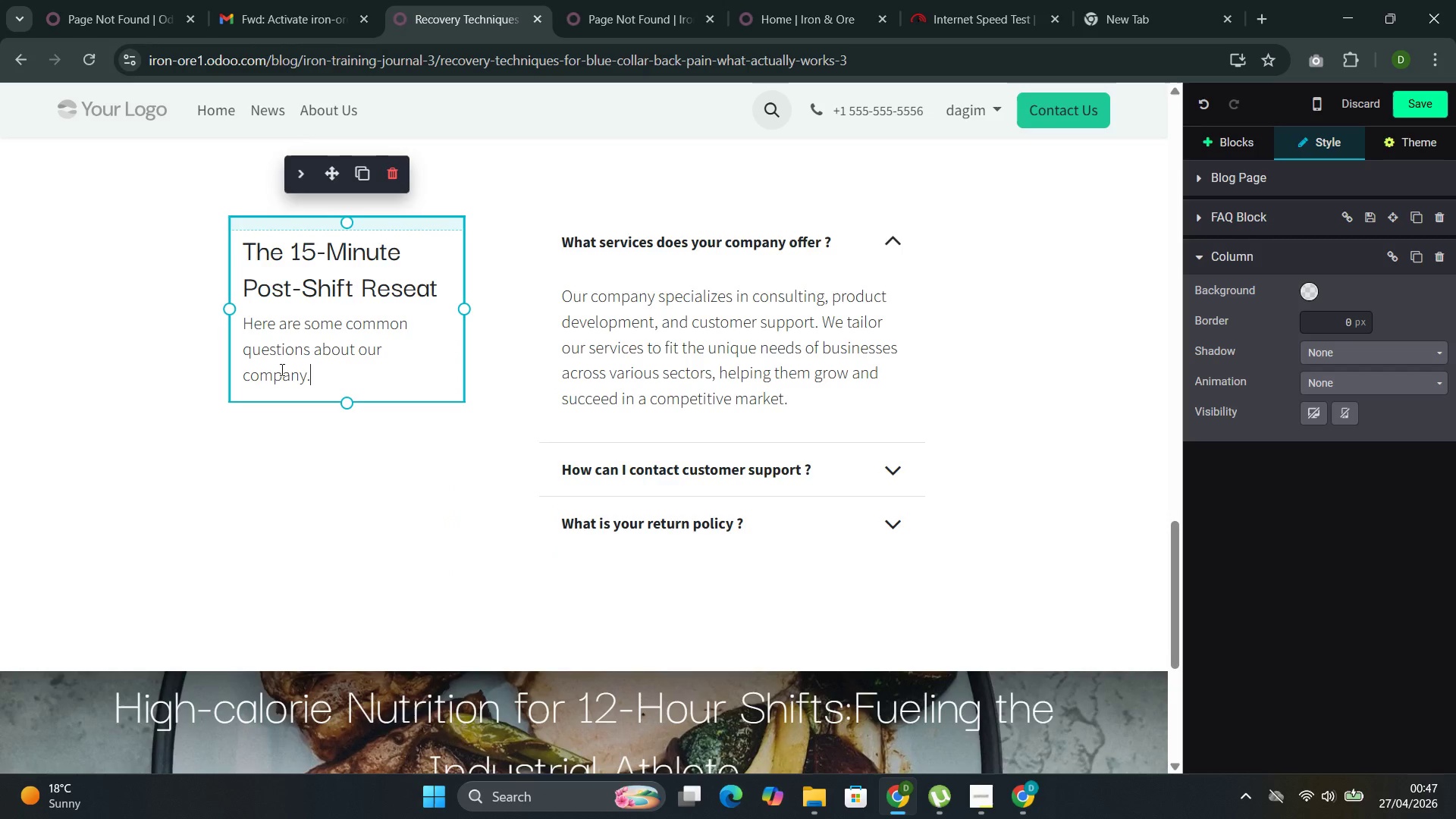 
mouse_move([250, 344])
 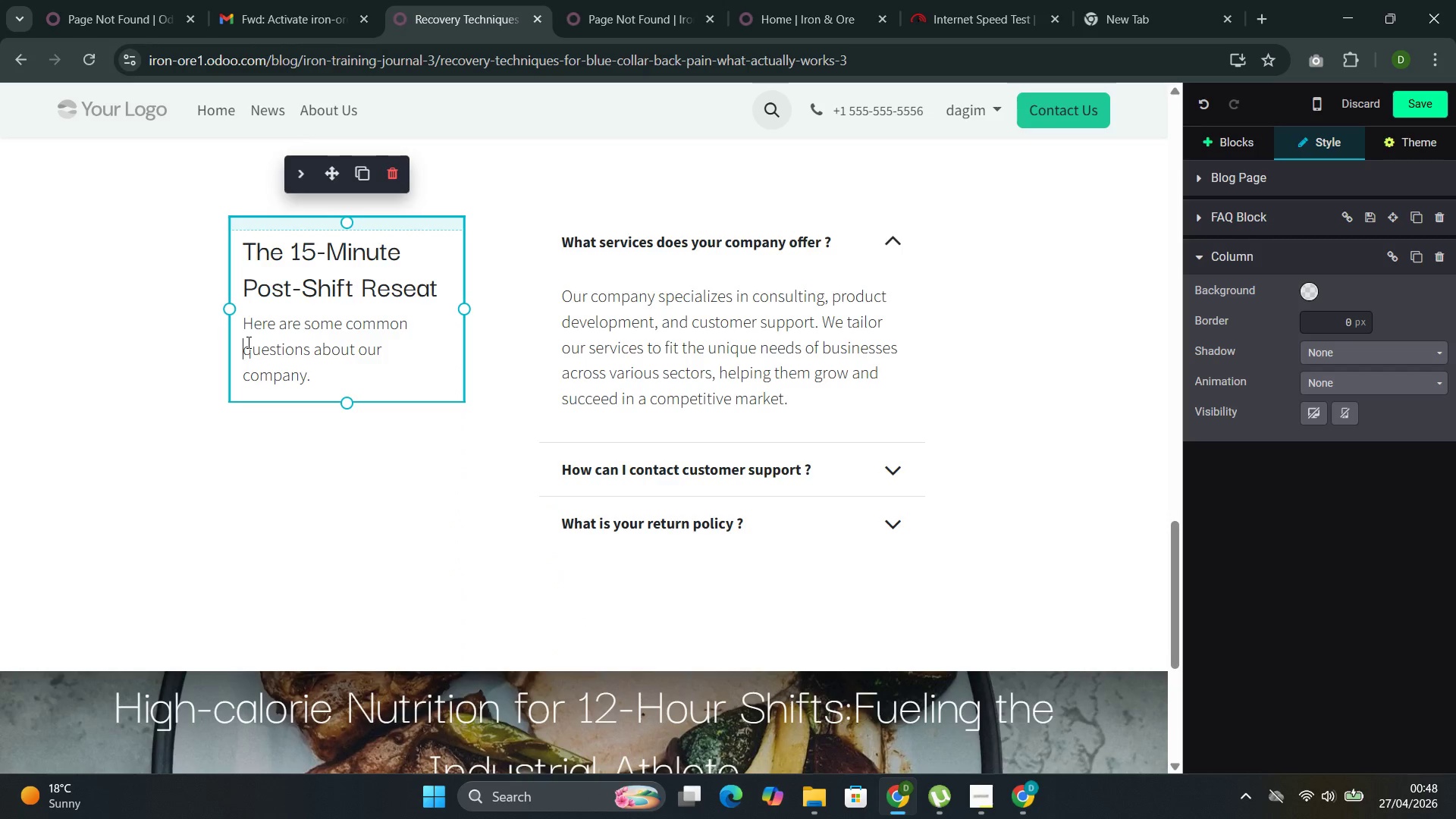 
left_click([247, 342])
 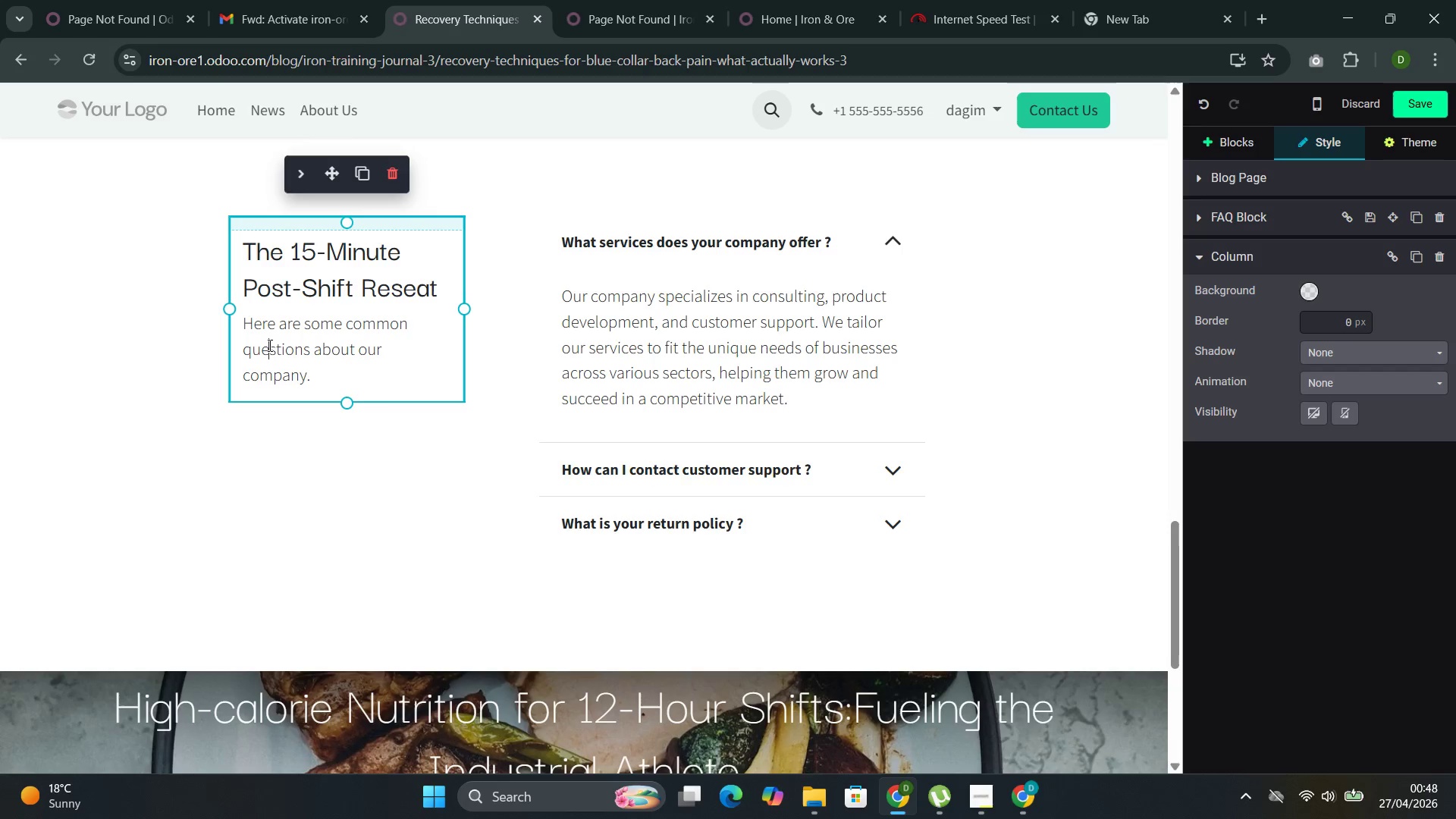 
double_click([268, 345])
 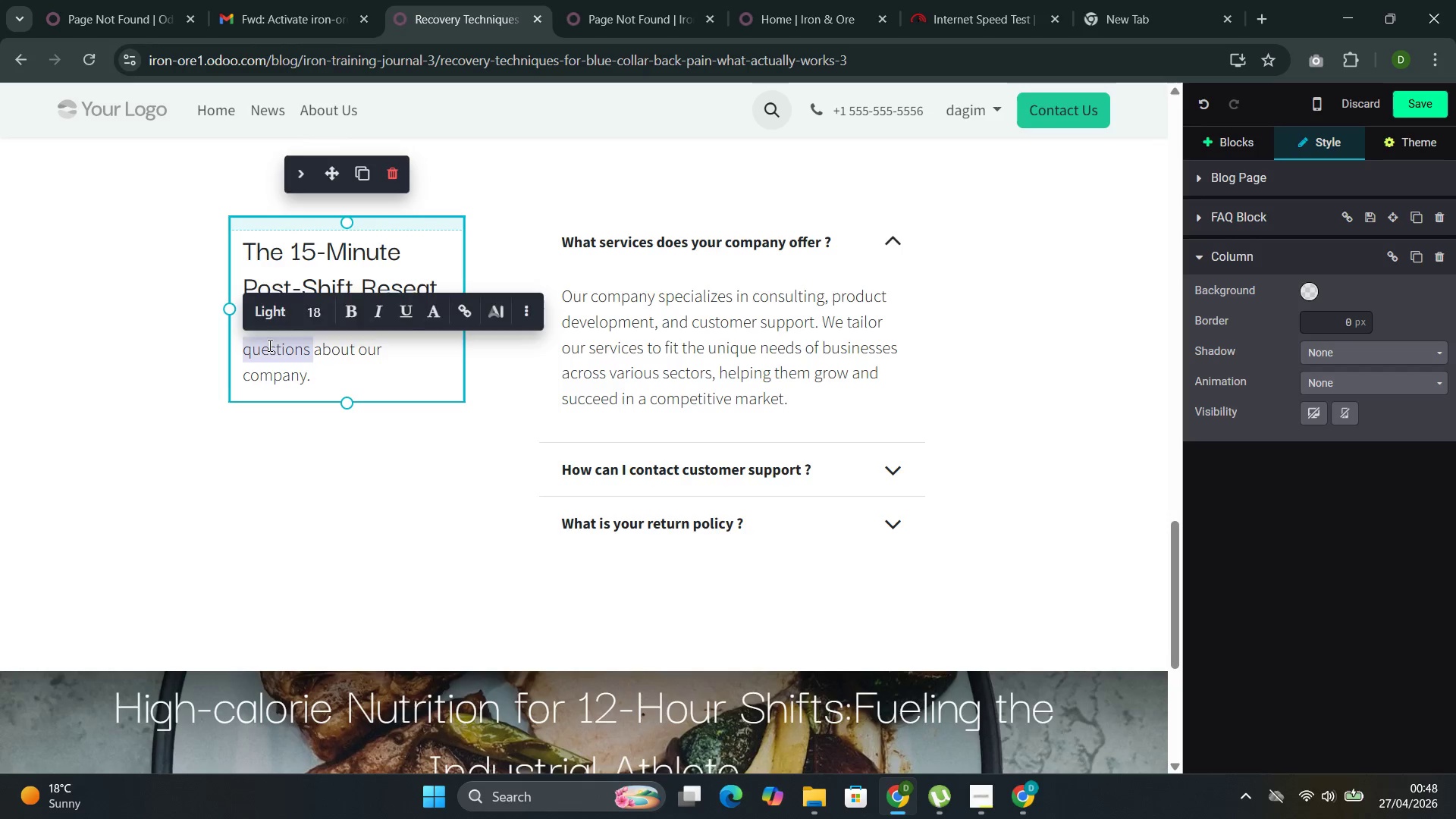 
triple_click([268, 345])
 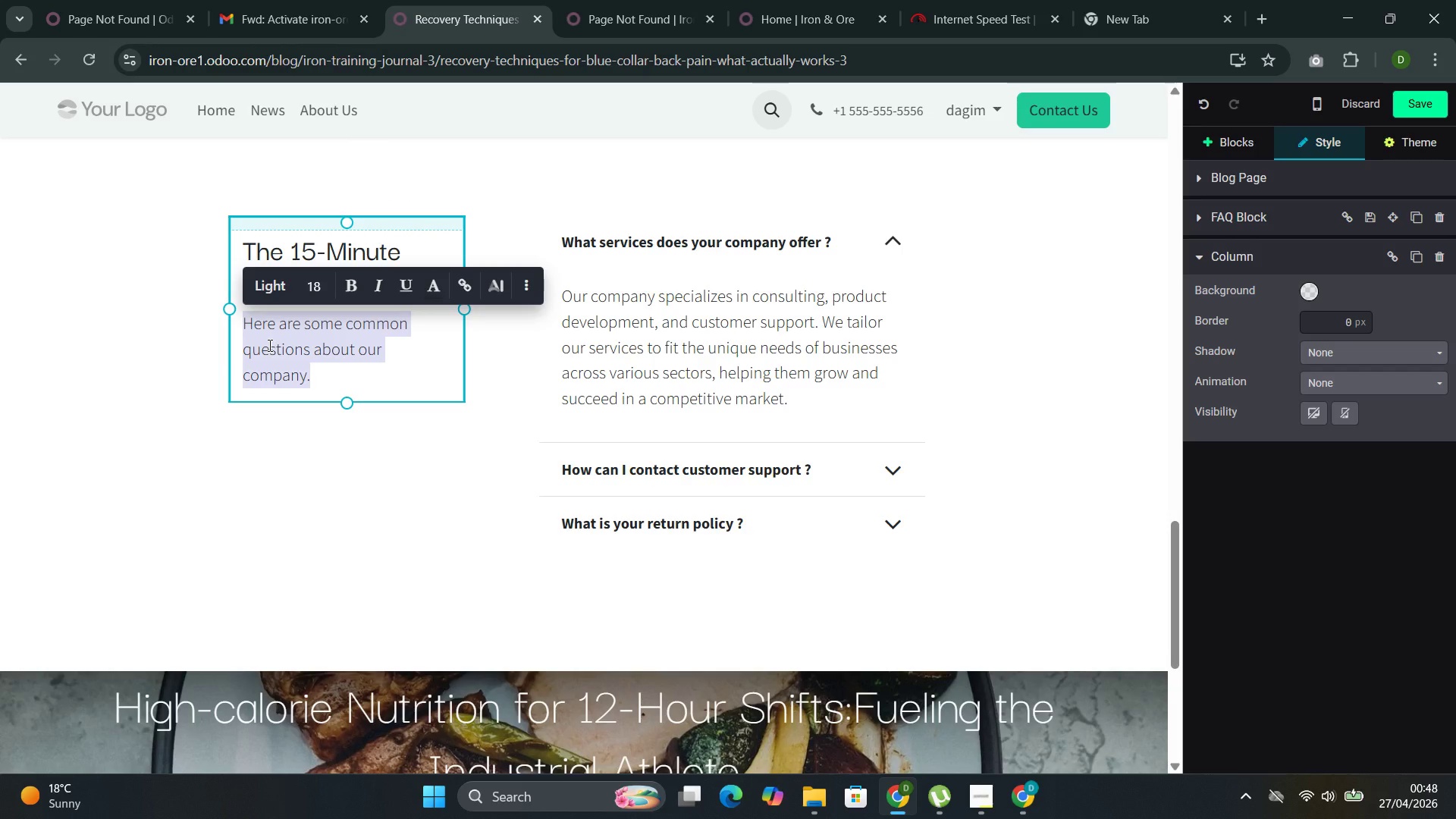 
type(This sequene)
key(Backspace)
type(ce)
 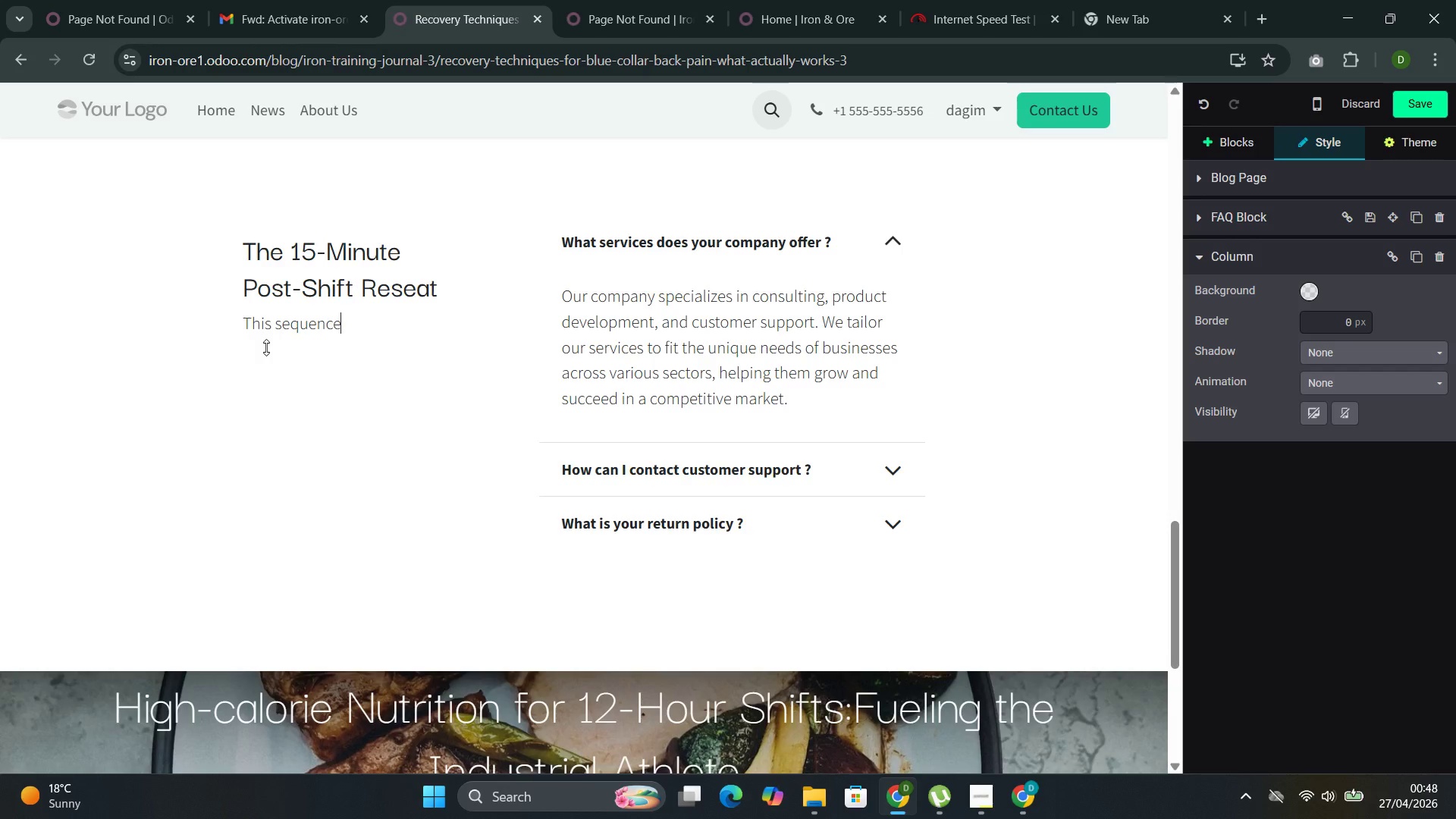 
wait(30.48)
 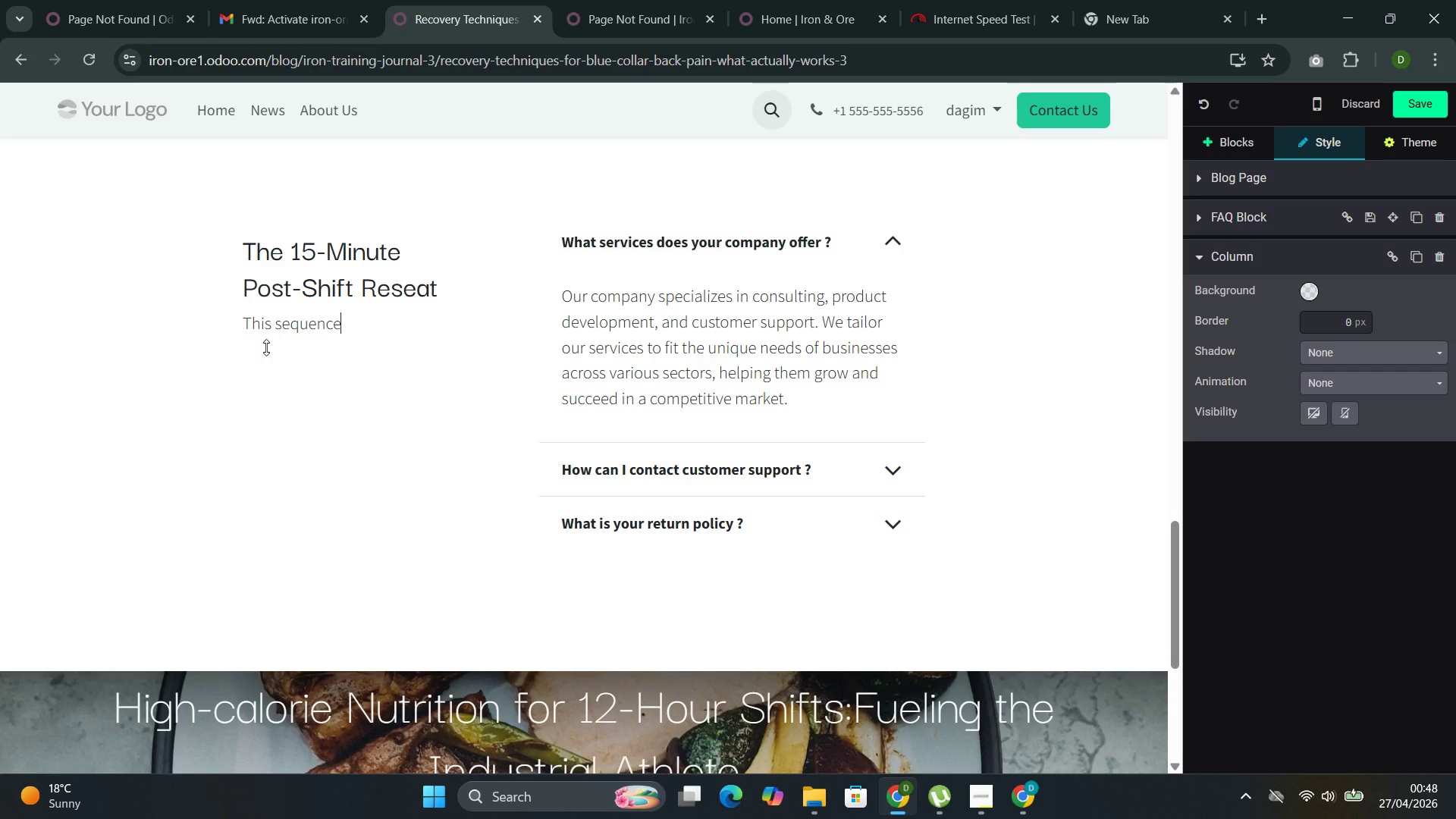 
type(c)
key(Backspace)
type( r)
key(Backspace)
type(targets the primary drivers of occupato)
key(Backspace)
type(ion)
 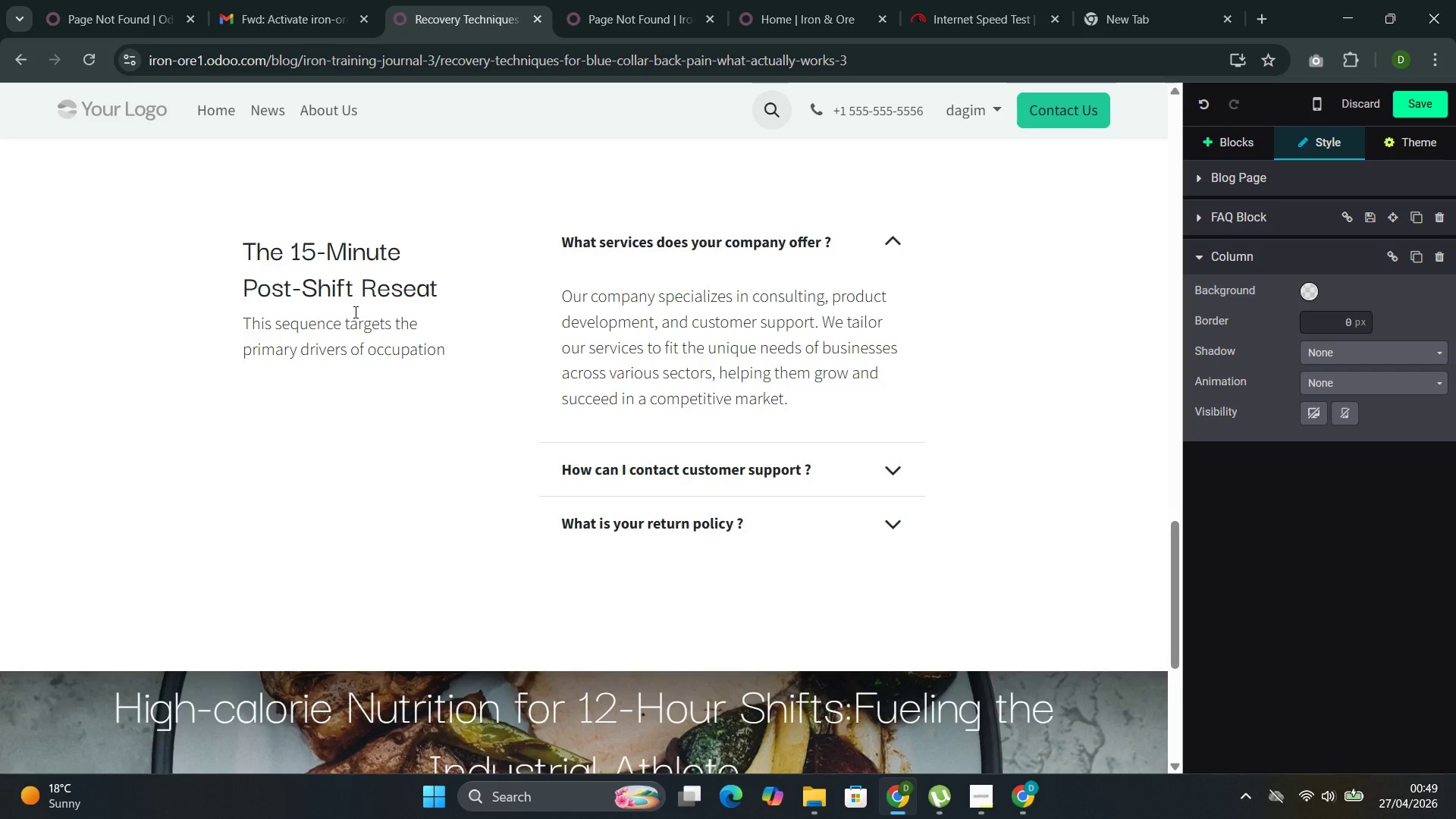 
type(al back pain. Perform immediately after shift )
key(Backspace)
type(, before the bi)
key(Backspace)
type(ody has a chance to stiffen into its compensatio)
 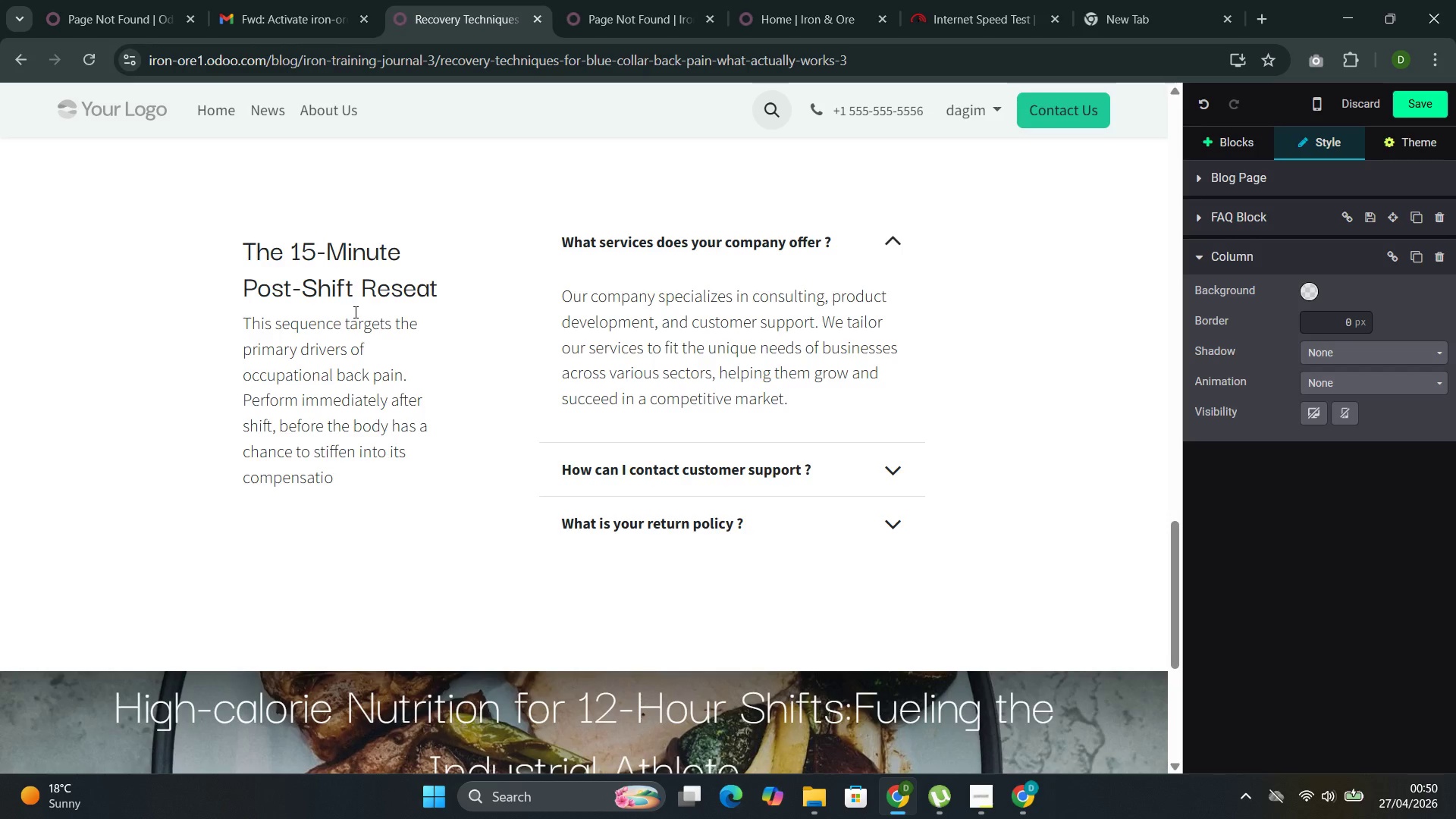 
key(Backspace)
key(Backspace)
type(ed patterns.)
key(Backspace)
 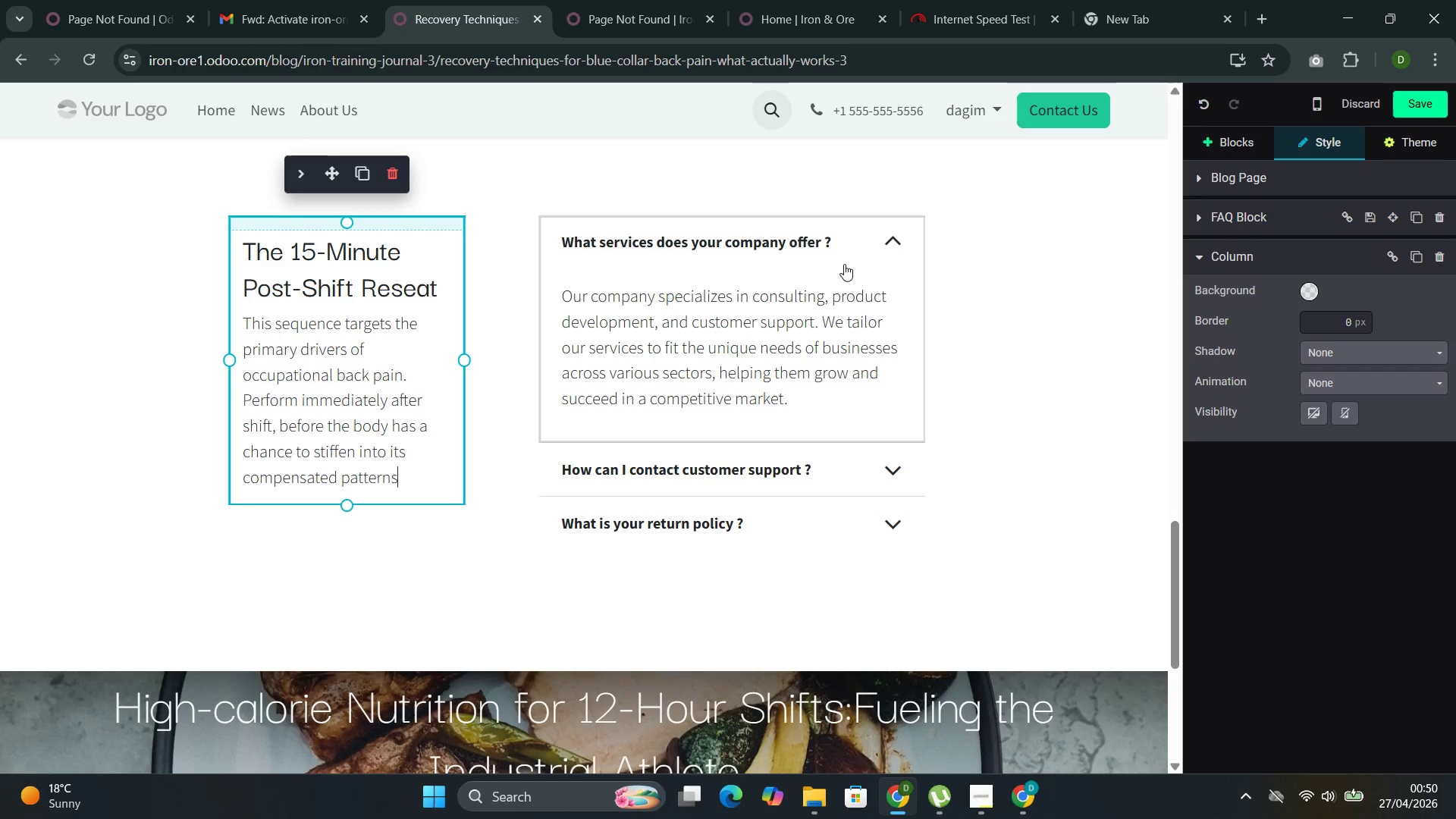 
left_click_drag(start_coordinate=[842, 252], to_coordinate=[570, 243])
 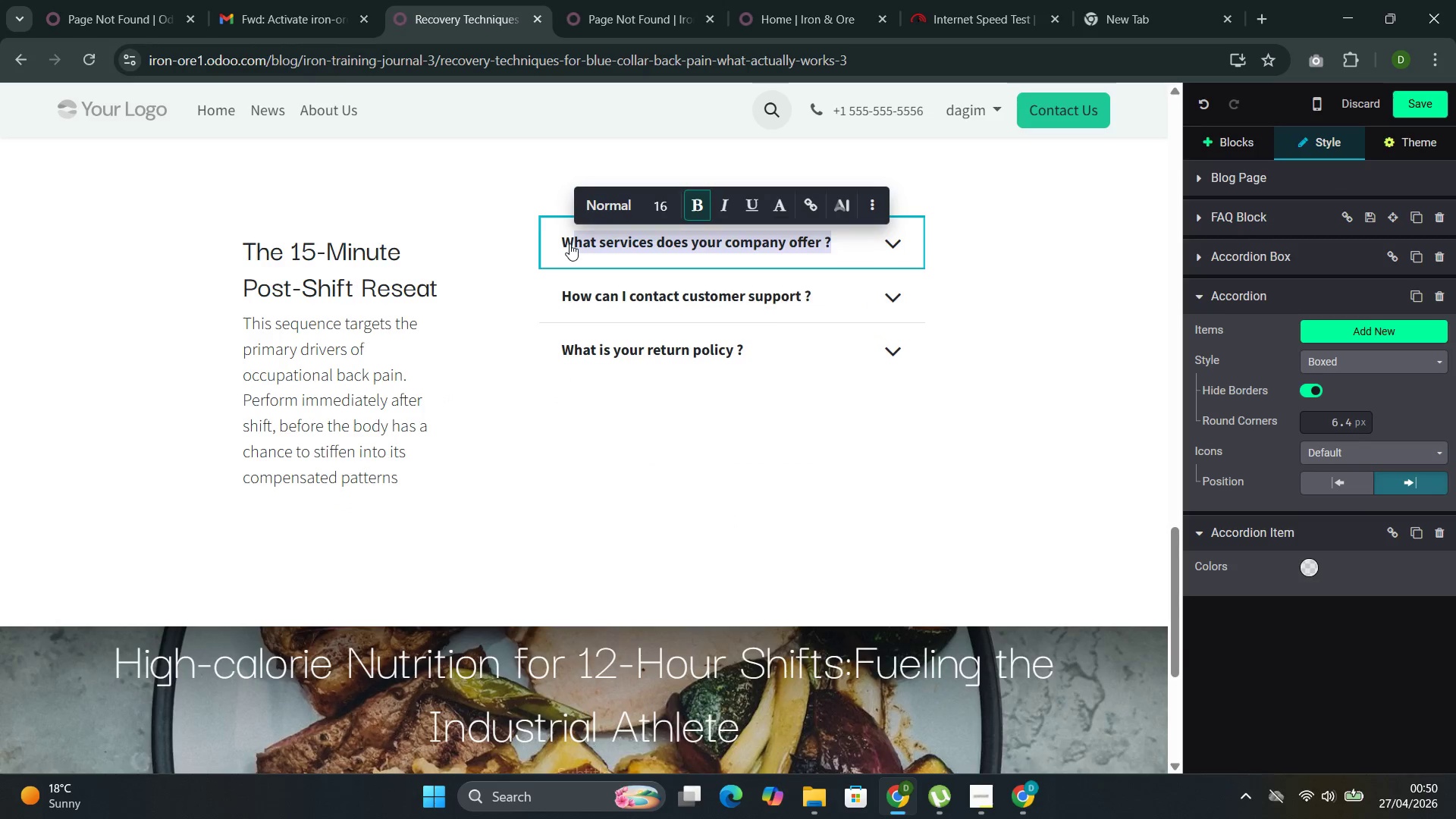 
key(Backspace)
 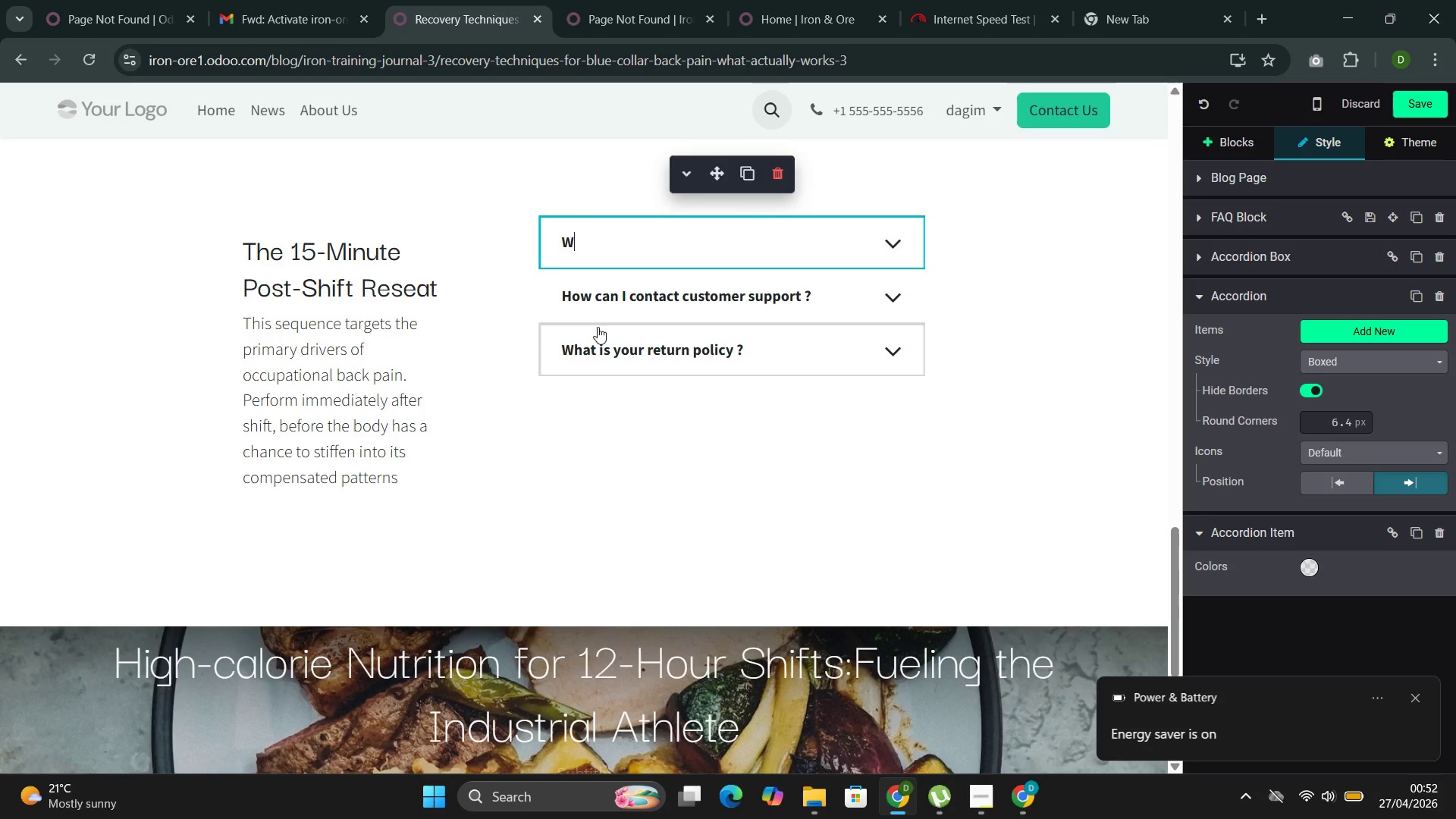 
wait(156.94)
 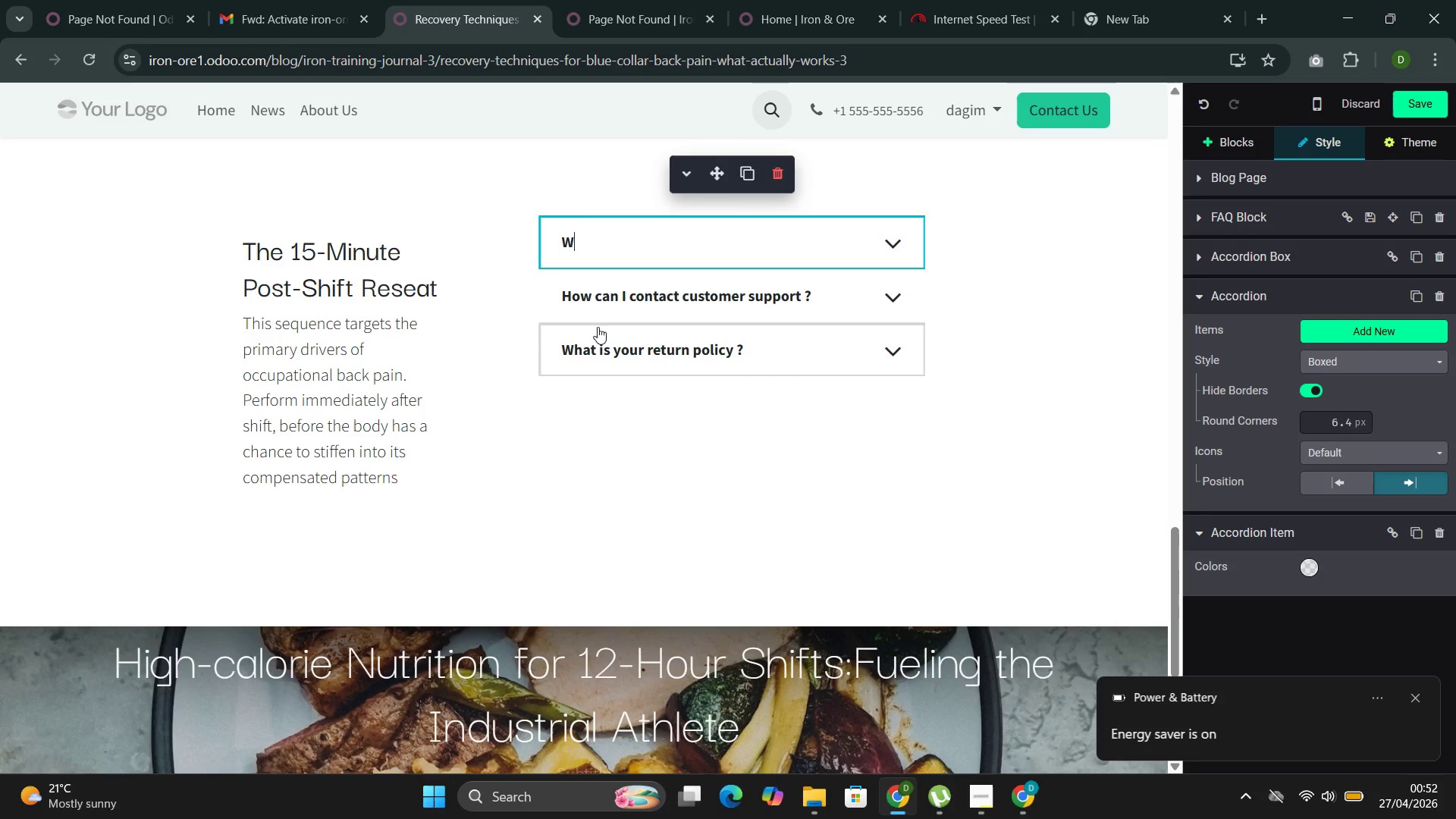 
key(Backspace)
type(The)
key(Backspace)
type(ora)
 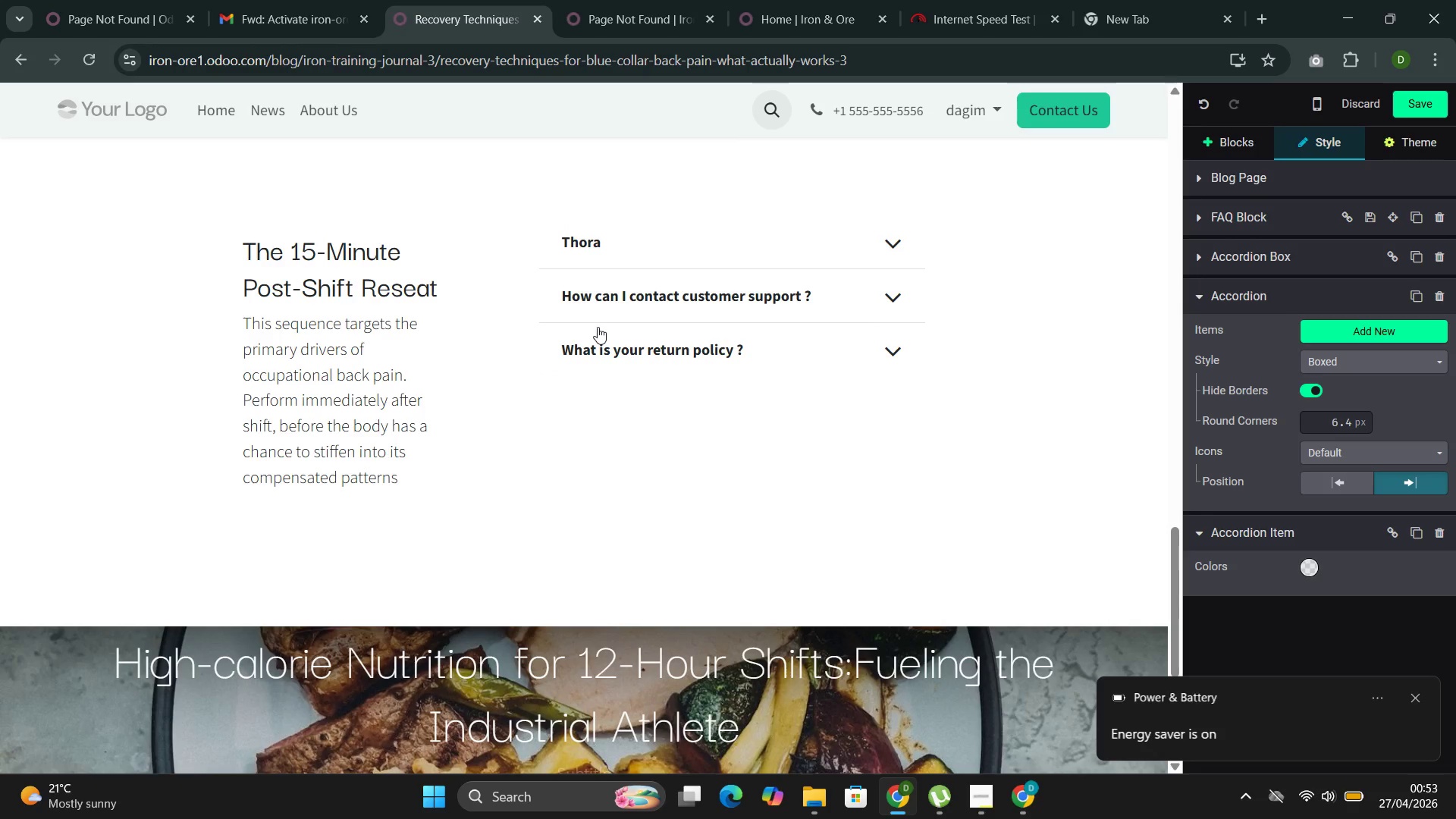 
wait(104.78)
 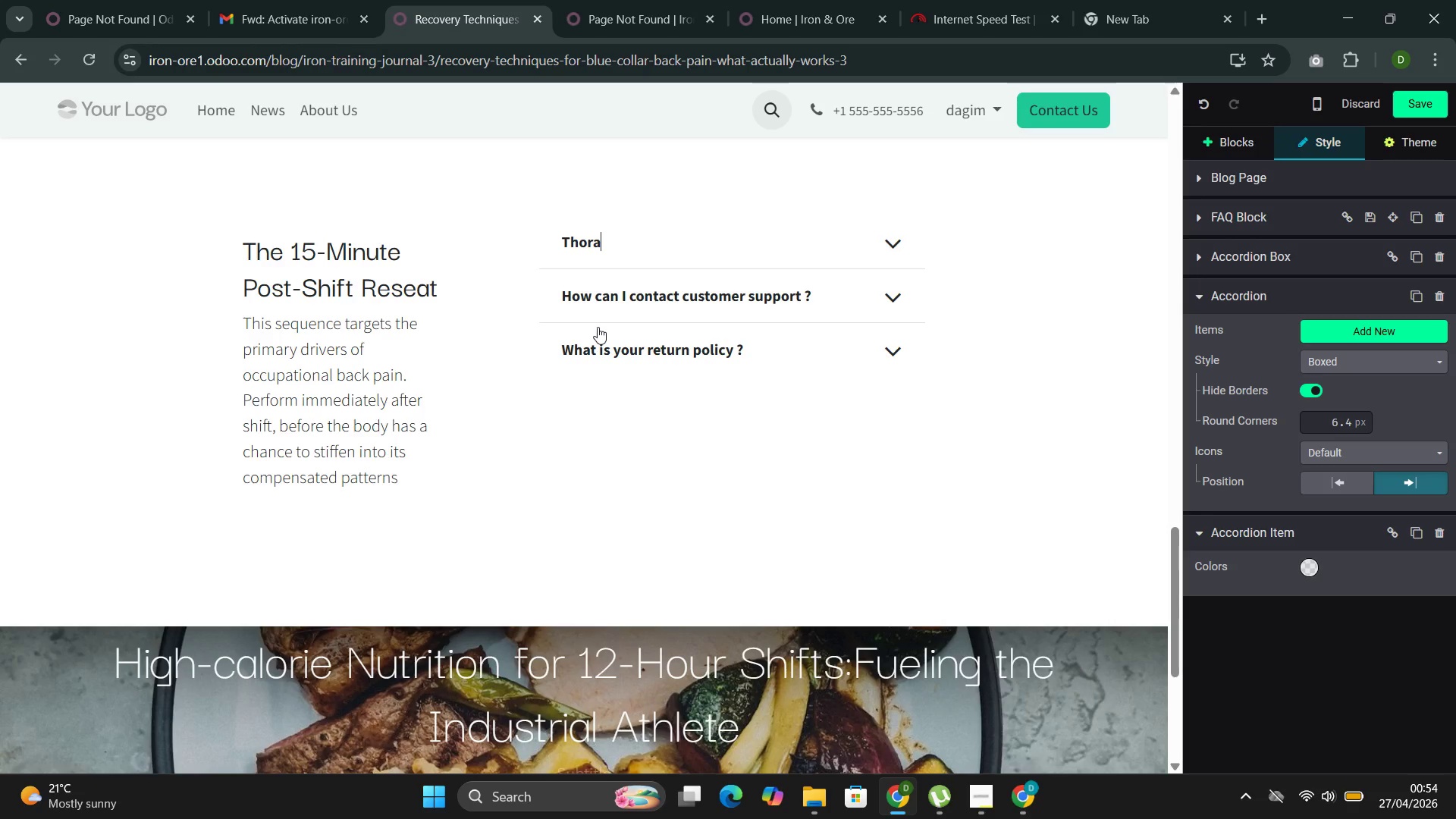 
type(cic spine mobilization ())
 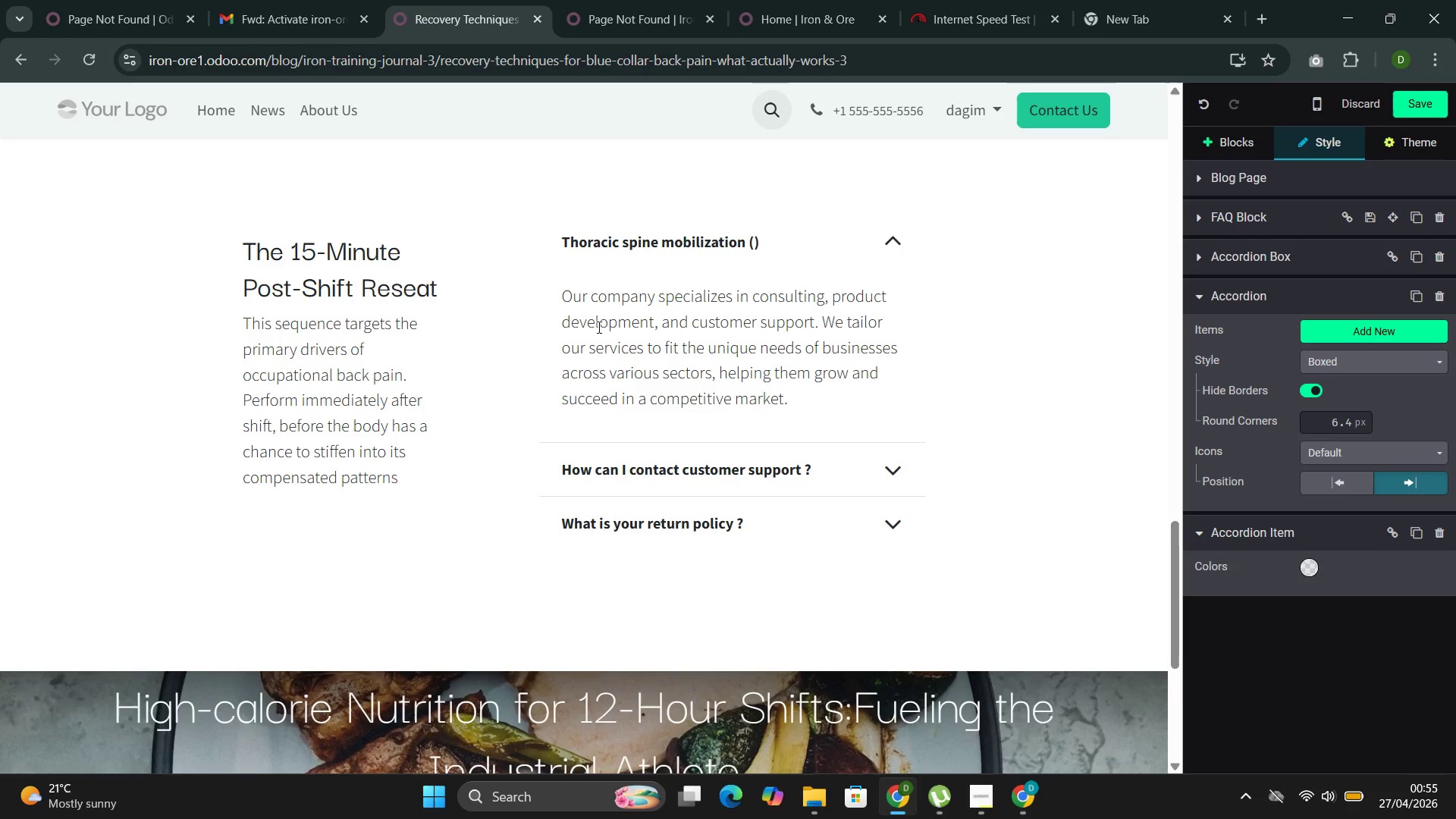 
key(ArrowLeft)
 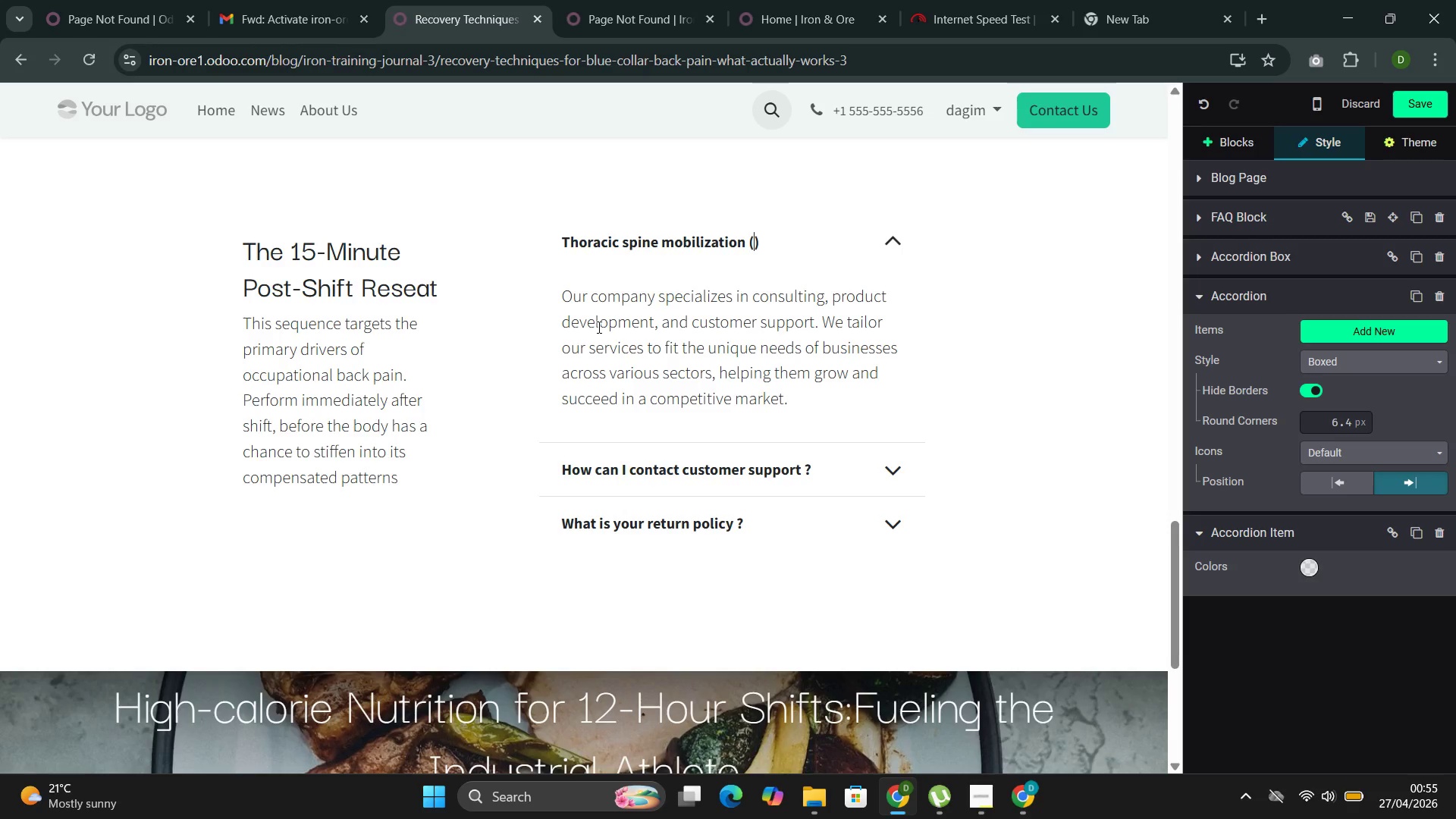 
type(3 minutes )
 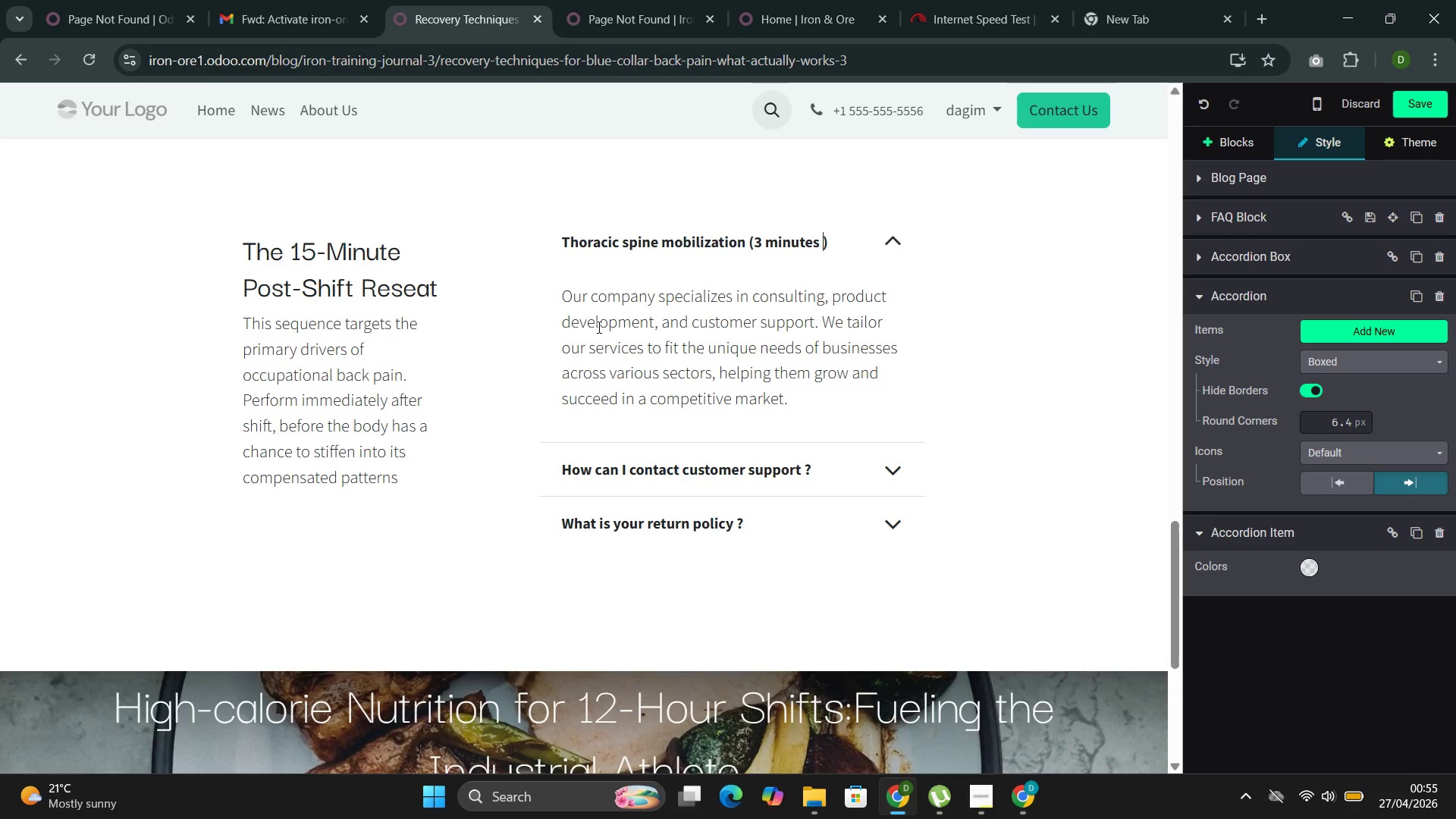 
wait(9.56)
 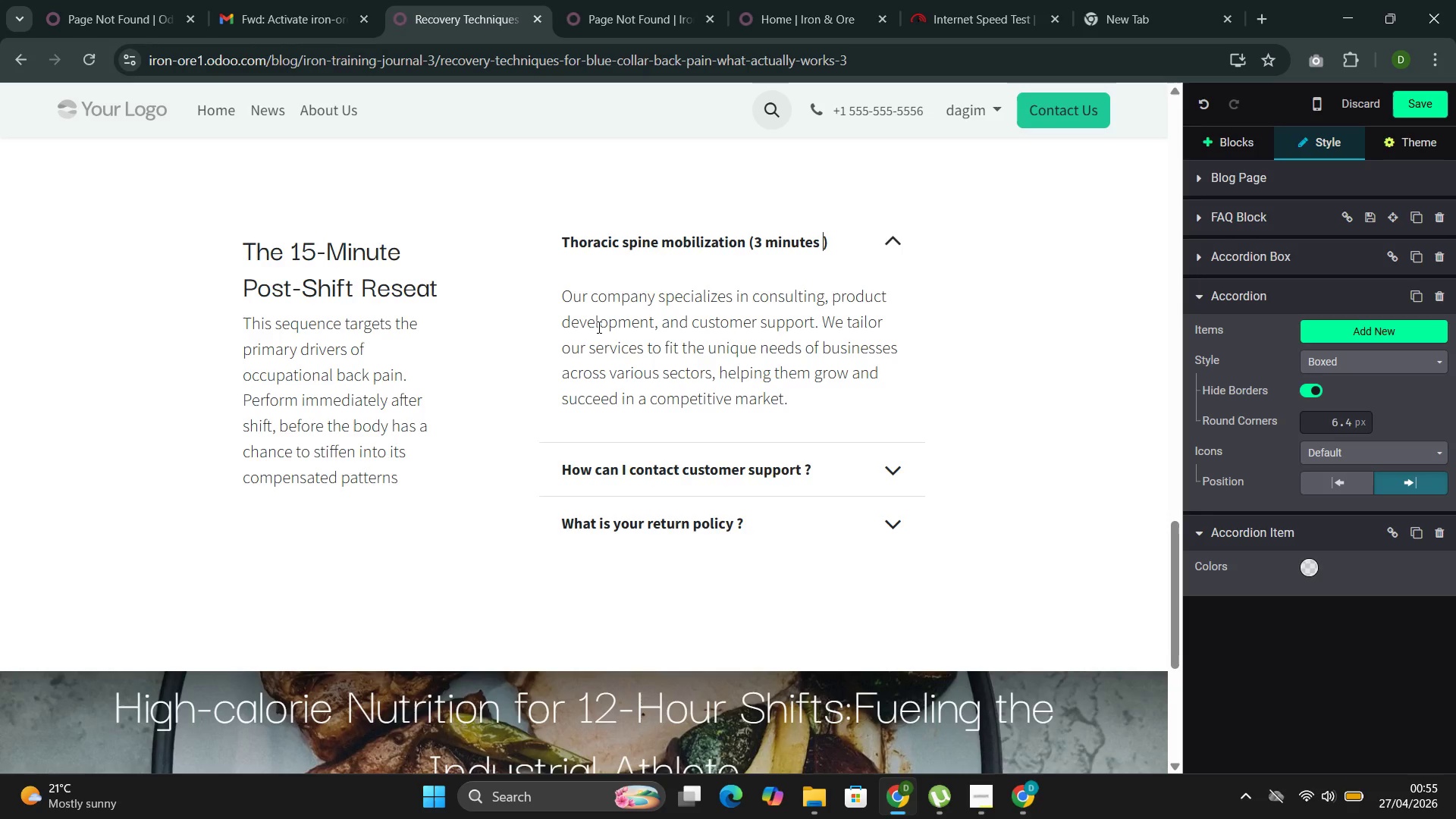 
left_click_drag(start_coordinate=[808, 404], to_coordinate=[574, 298])
 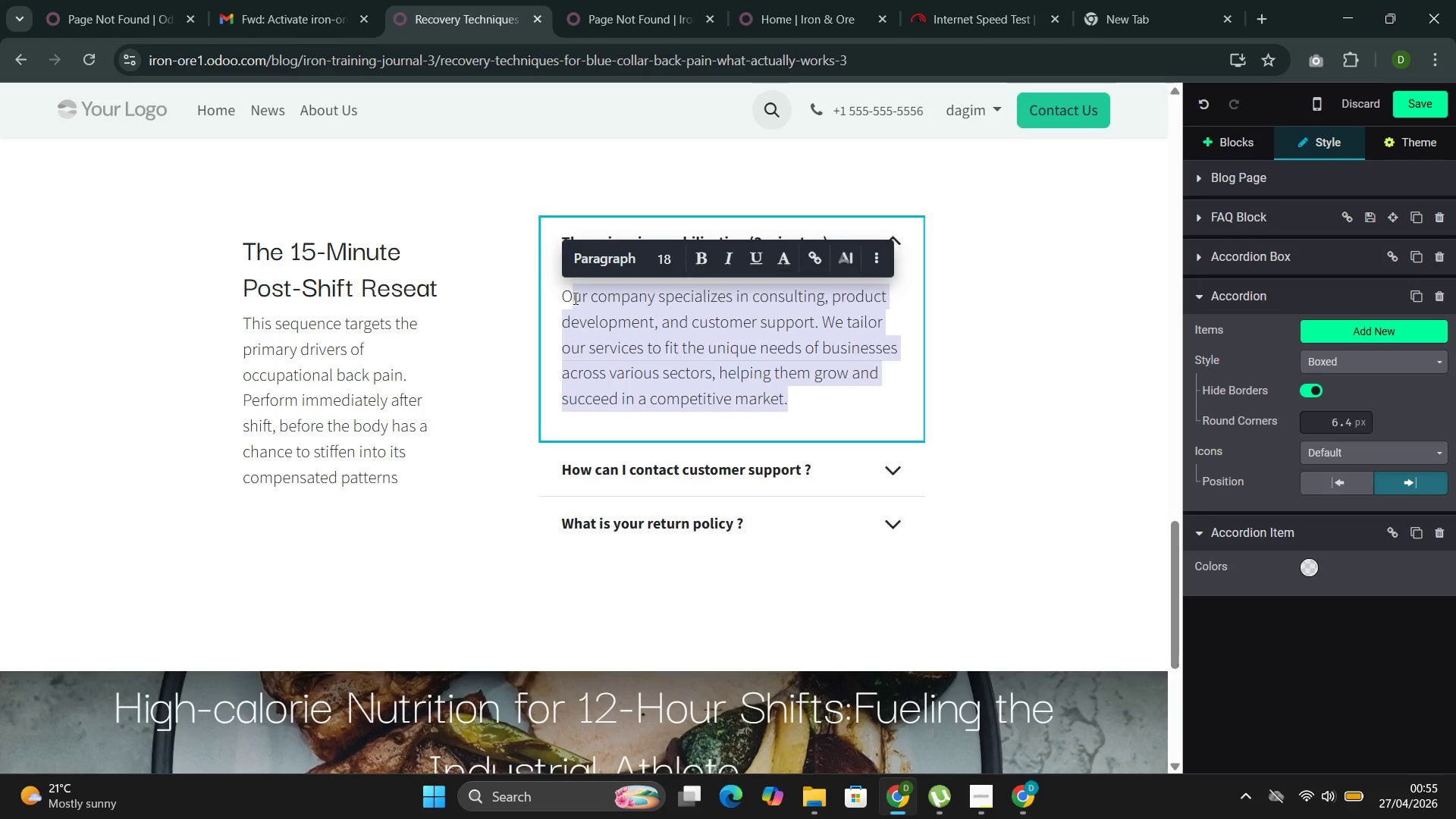 
key(Backspace)
key(Backspace)
type(Foam roller placd)
key(Backspace)
type(ed )
 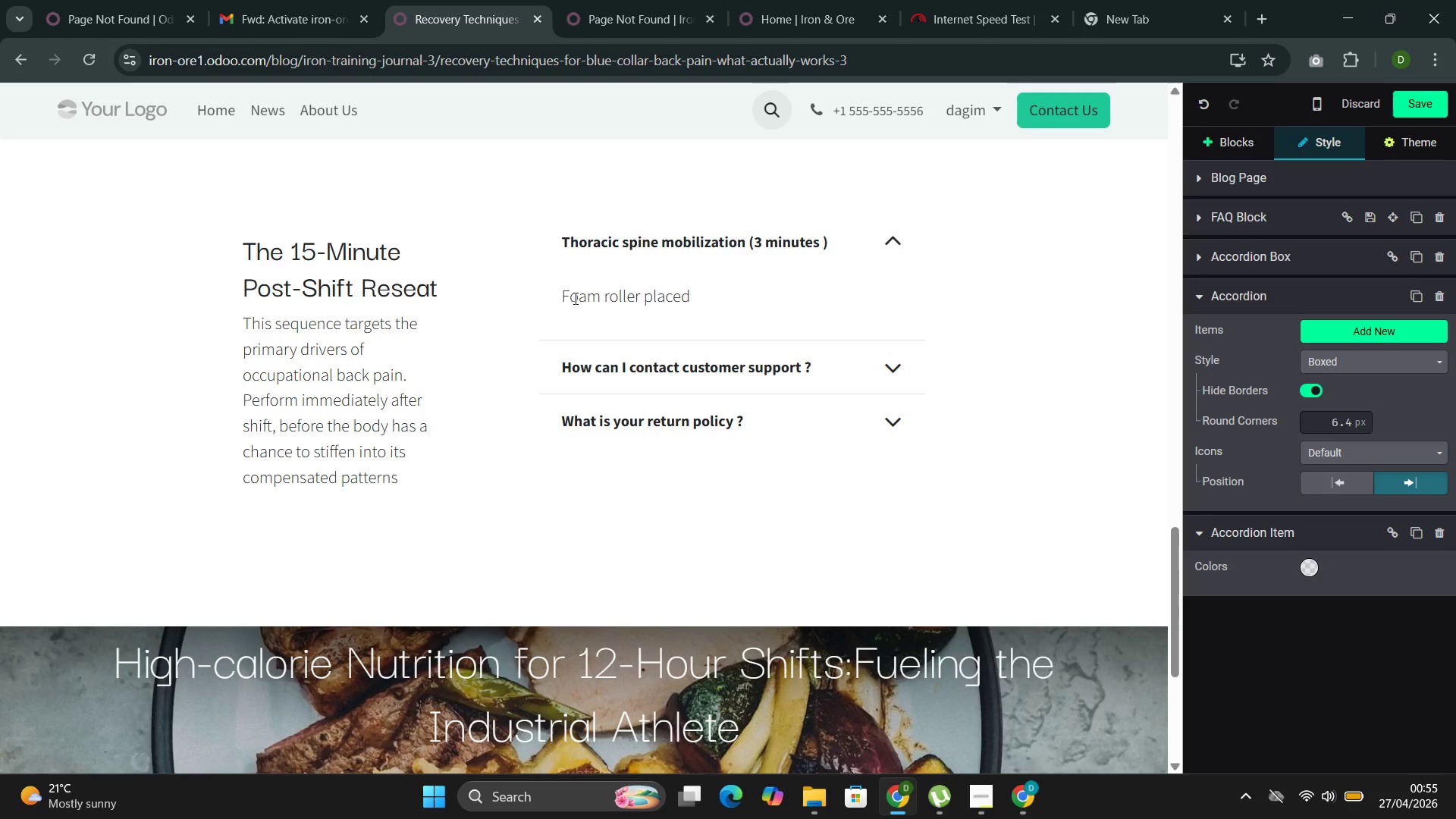 
wait(41.8)
 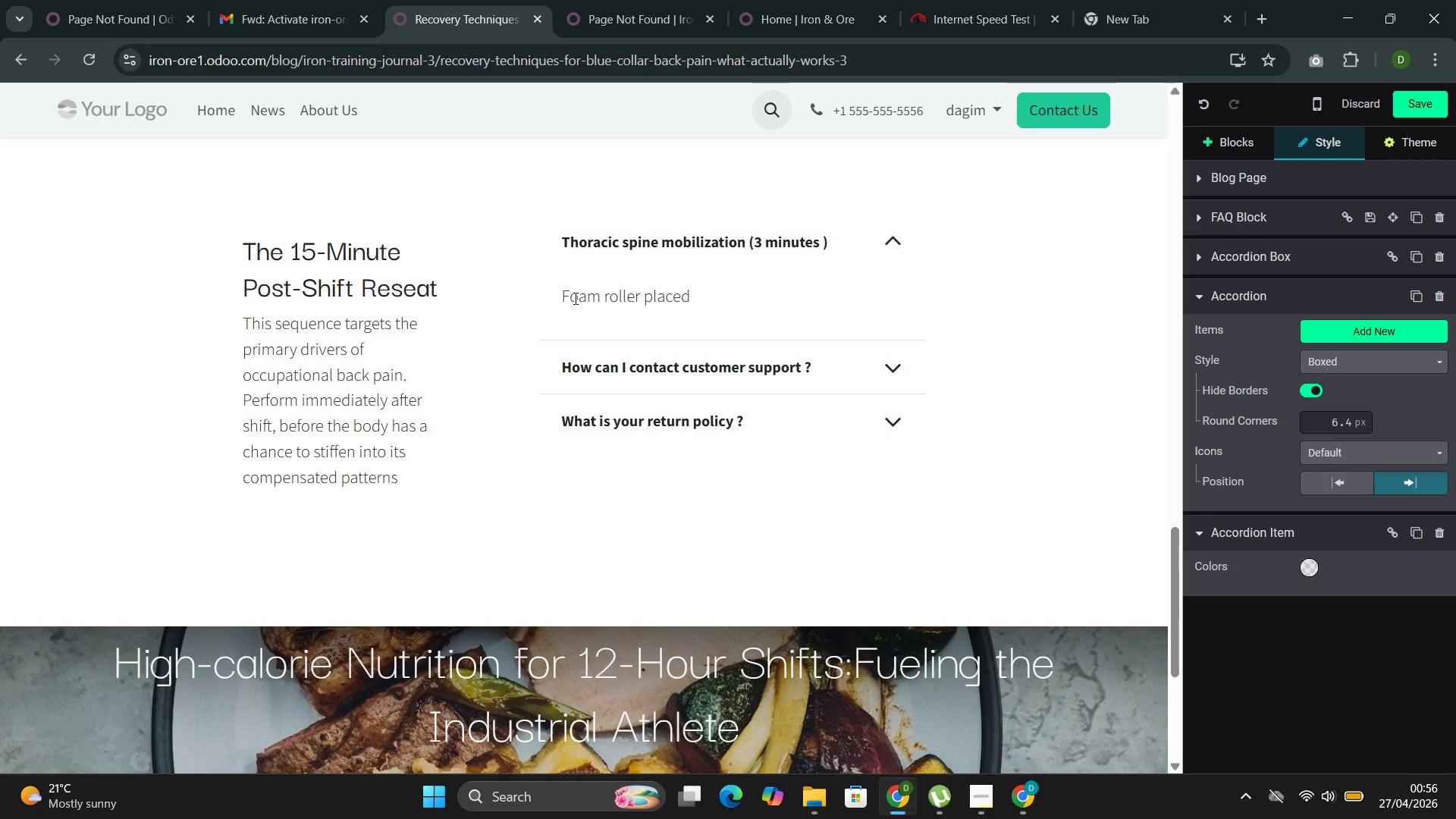 
type(perpendicular to the si)
key(Backspace)
type(pine, working segment )
 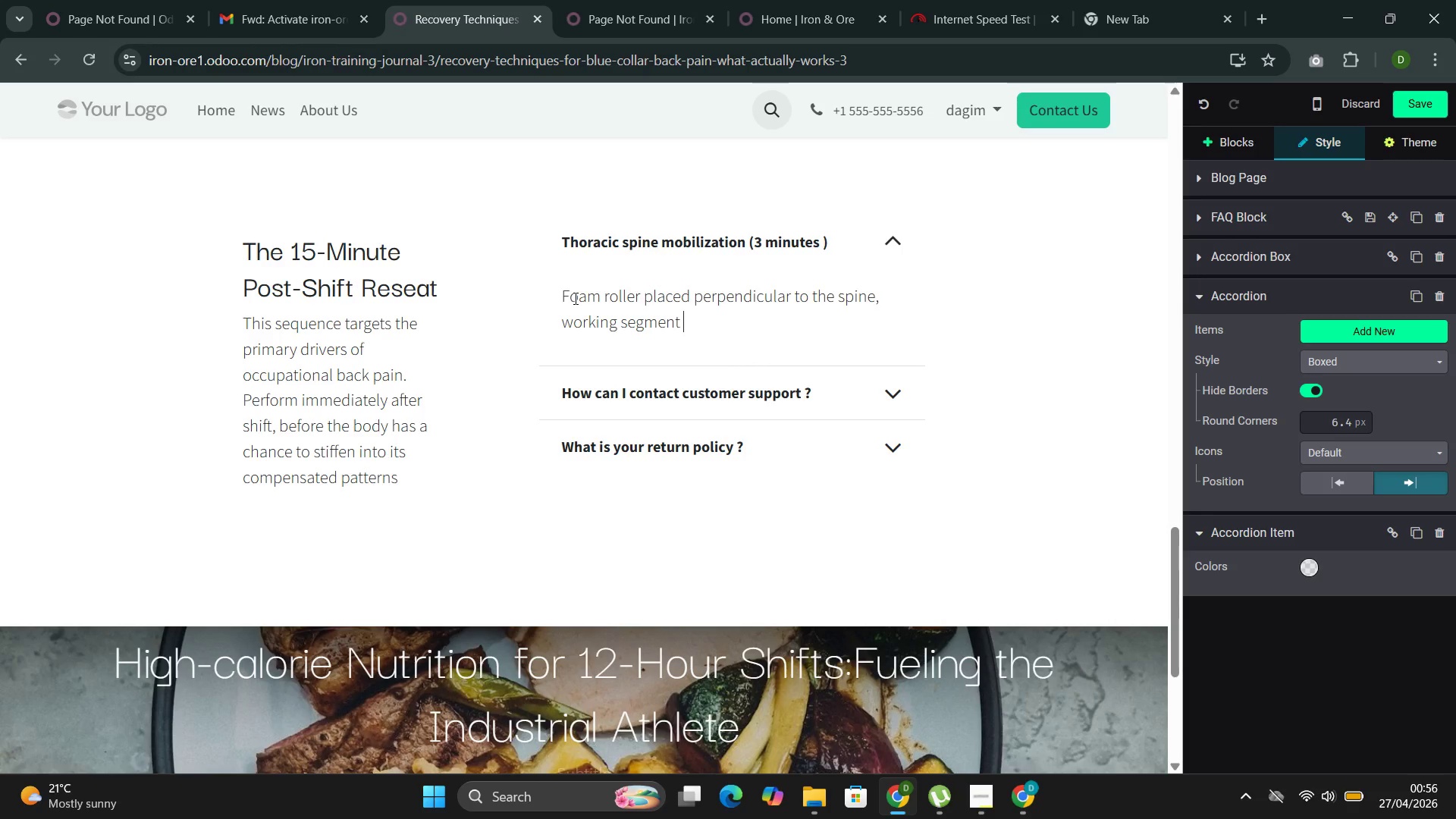 
type(by segmeny)
key(Backspace)
type(t from mid-bs)
key(Backspace)
type(ack to )
 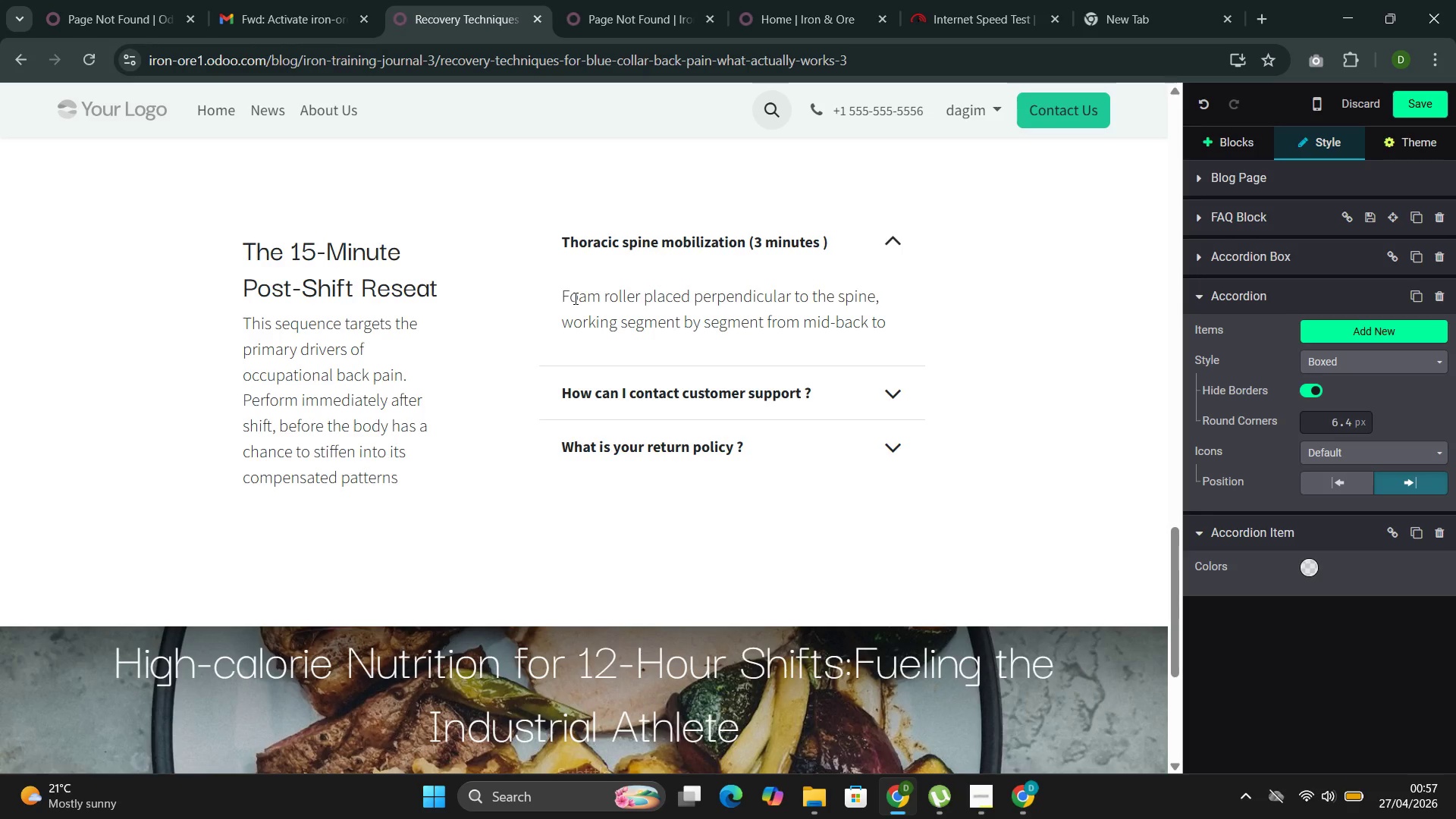 
type(upper back )
 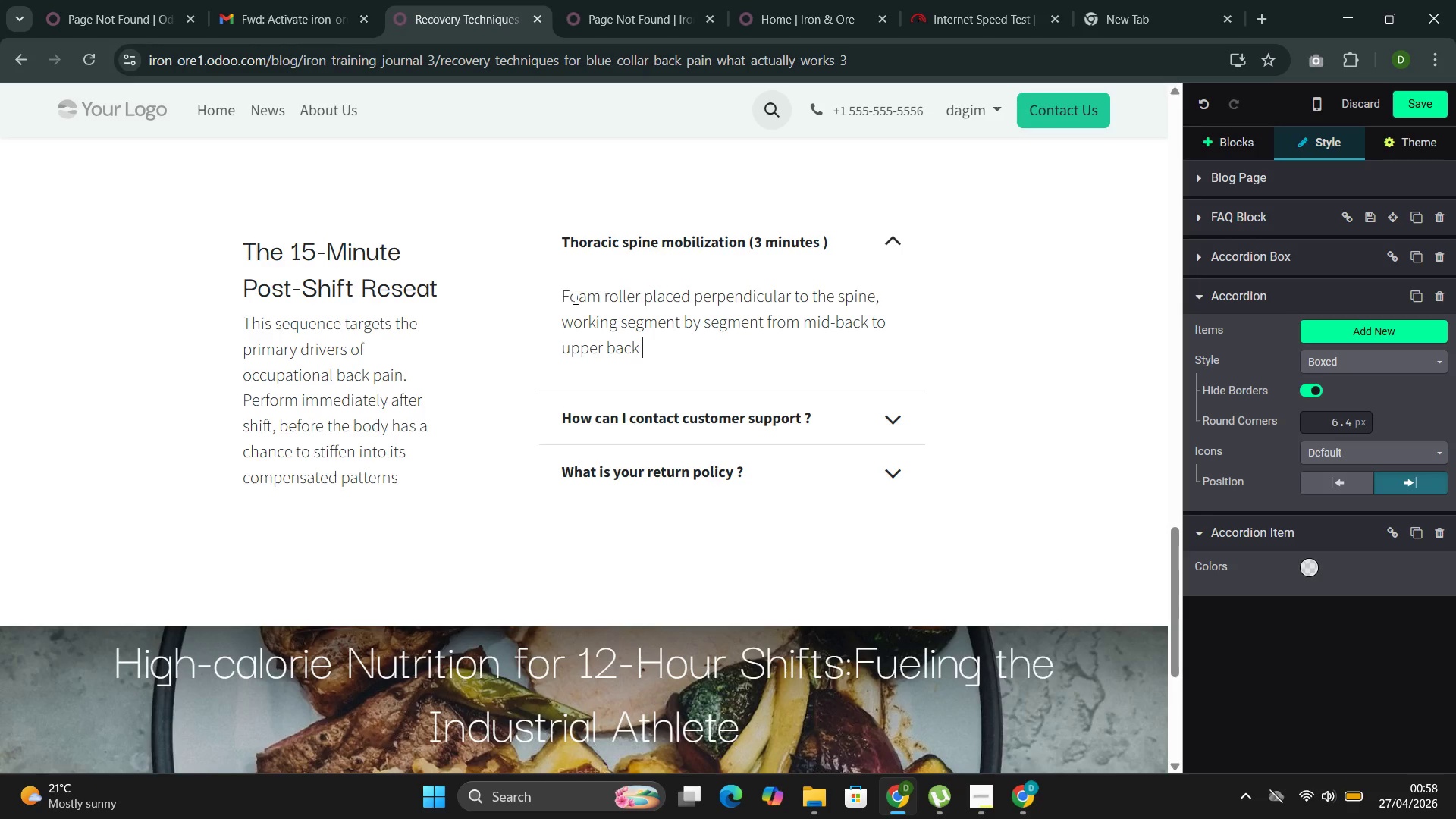 
wait(57.25)
 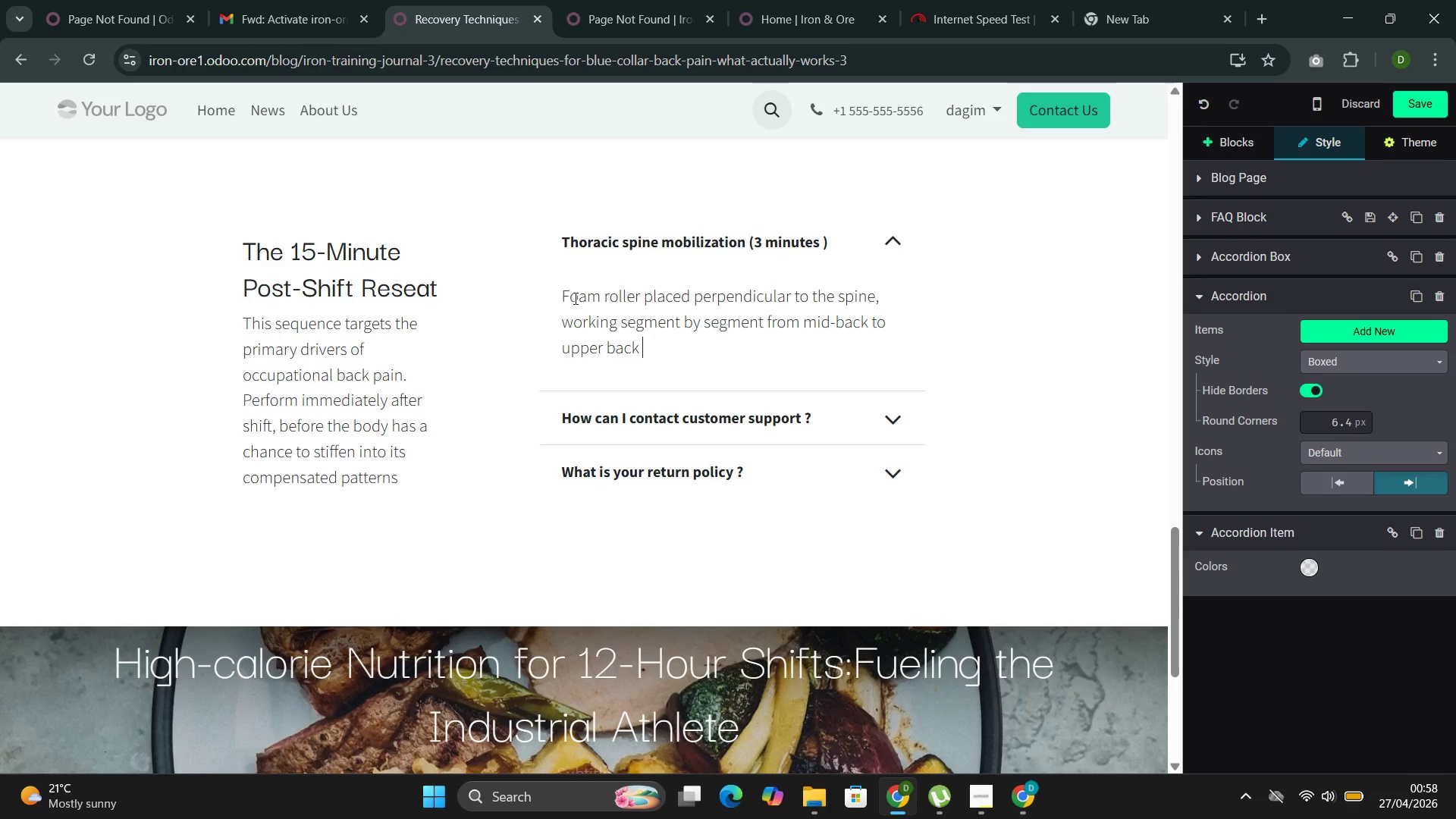 
type(. Arch over the roller )
key(Backspace)
type(, extending the spine )
key(Backspace)
type(, h)
key(Backspace)
type(then res)
key(Backspace)
type(turn. Five slow rw)
key(Backspace)
type(epetitions at each lebe)
key(Backspace)
key(Backspace)
type(vel.)
 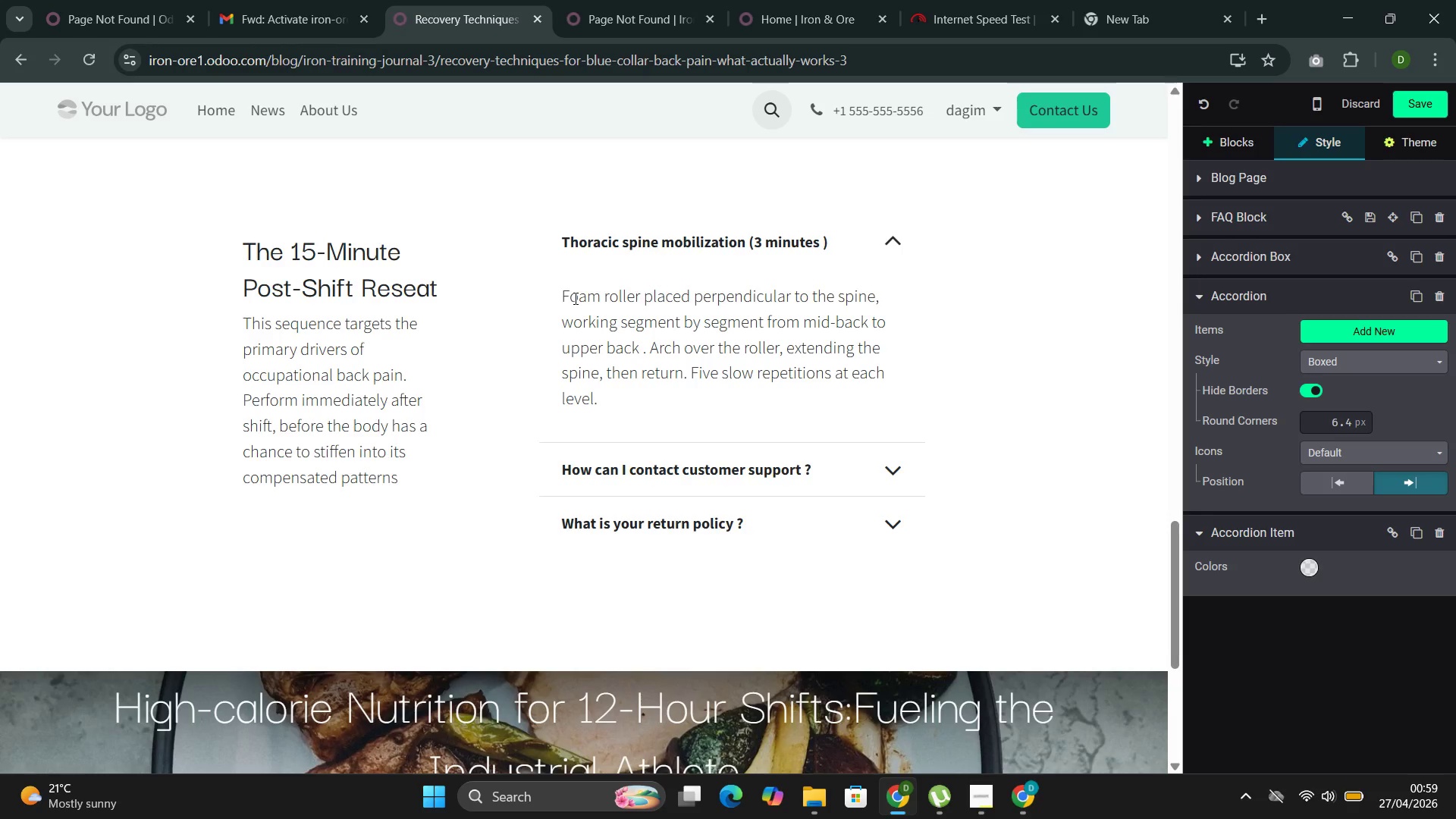 
left_click_drag(start_coordinate=[814, 467], to_coordinate=[602, 482])
 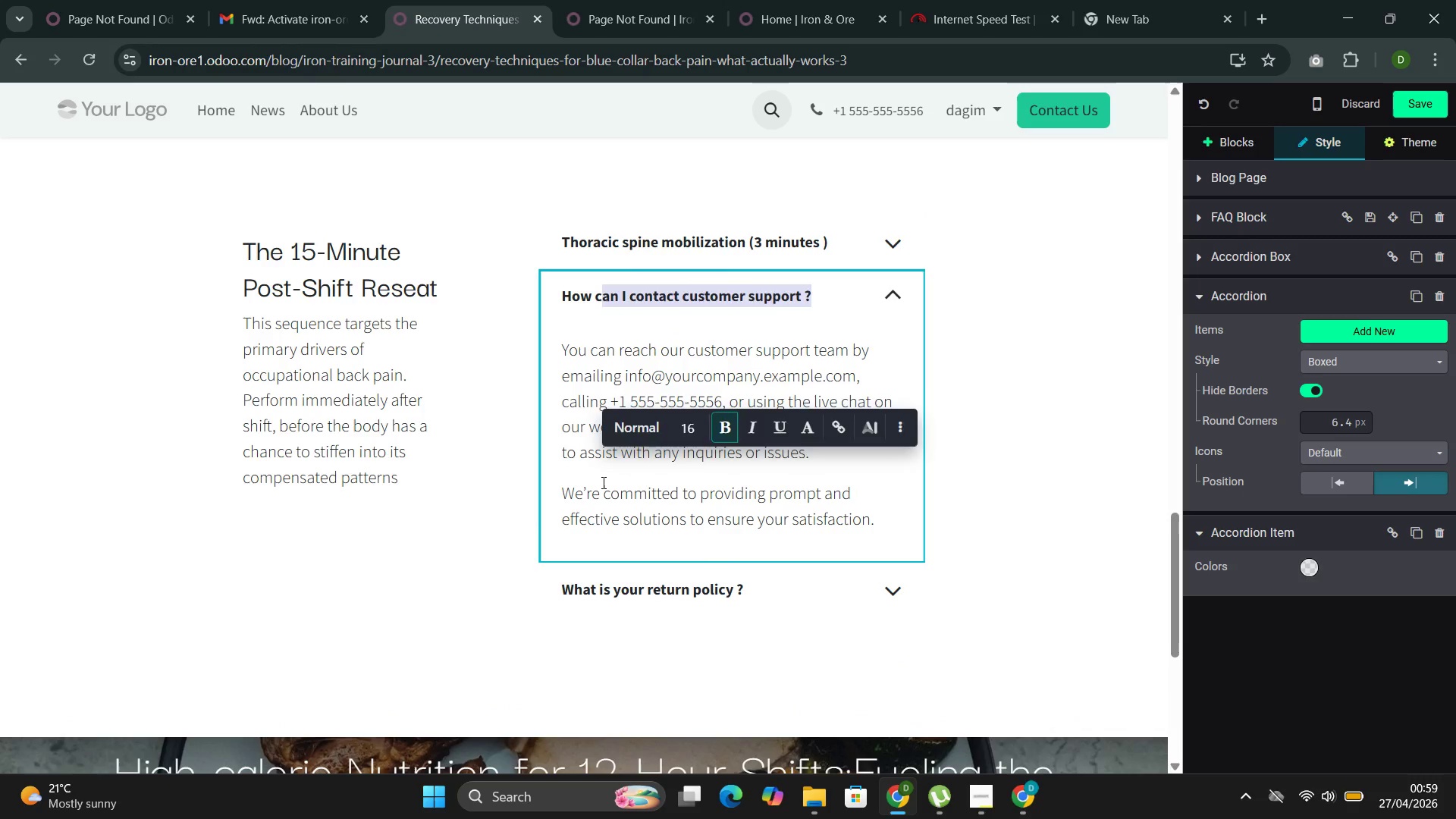 
key(Backspace)
key(Backspace)
key(Backspace)
key(Backspace)
key(Backspace)
type(ip flexor release ())
 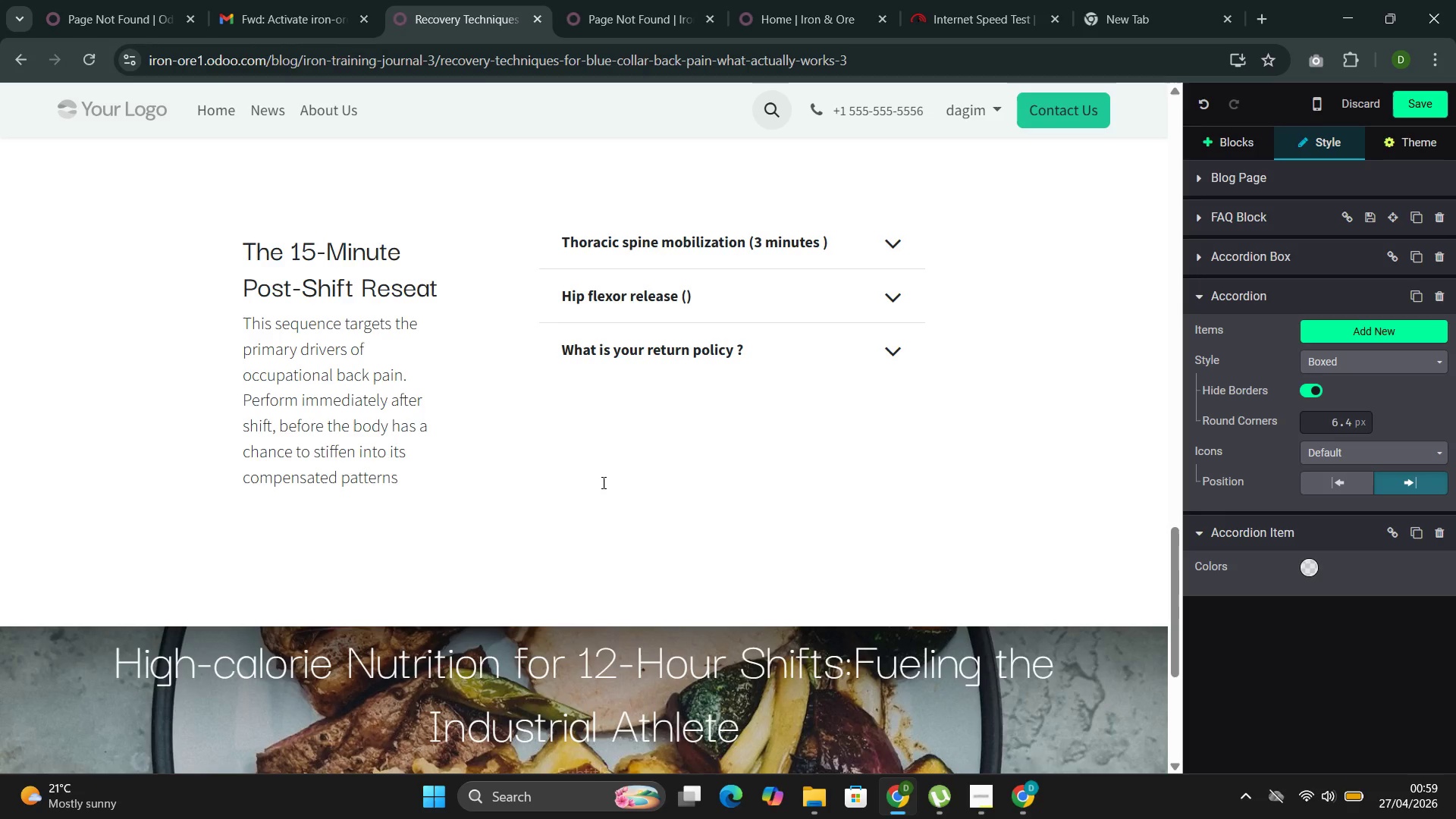 
key(ArrowLeft)
 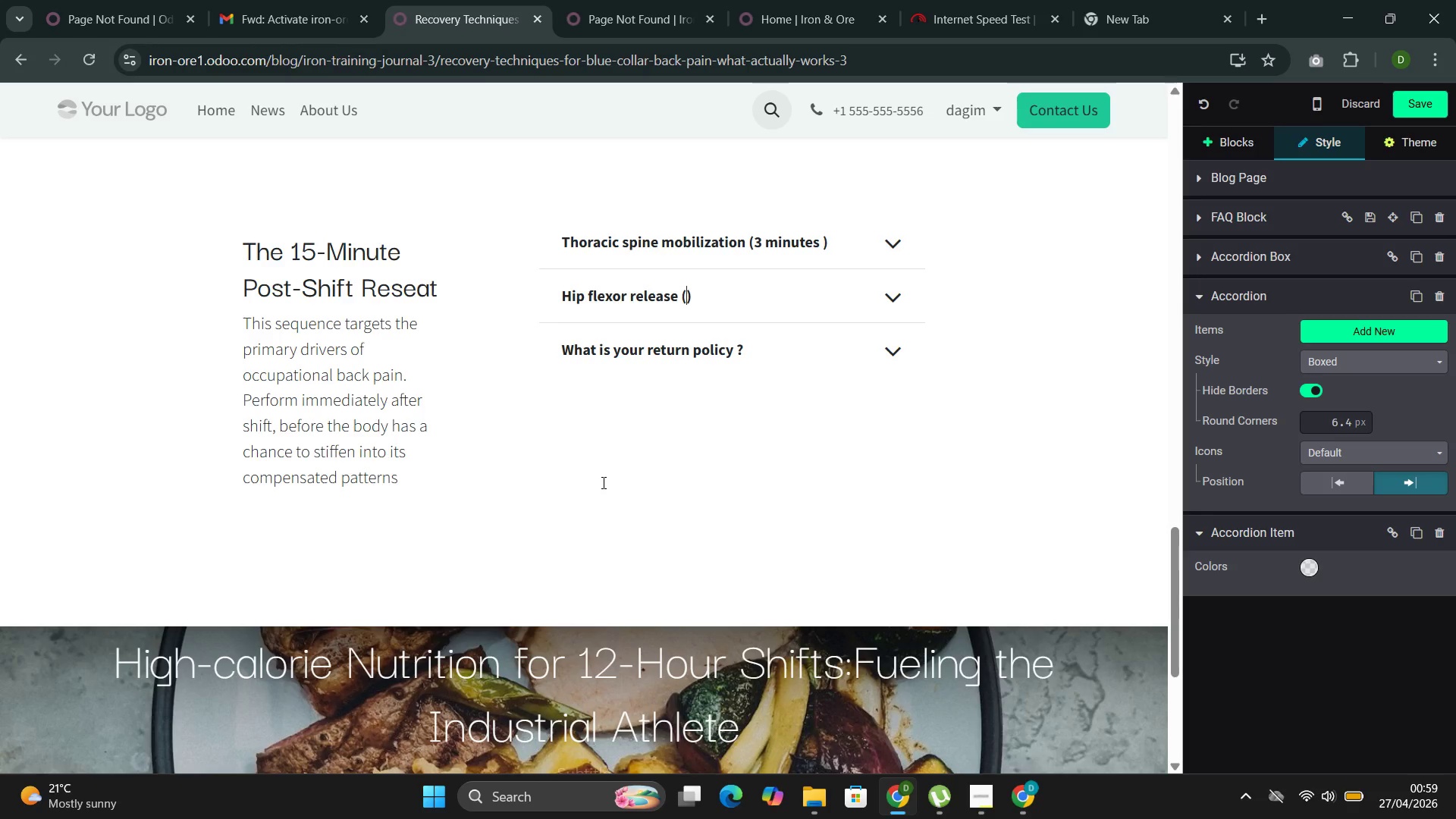 
type(3 minutes per side)
 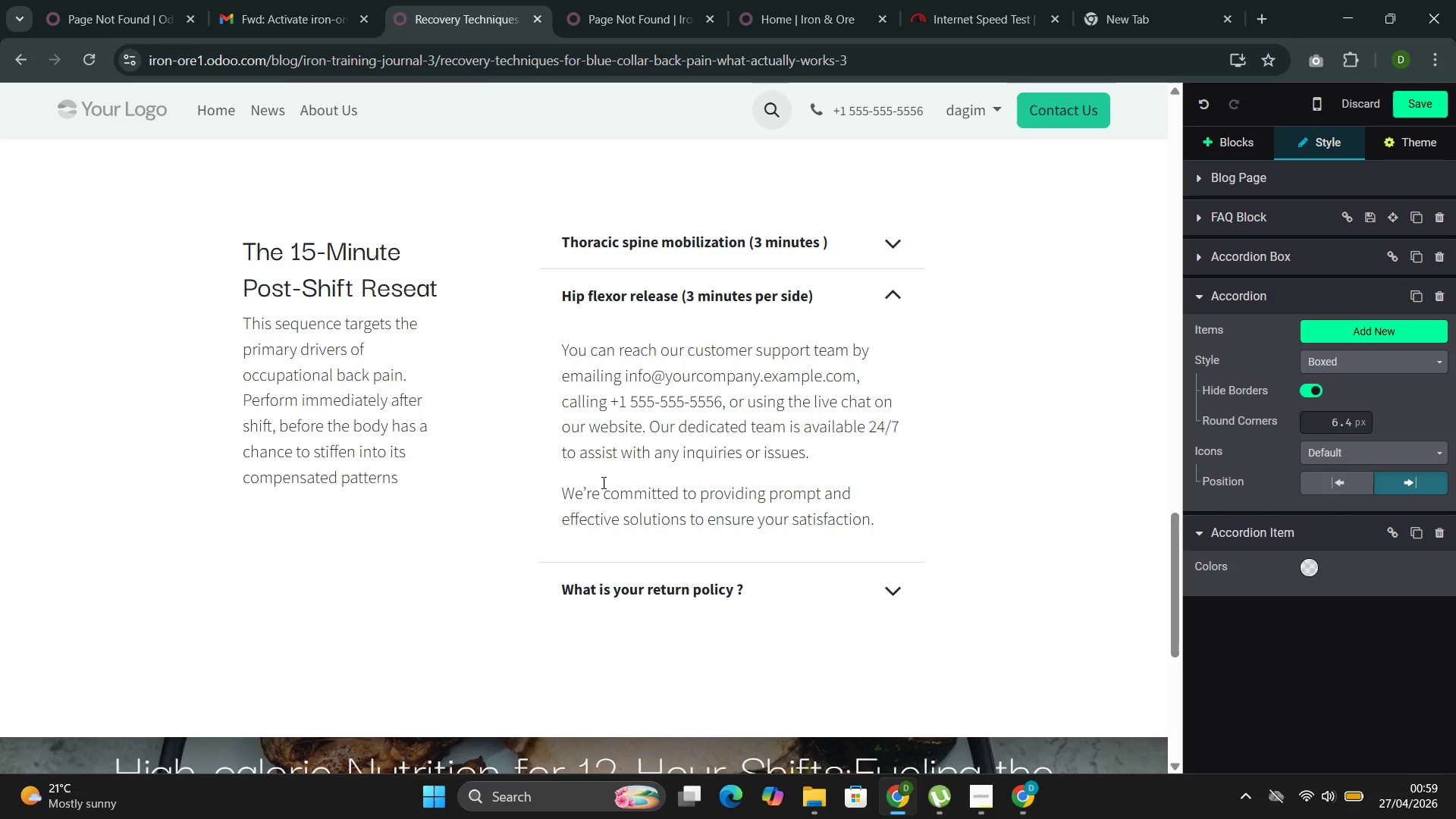 
key(ArrowRight)
 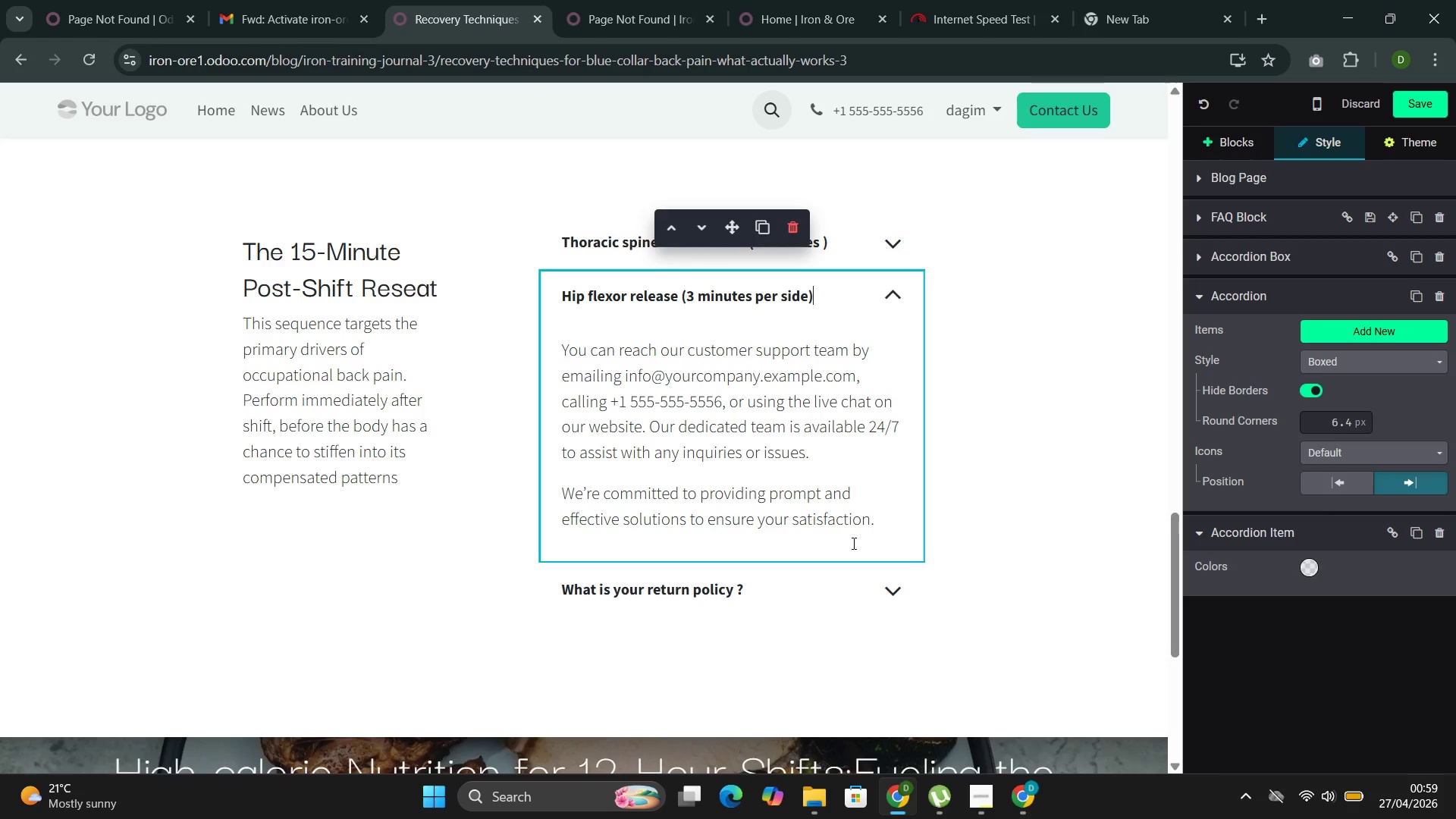 
left_click_drag(start_coordinate=[888, 522], to_coordinate=[579, 345])
 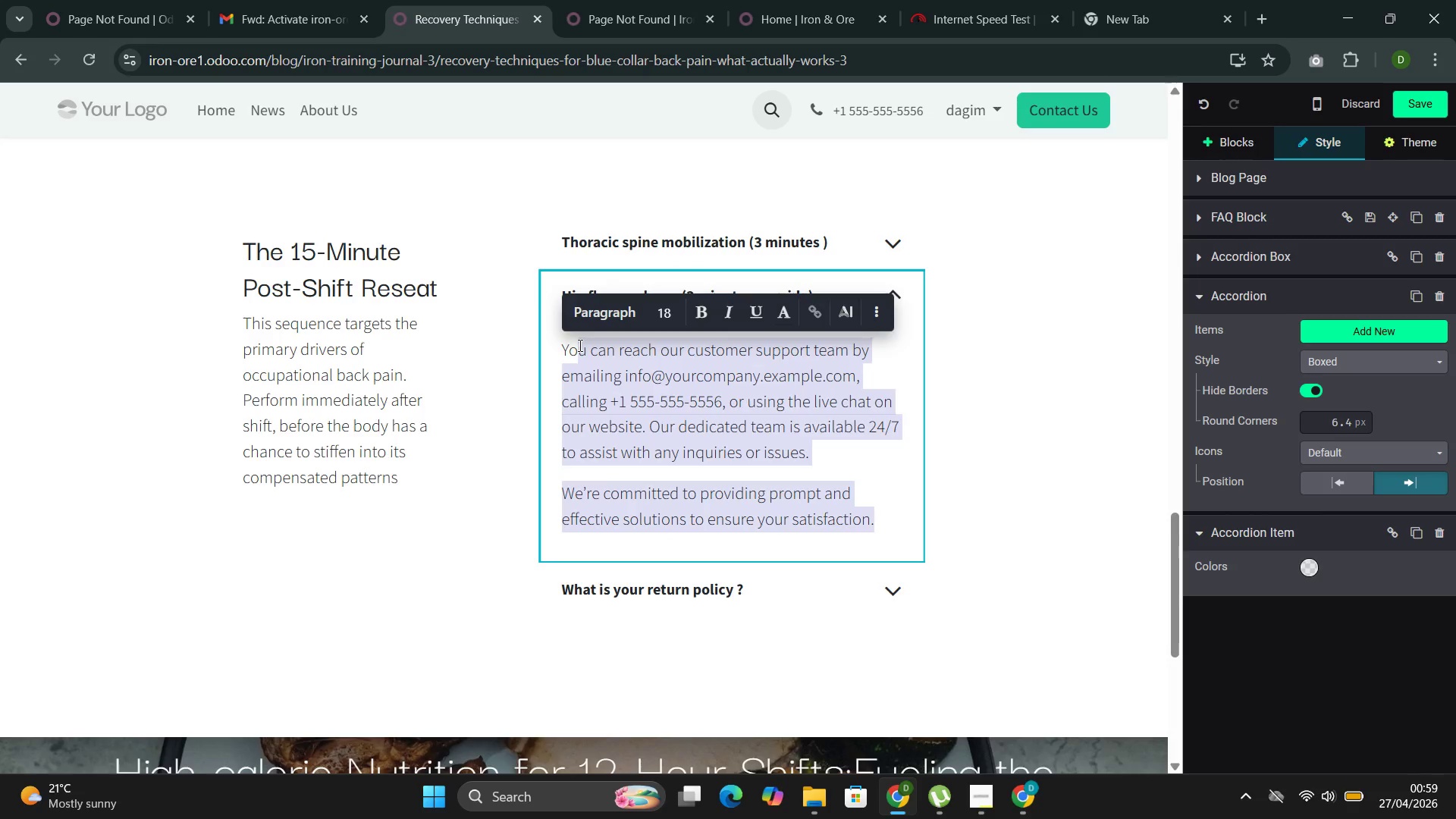 
key(Backspace)
key(Backspace)
key(Backspace)
type(K)
key(Backspace)
type(Hl)
key(Backspace)
type(alf )
key(Backspace)
type(-kneeling position with back knee padded )
key(Backspace)
type(. squees)
key(Backspace)
type(ze)
 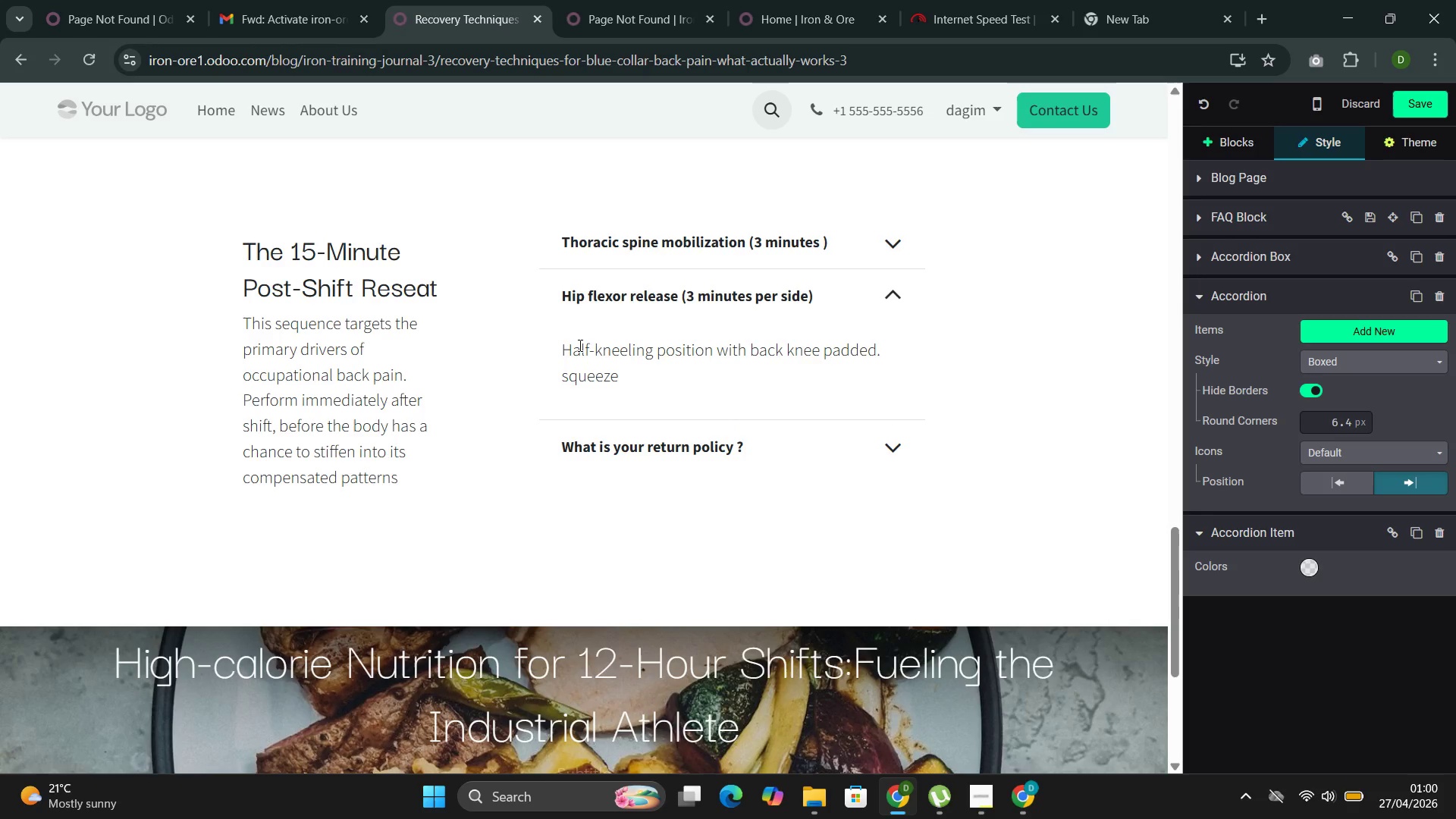 
type( the f)
key(Backspace)
type(glute of the kneeling leg and press the hips forward until)
 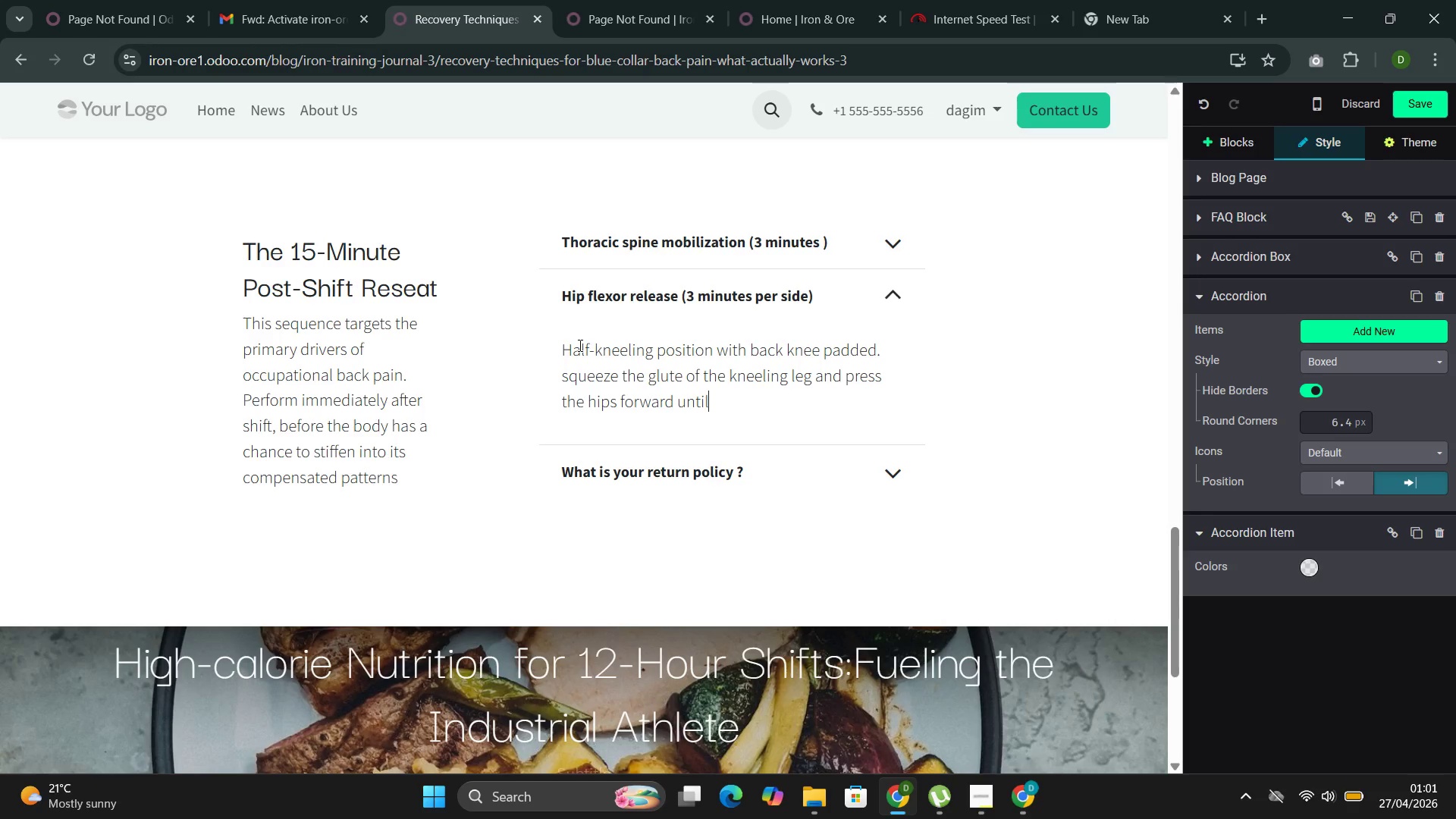 
wait(5.92)
 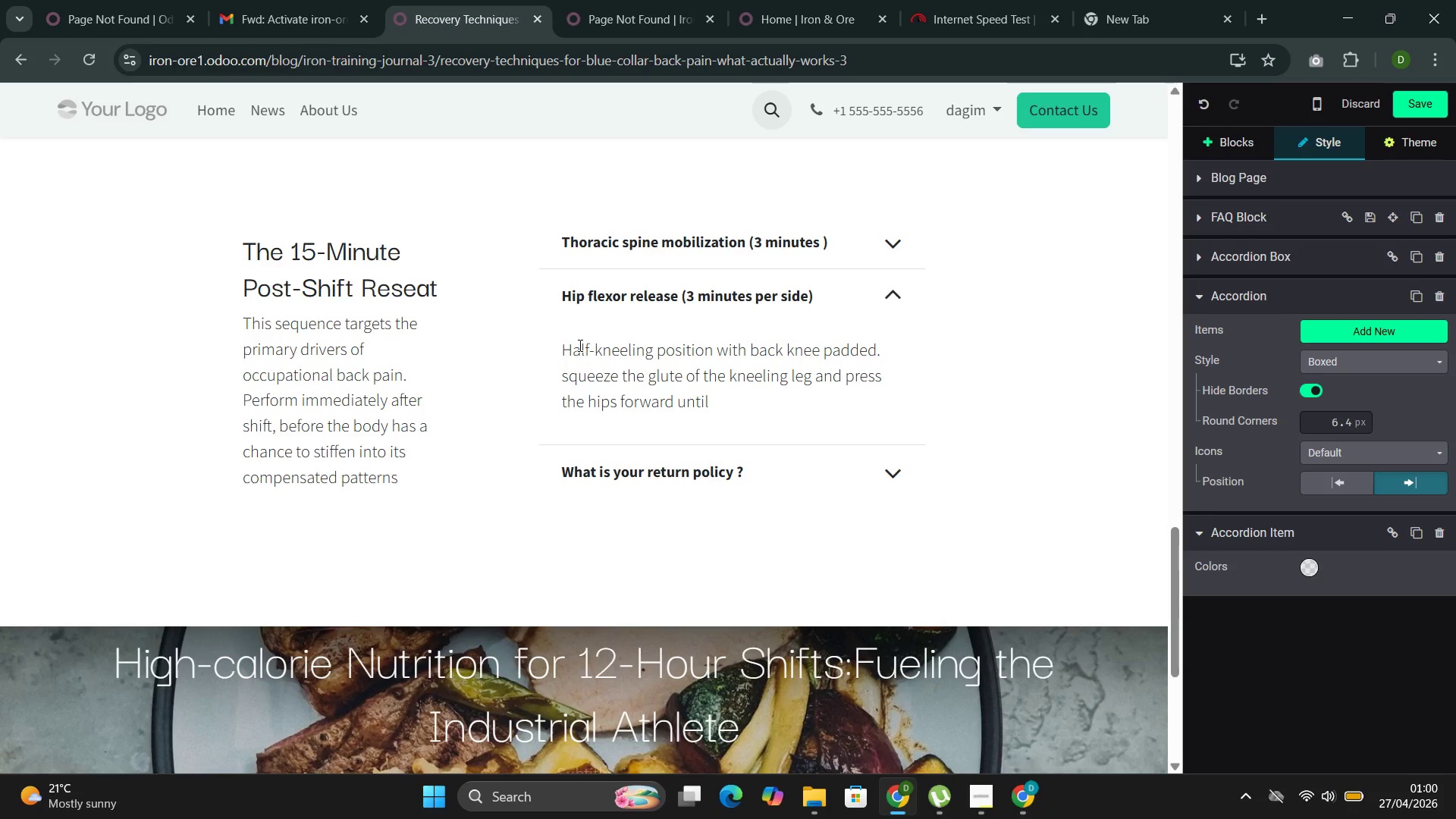 
type( a stretch is felt across the front of the hip. O)
key(Backspace)
type(Ho;)
key(Backspace)
type(kl)
key(Backspace)
key(Backspace)
type(ld and breathe.)
 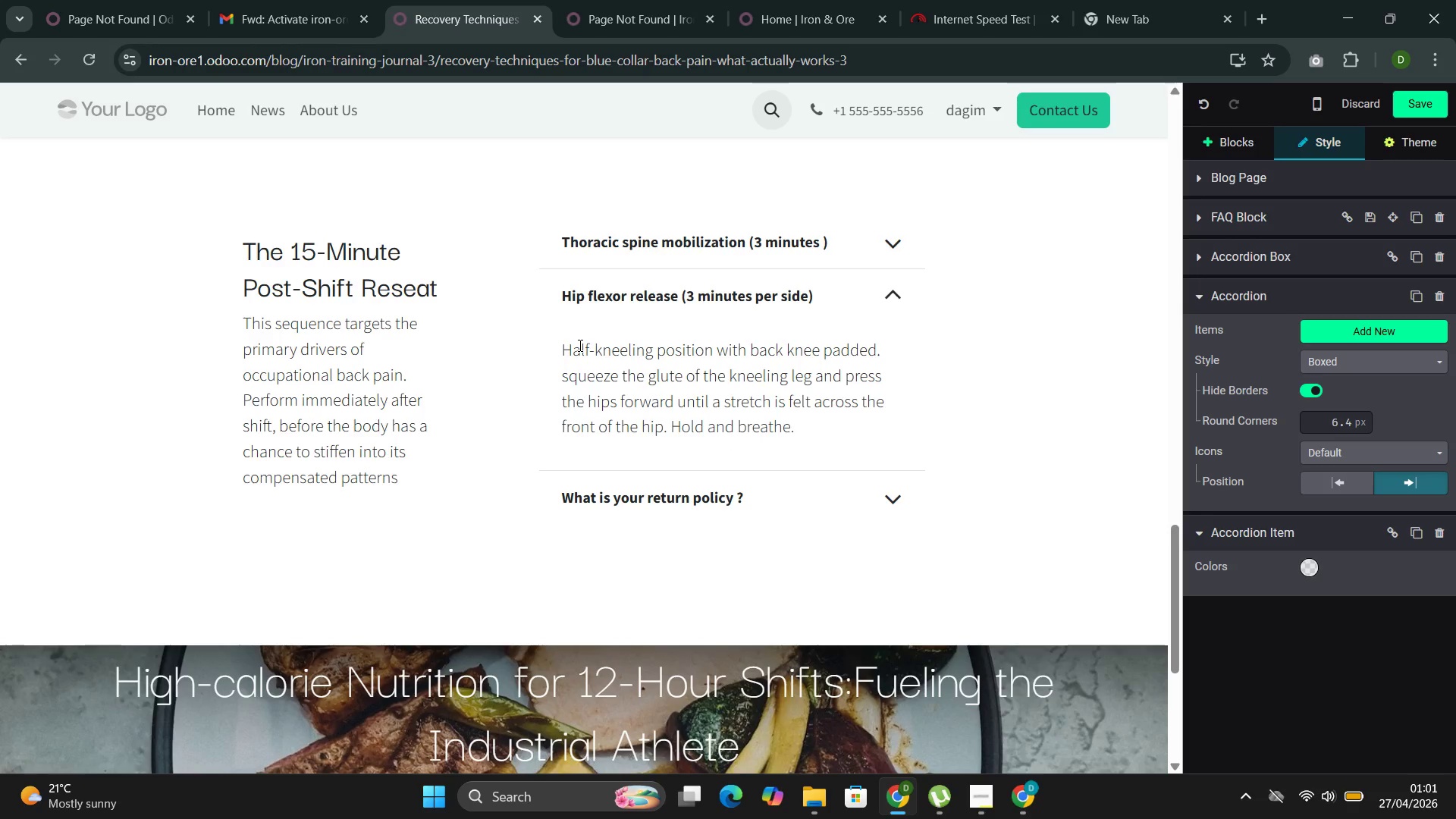 
left_click([774, 479])
 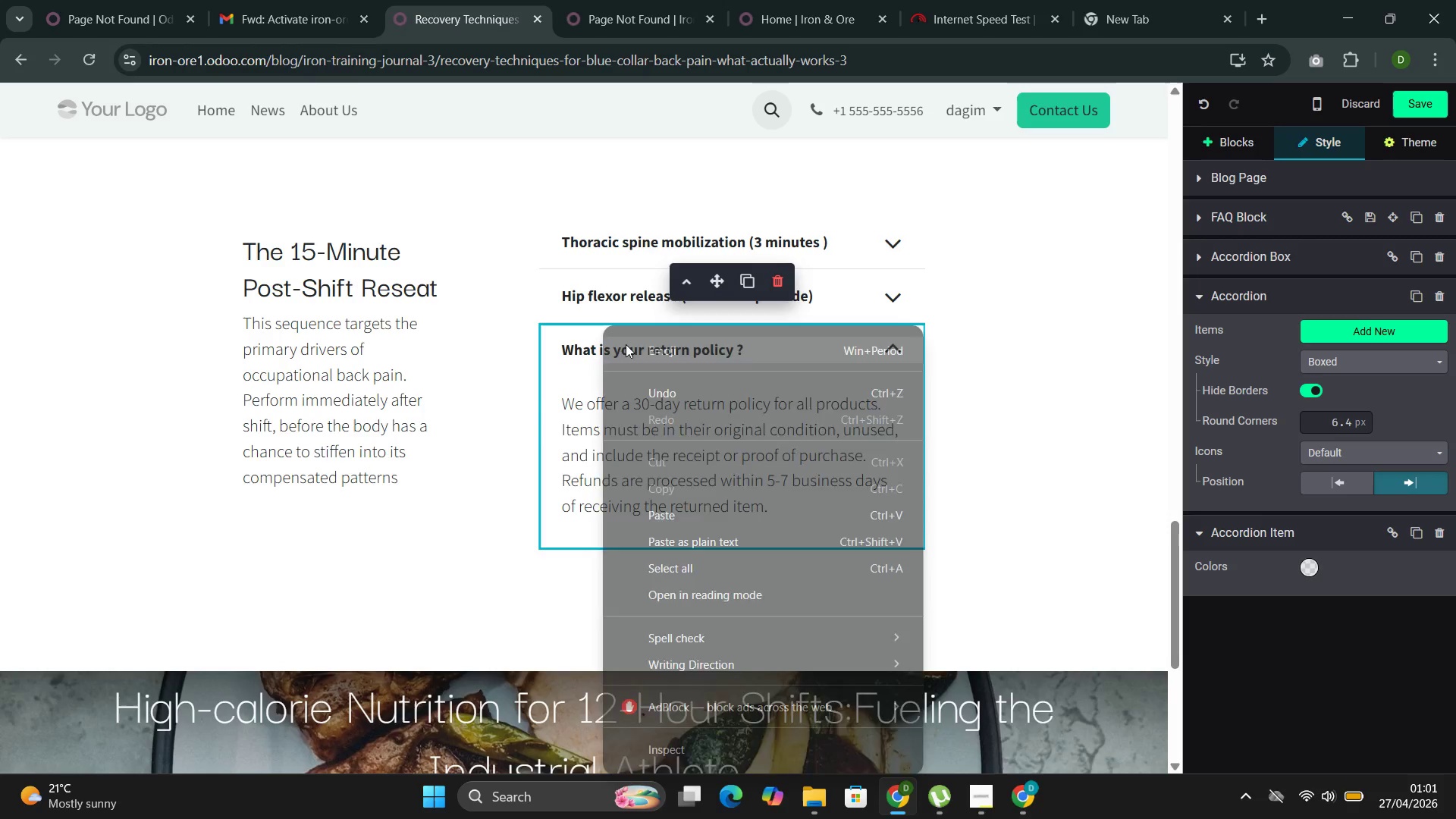 
left_click([579, 356])
 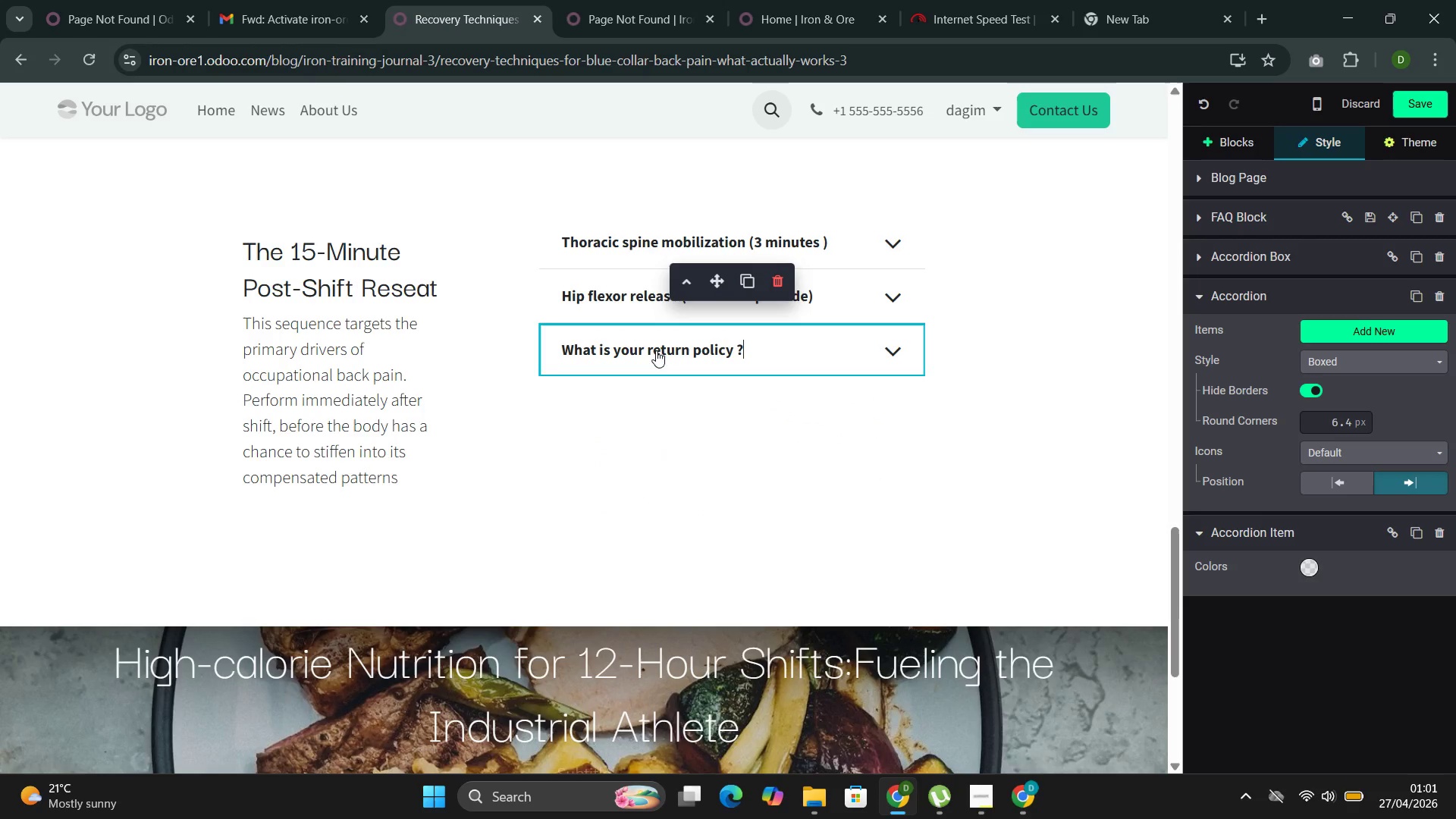 
wait(5.06)
 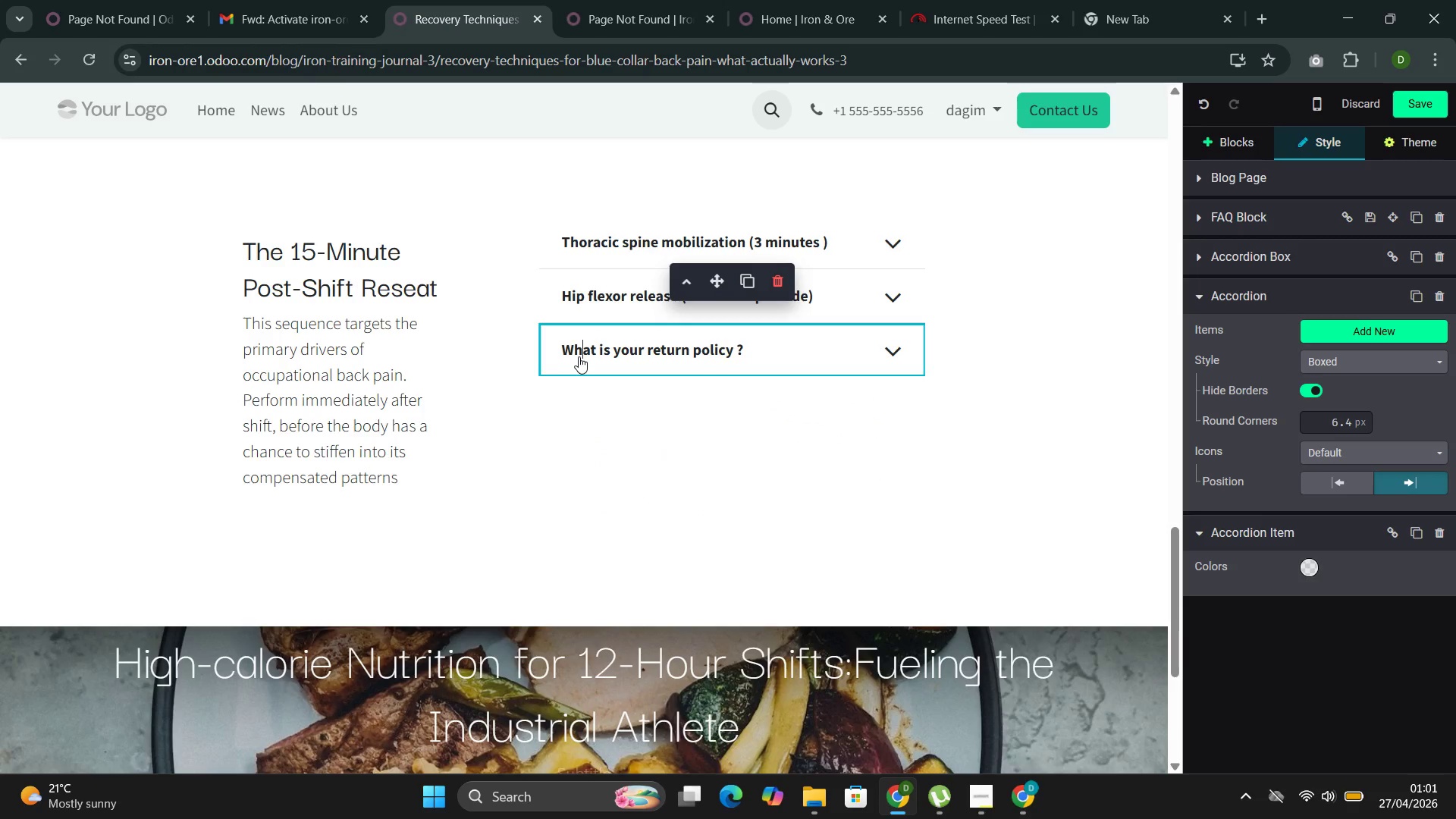 
double_click([627, 347])
 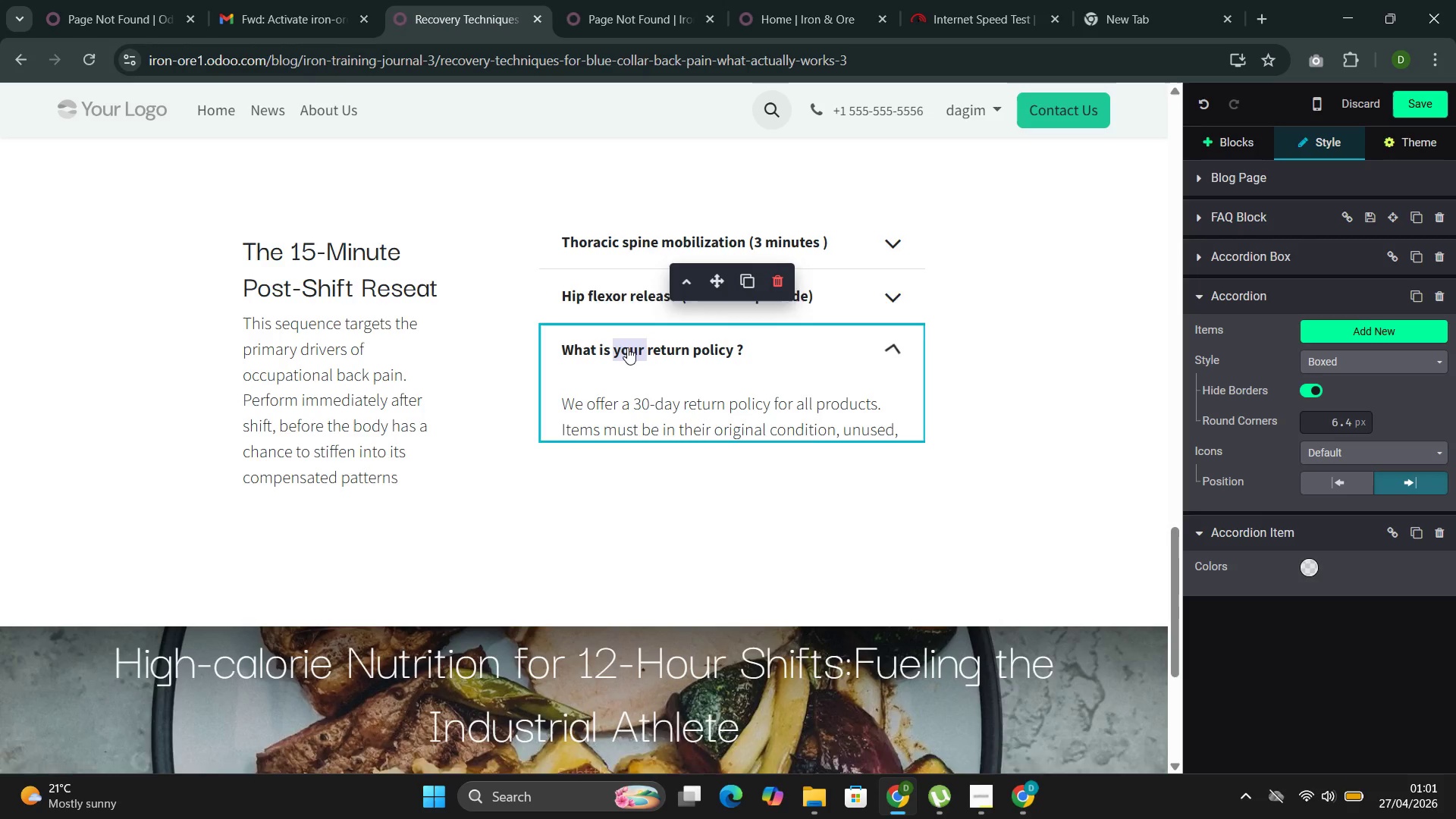 
triple_click([627, 347])
 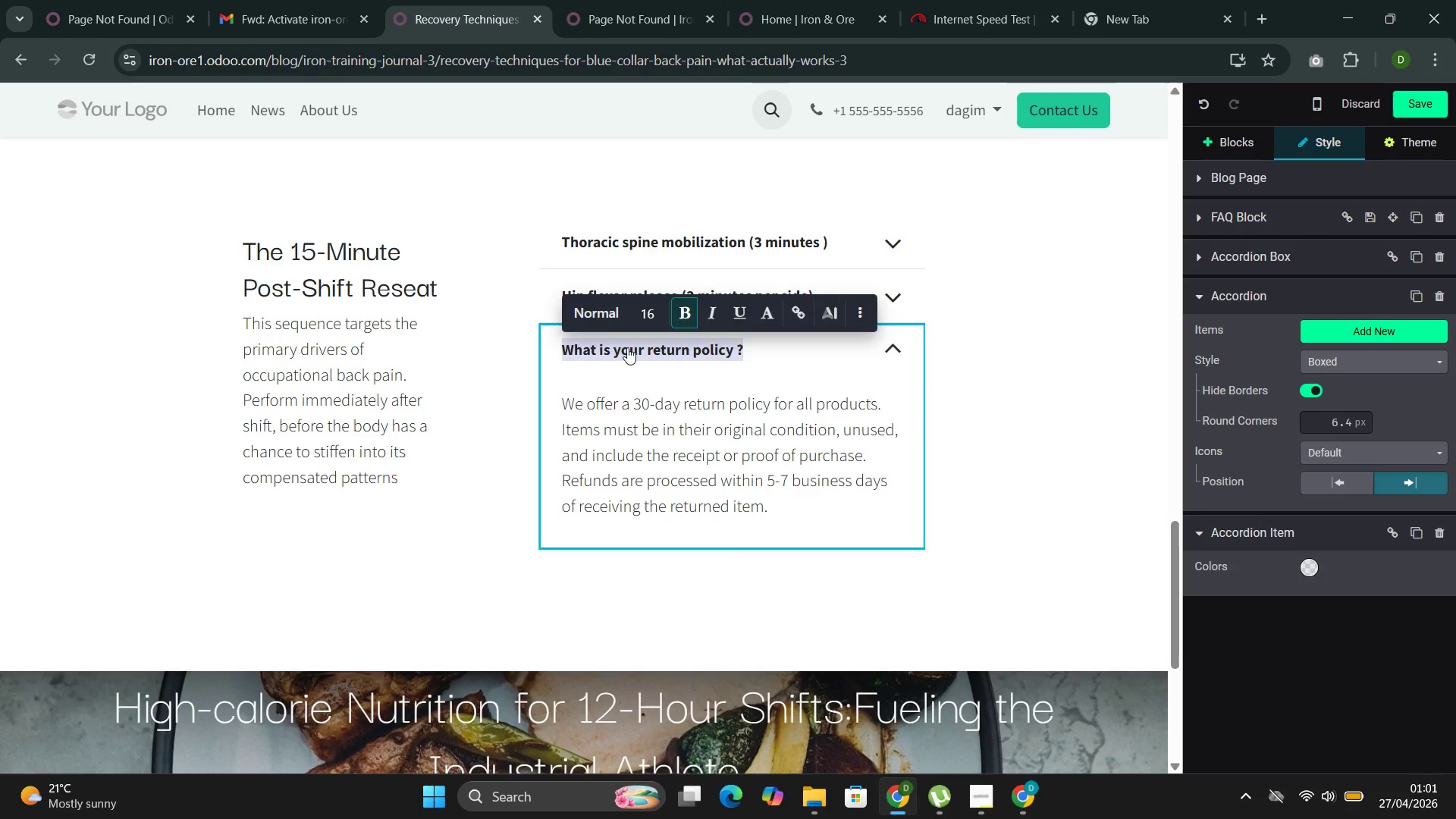 
type(DEad hang decompression ())
 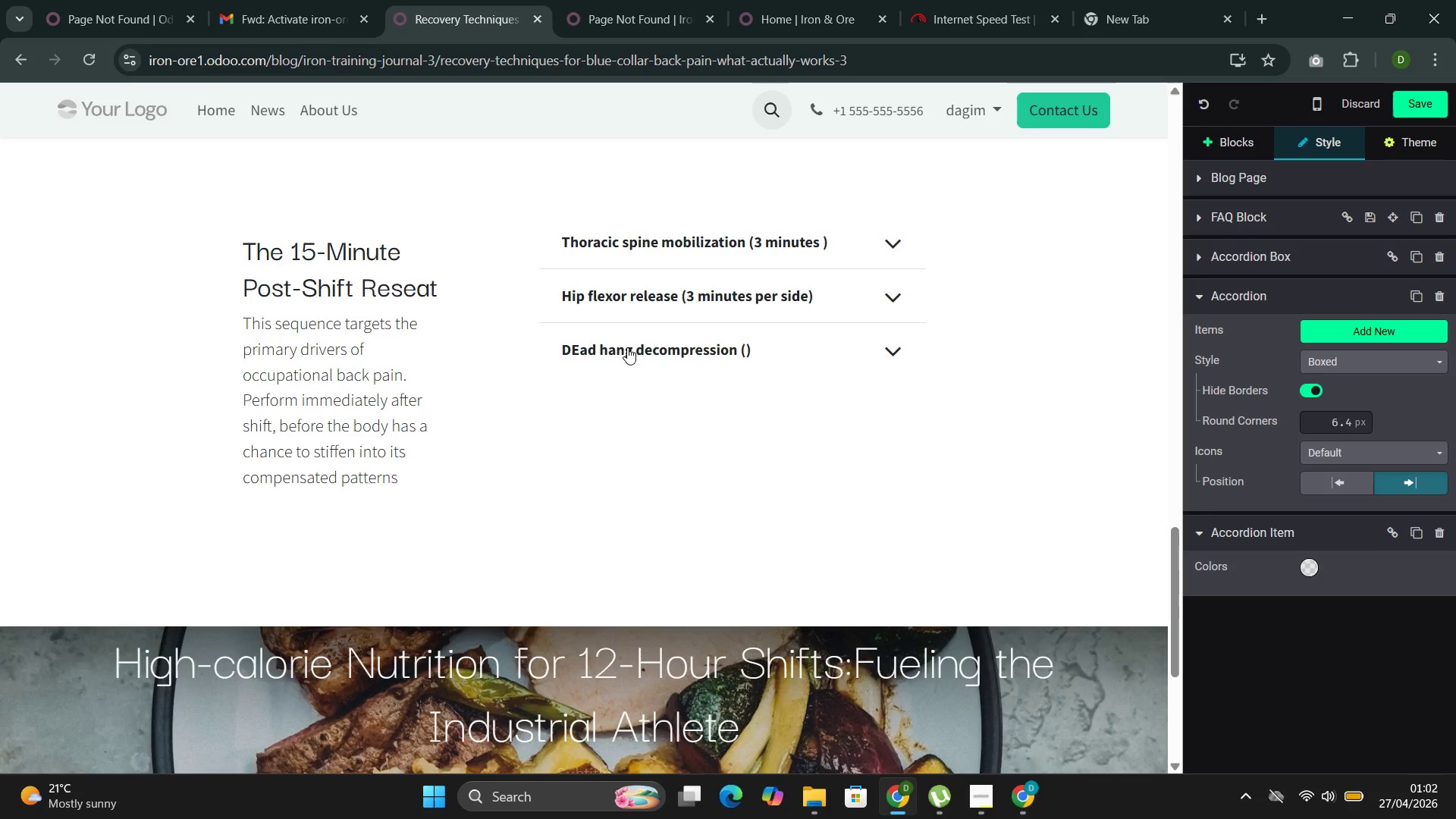 
key(ArrowLeft)
 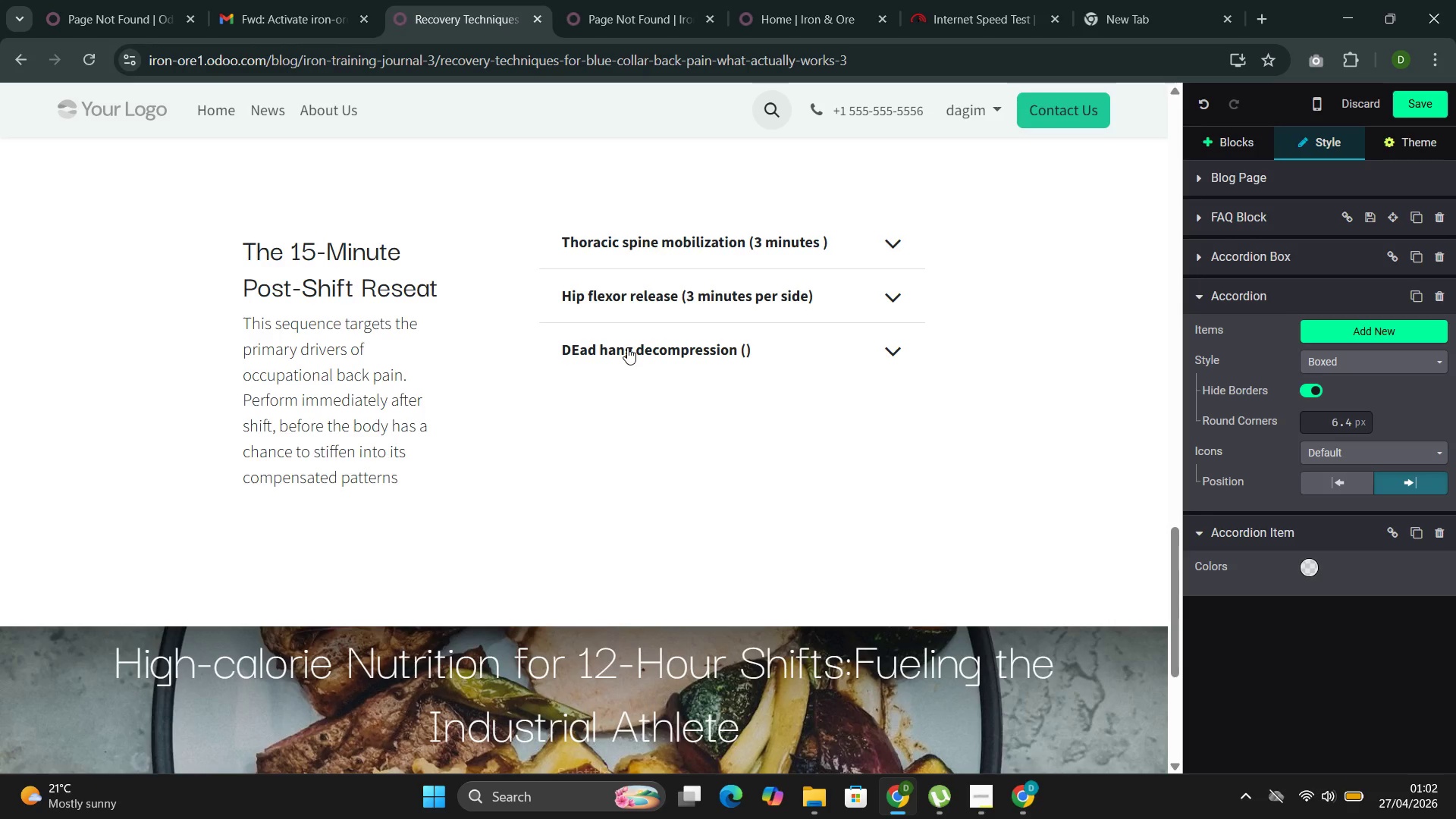 
key(2)
 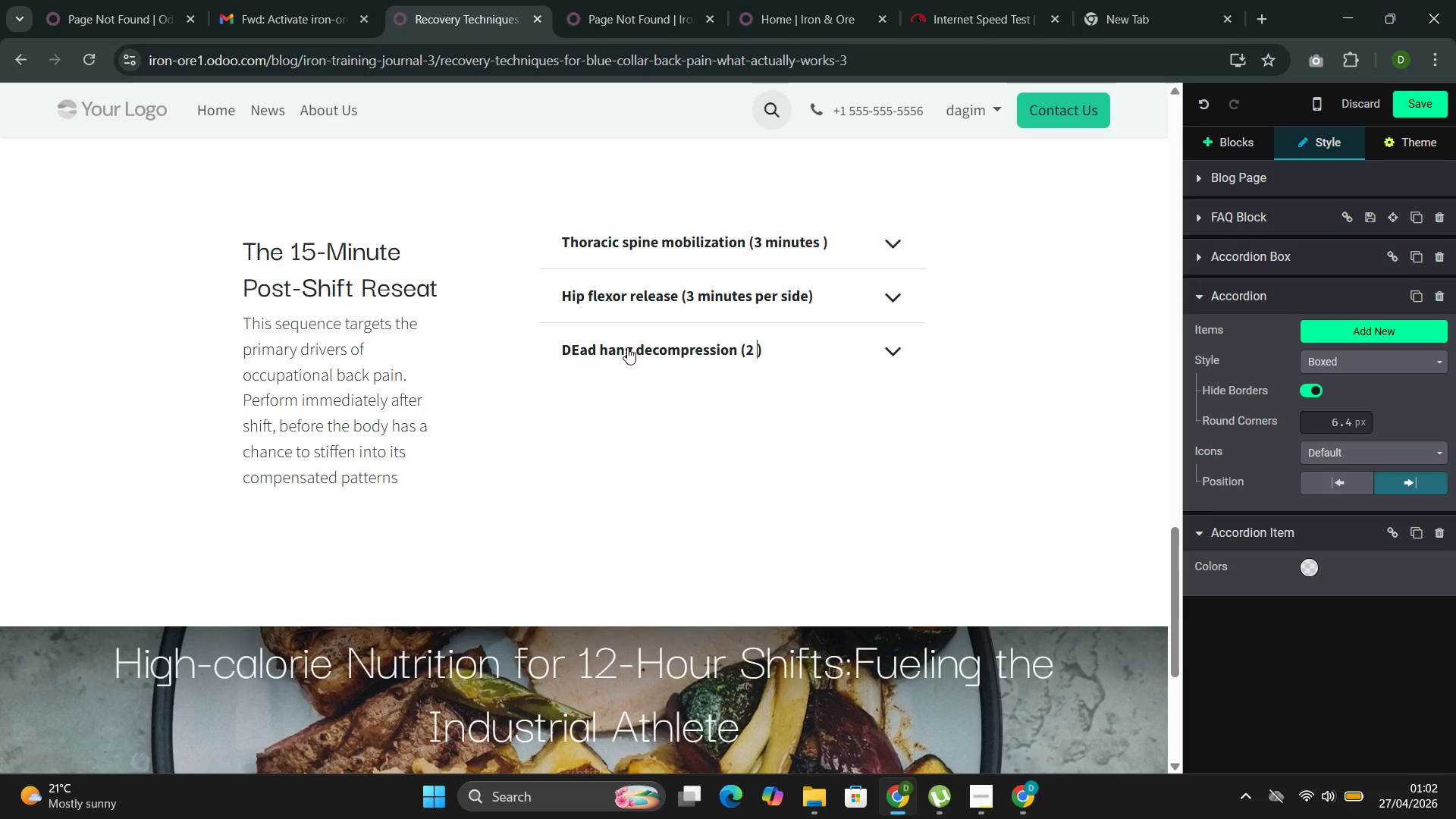 
key(Space)
 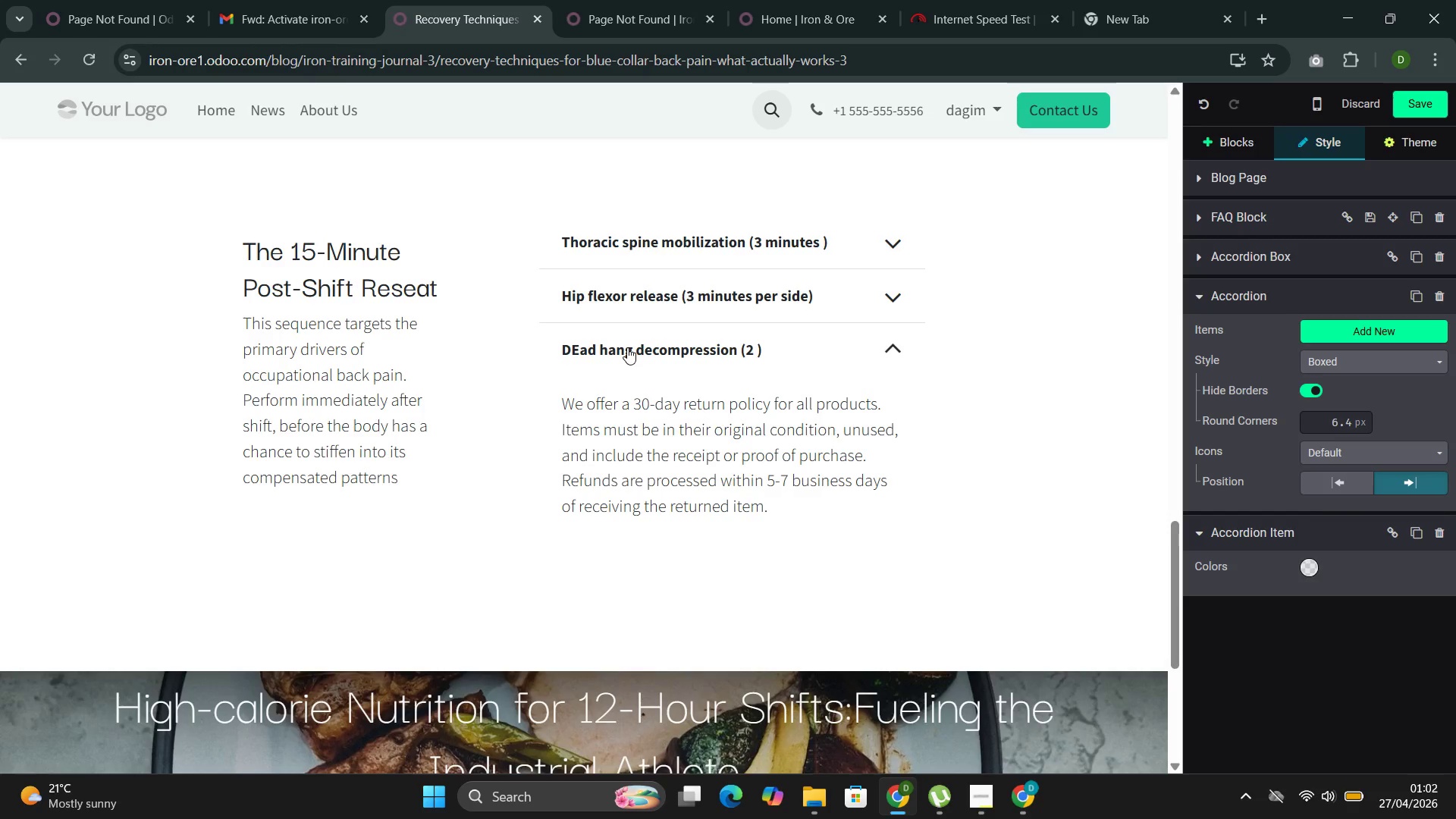 
type(minutes ti)
key(Backspace)
type(otal )
 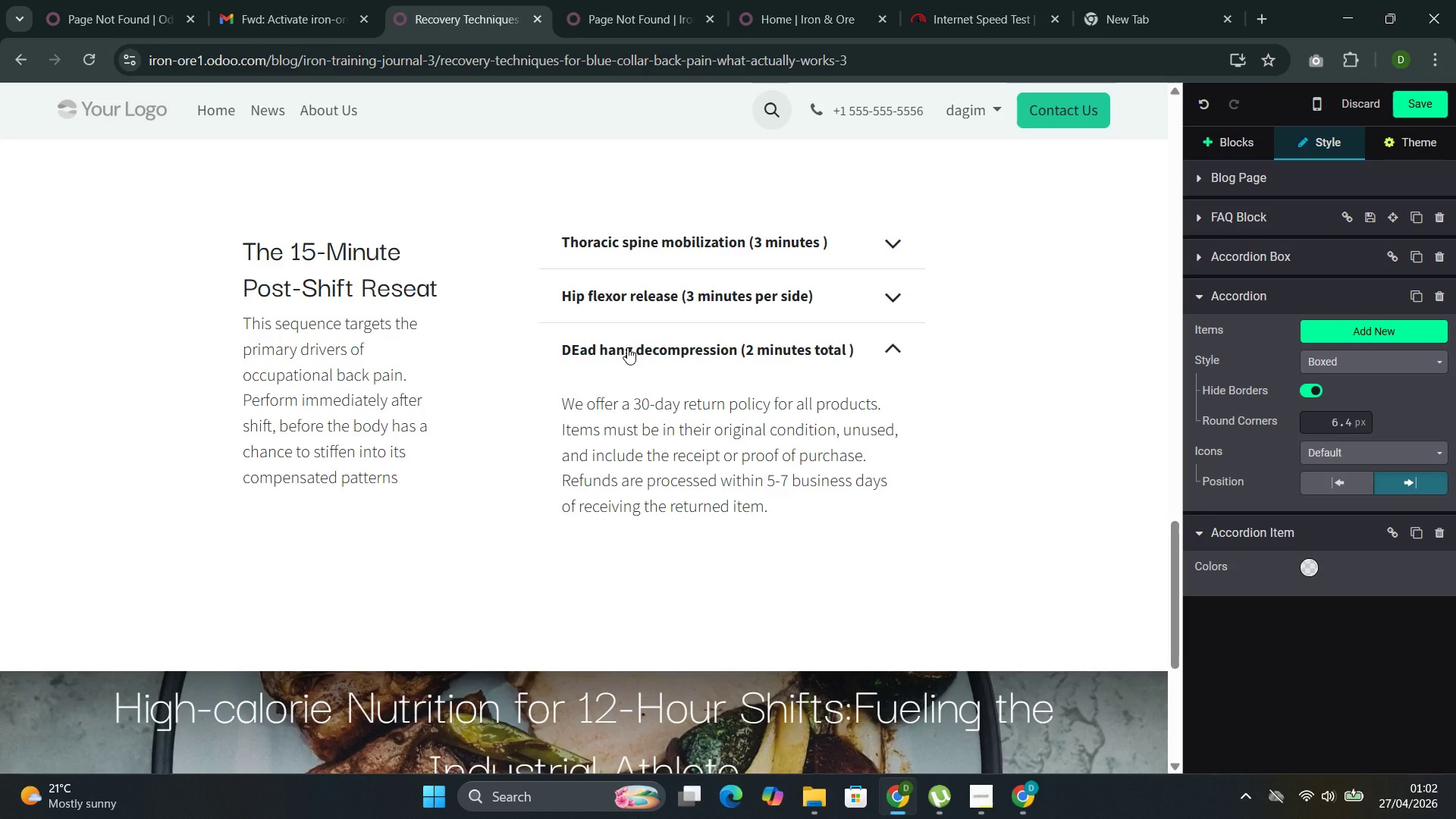 
wait(40.61)
 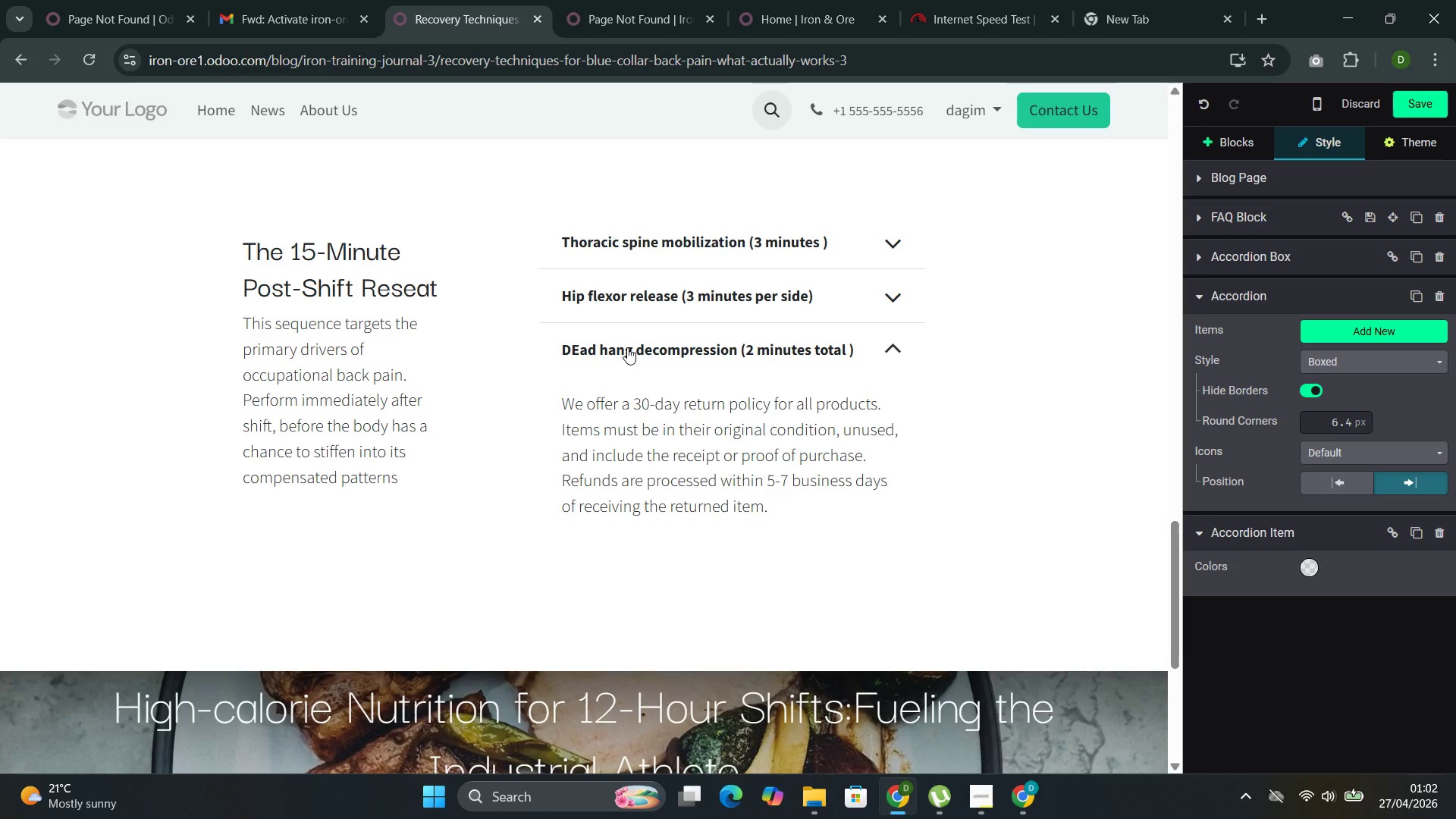 
left_click_drag(start_coordinate=[785, 506], to_coordinate=[570, 411])
 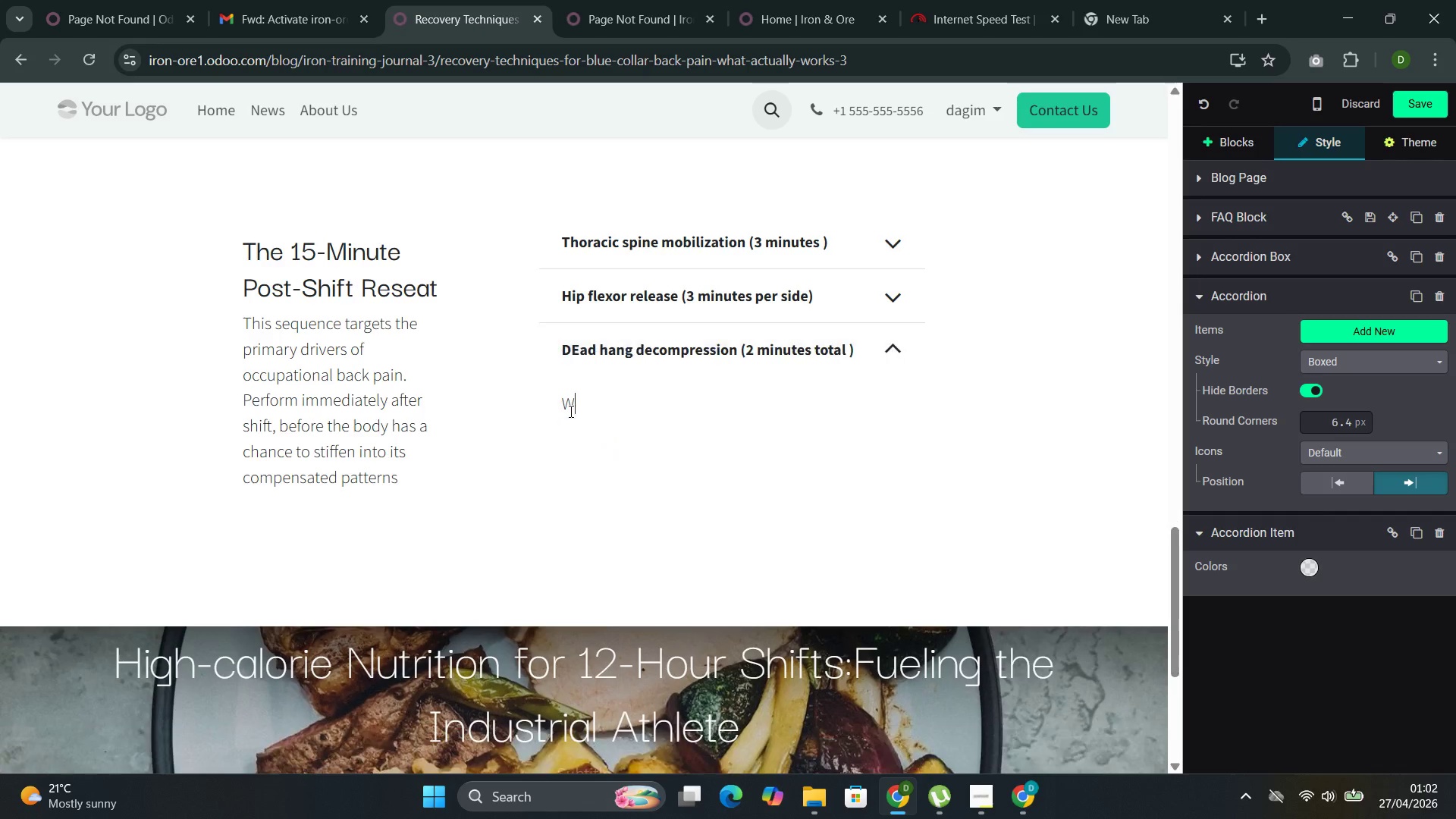 
key(Backspace)
key(Backspace)
type(Hang from a pi)
key(Backspace)
type(ull-up bar)
 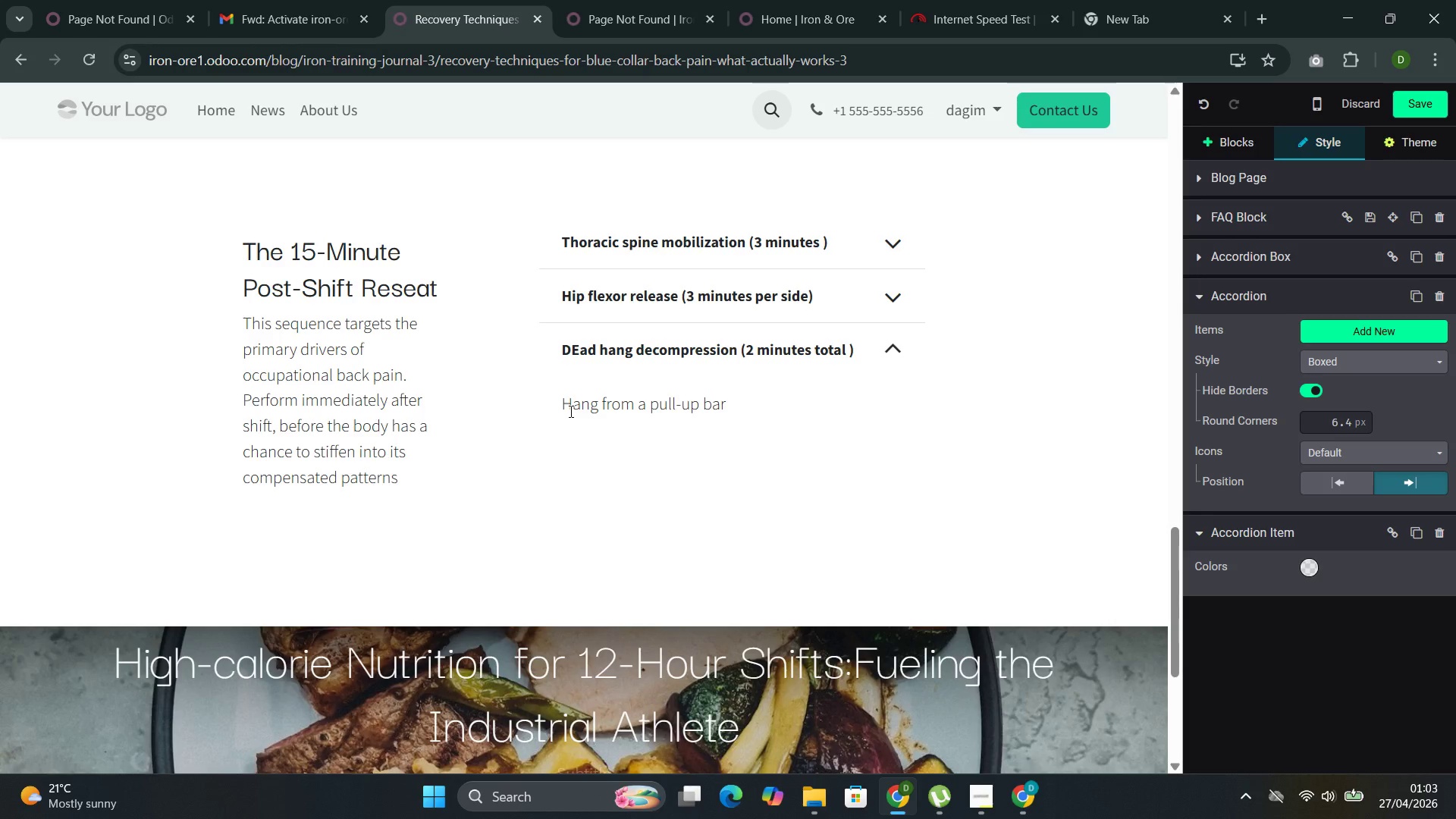 
wait(10.09)
 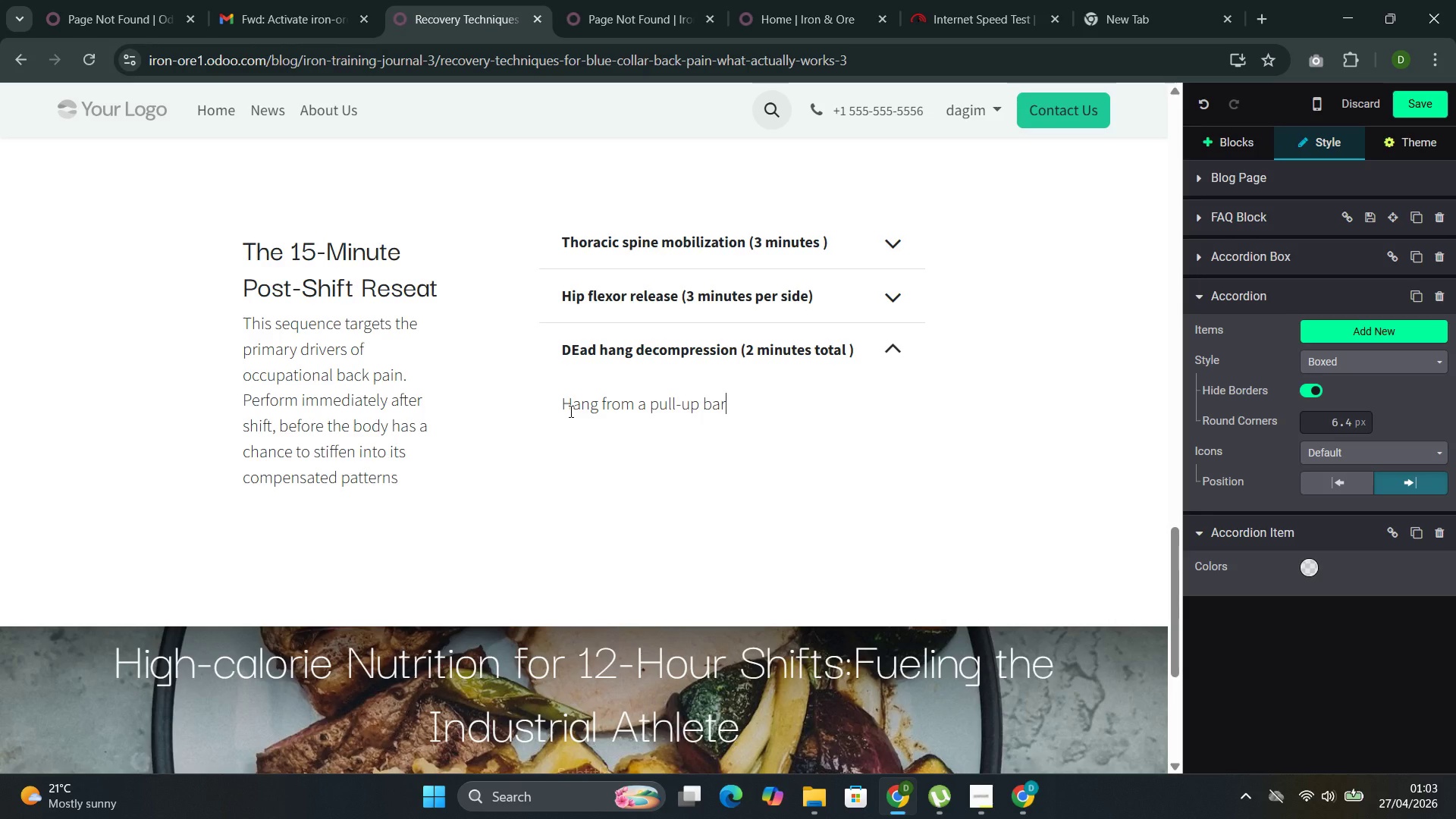 
type( with shoulders rela)
 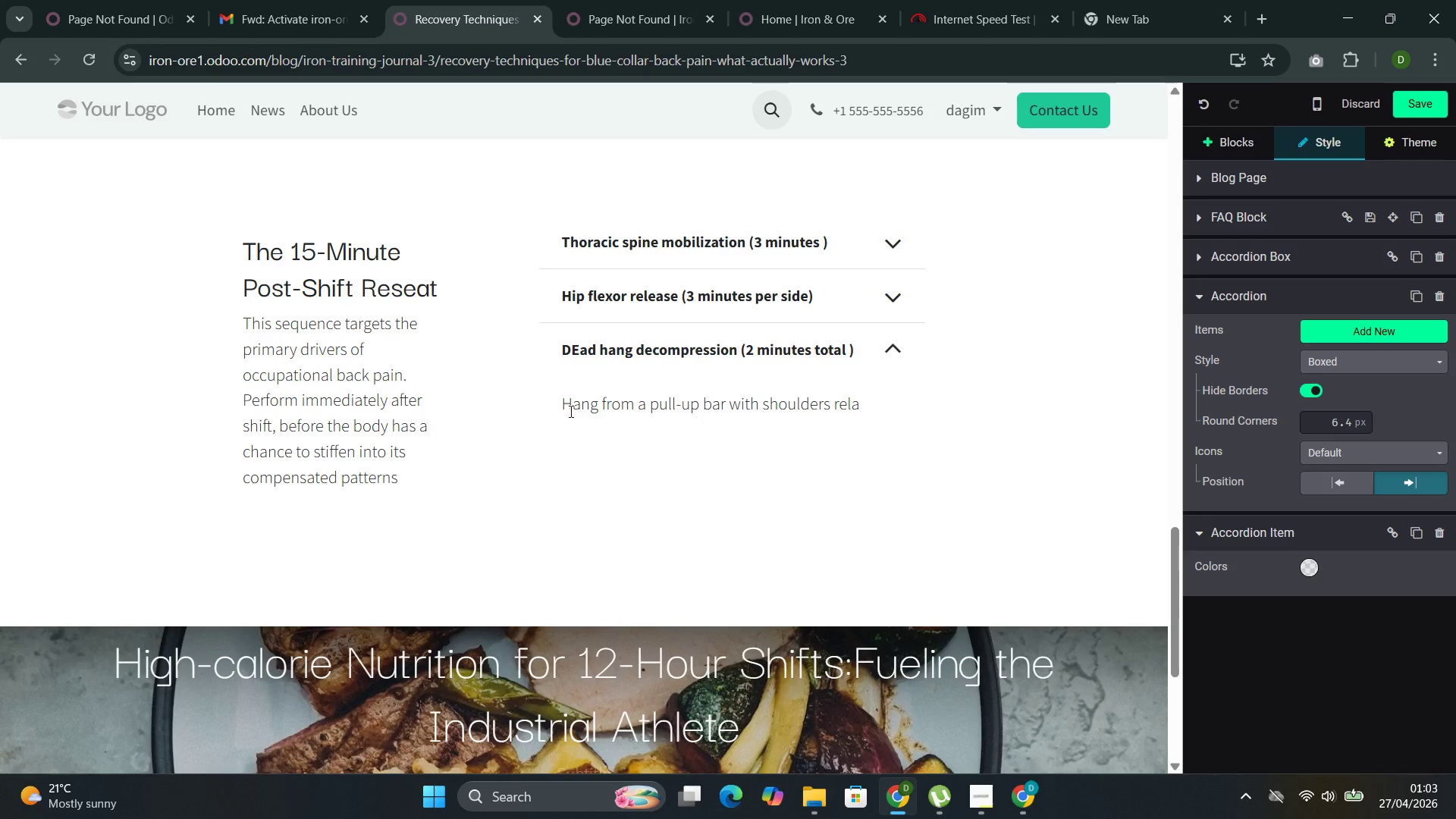 
wait(6.41)
 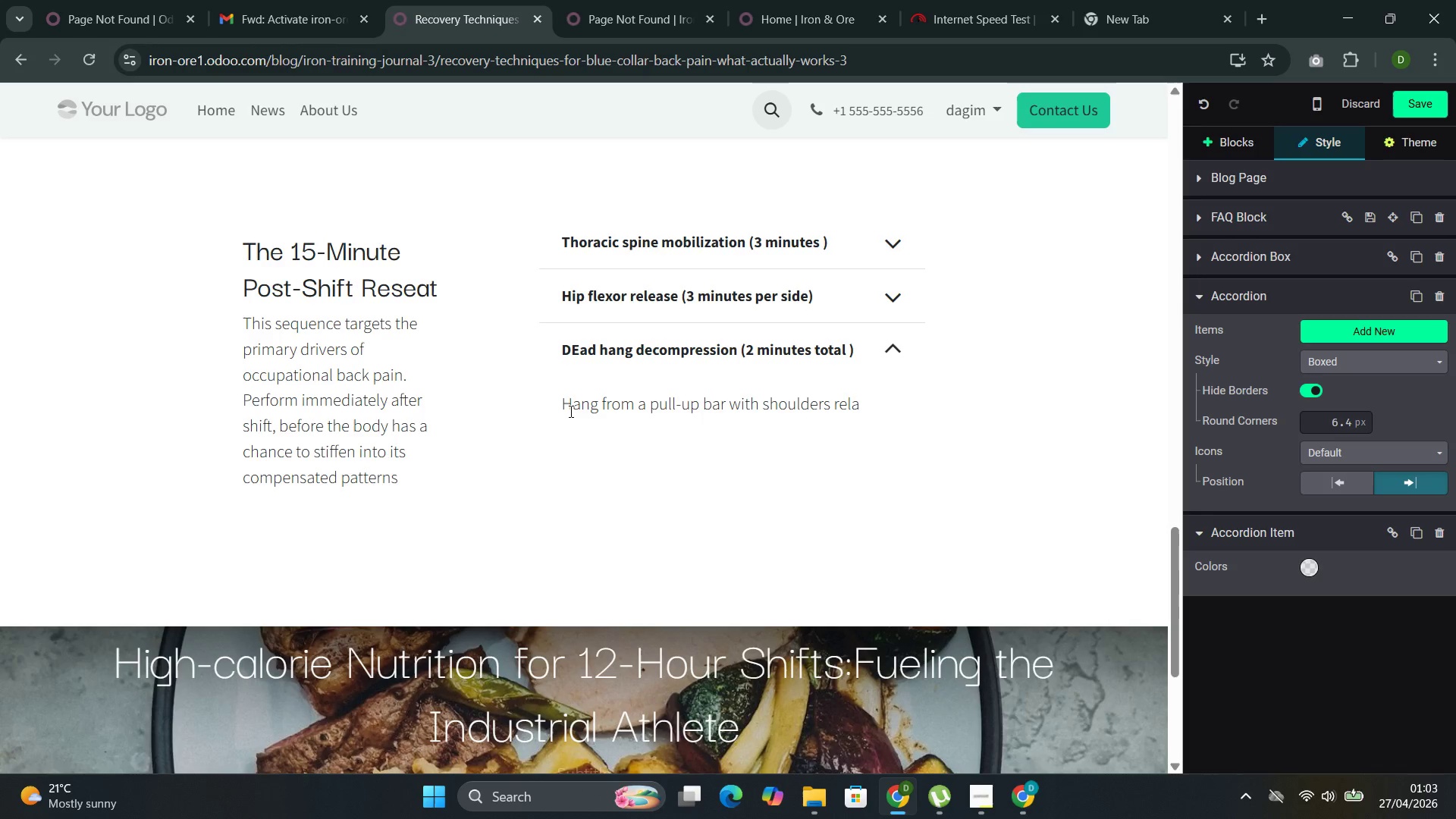 
type(xed and feet  of )
key(Backspace)
type(f the ground )
 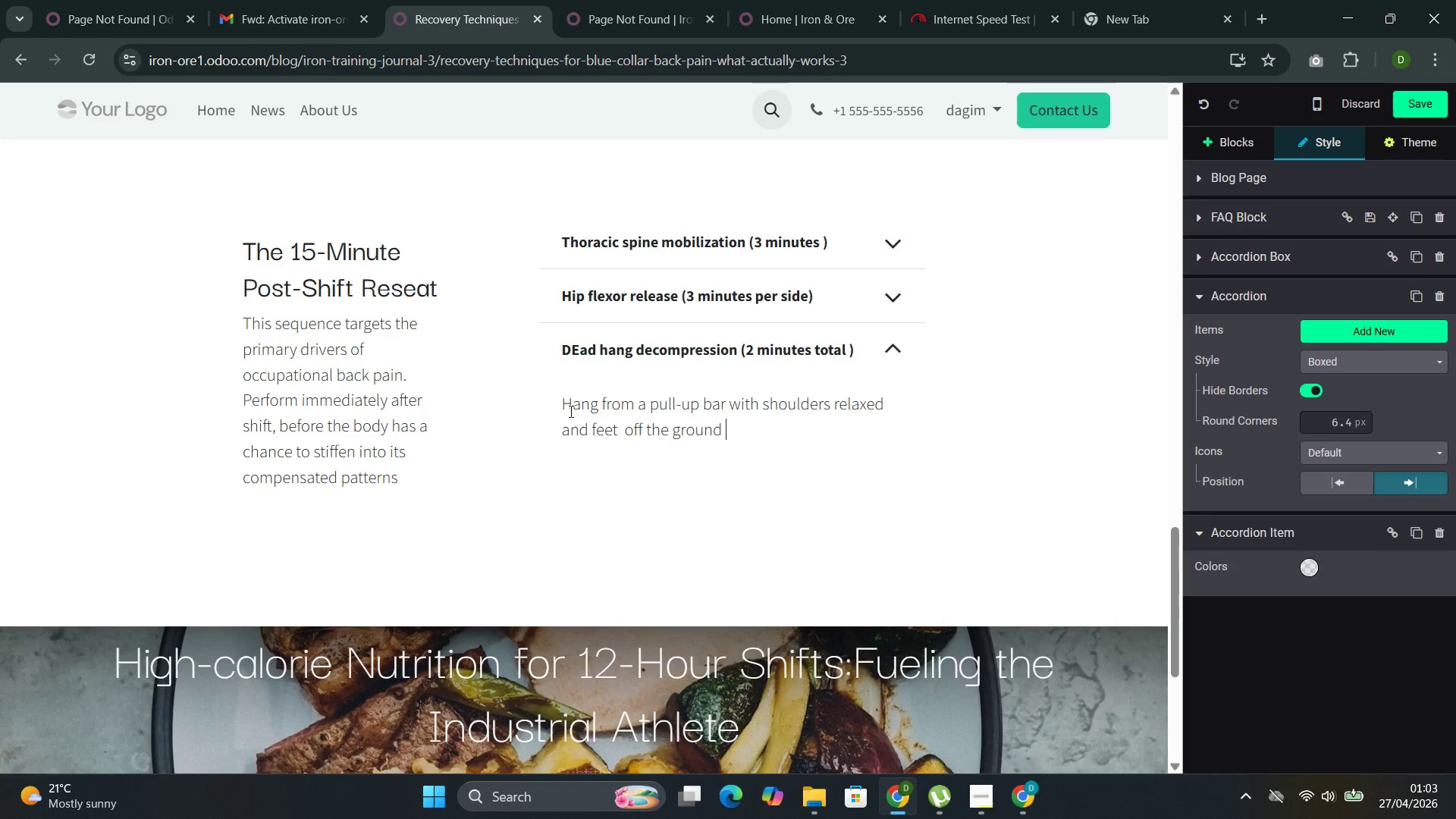 
key(Backspace)
type(. This creates trac)
 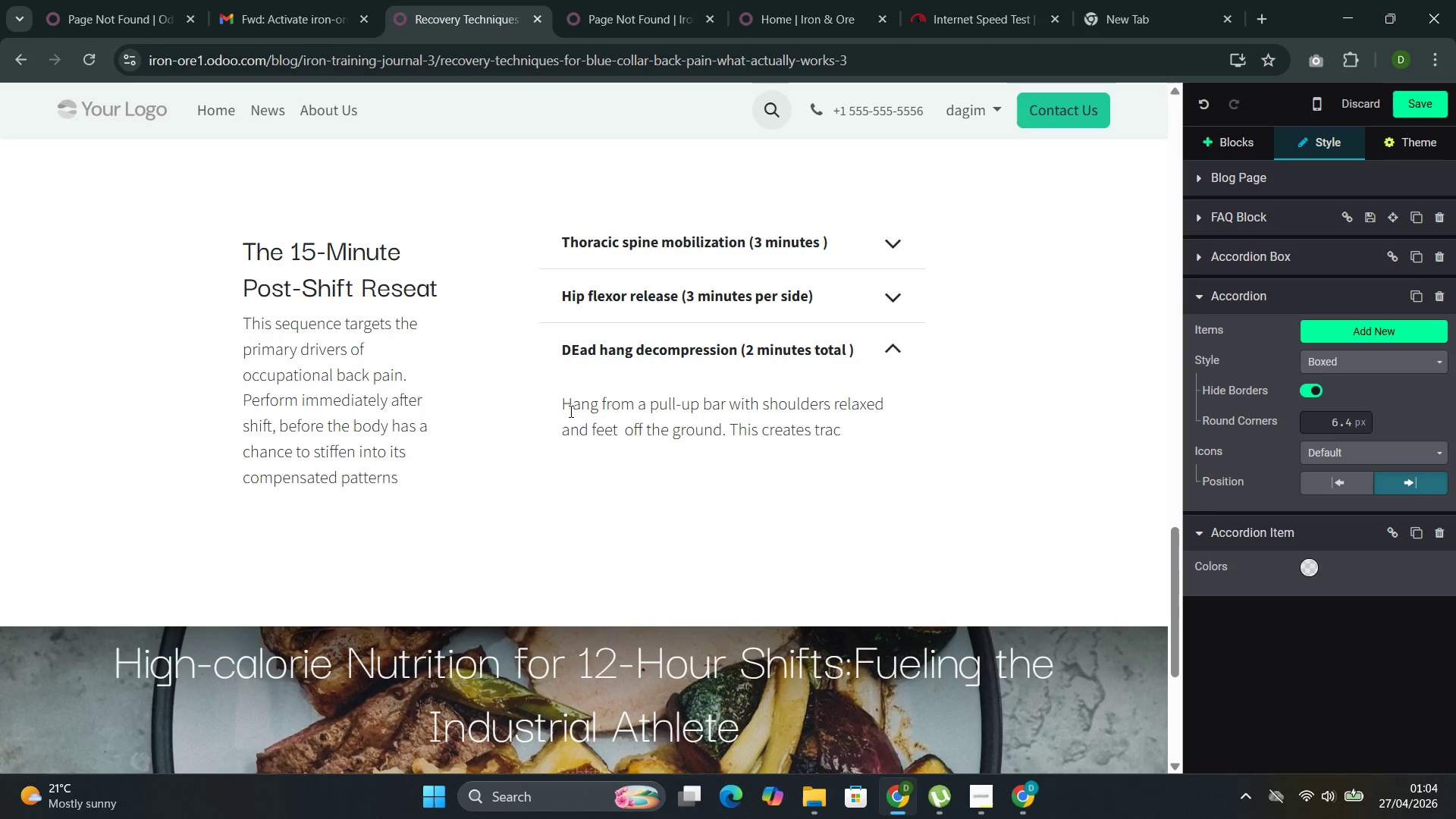 
type(tion)
 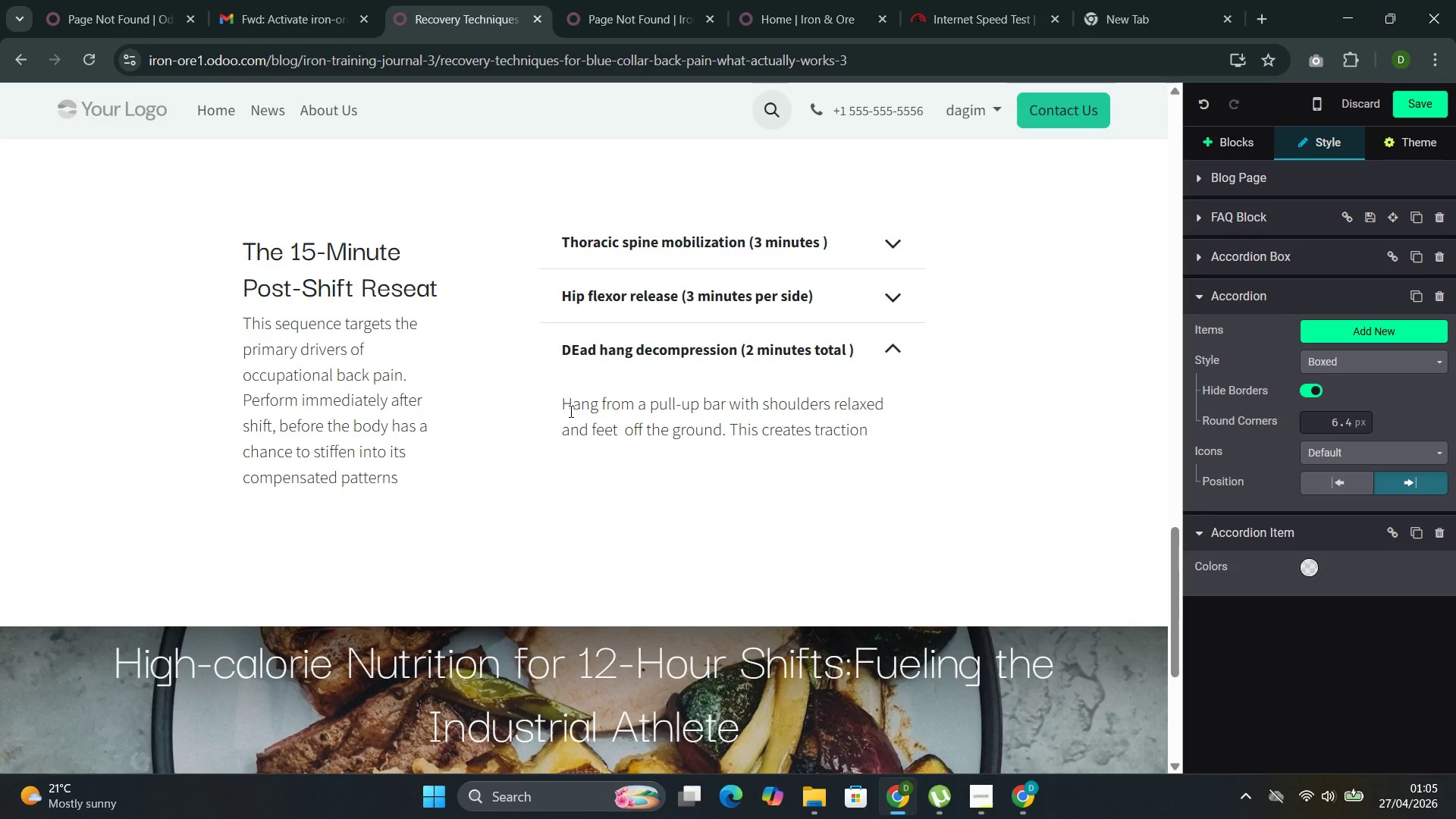 
wait(54.25)
 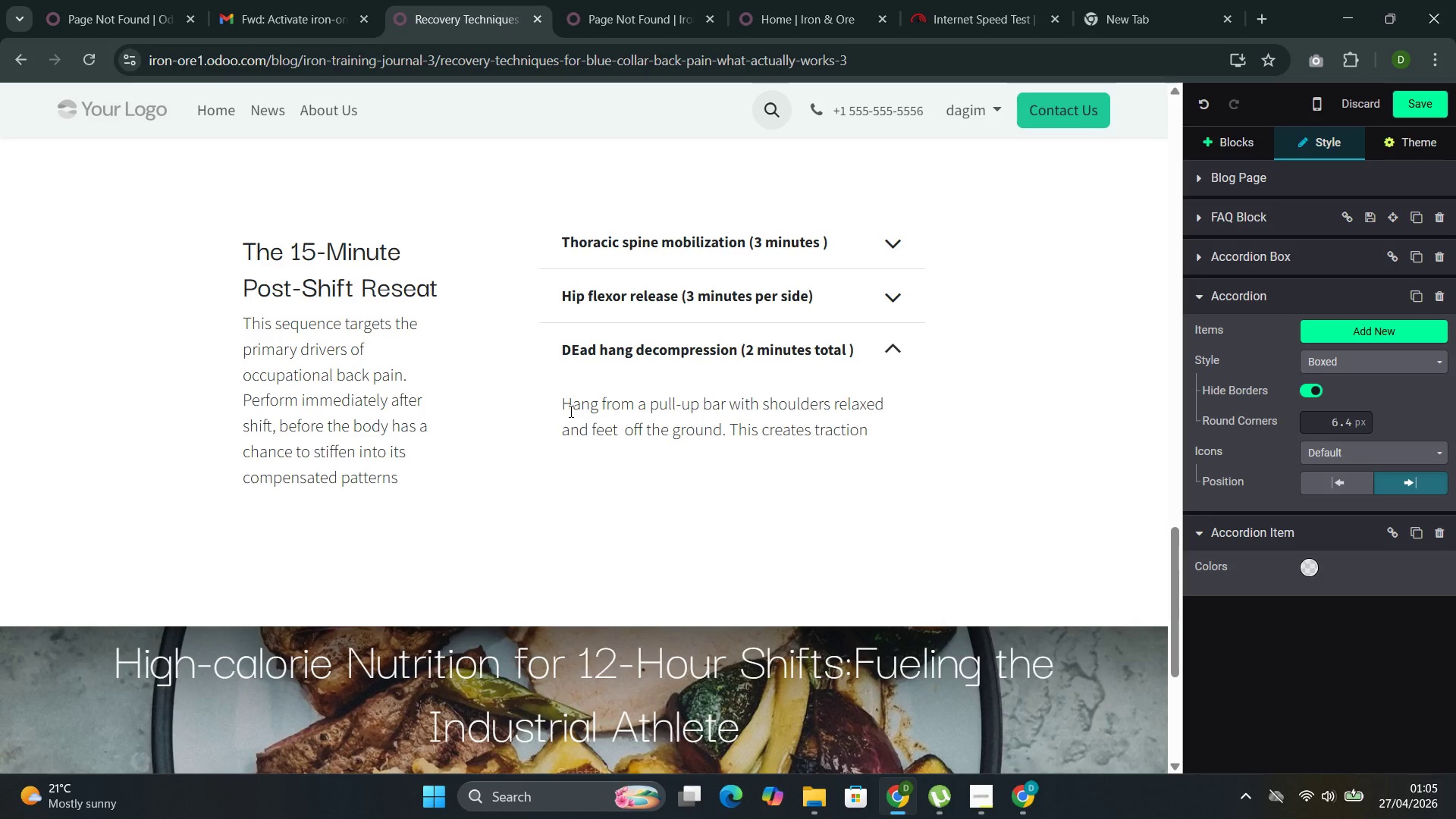 
type( through the entire spine )
key(Backspace)
type(, decom)
 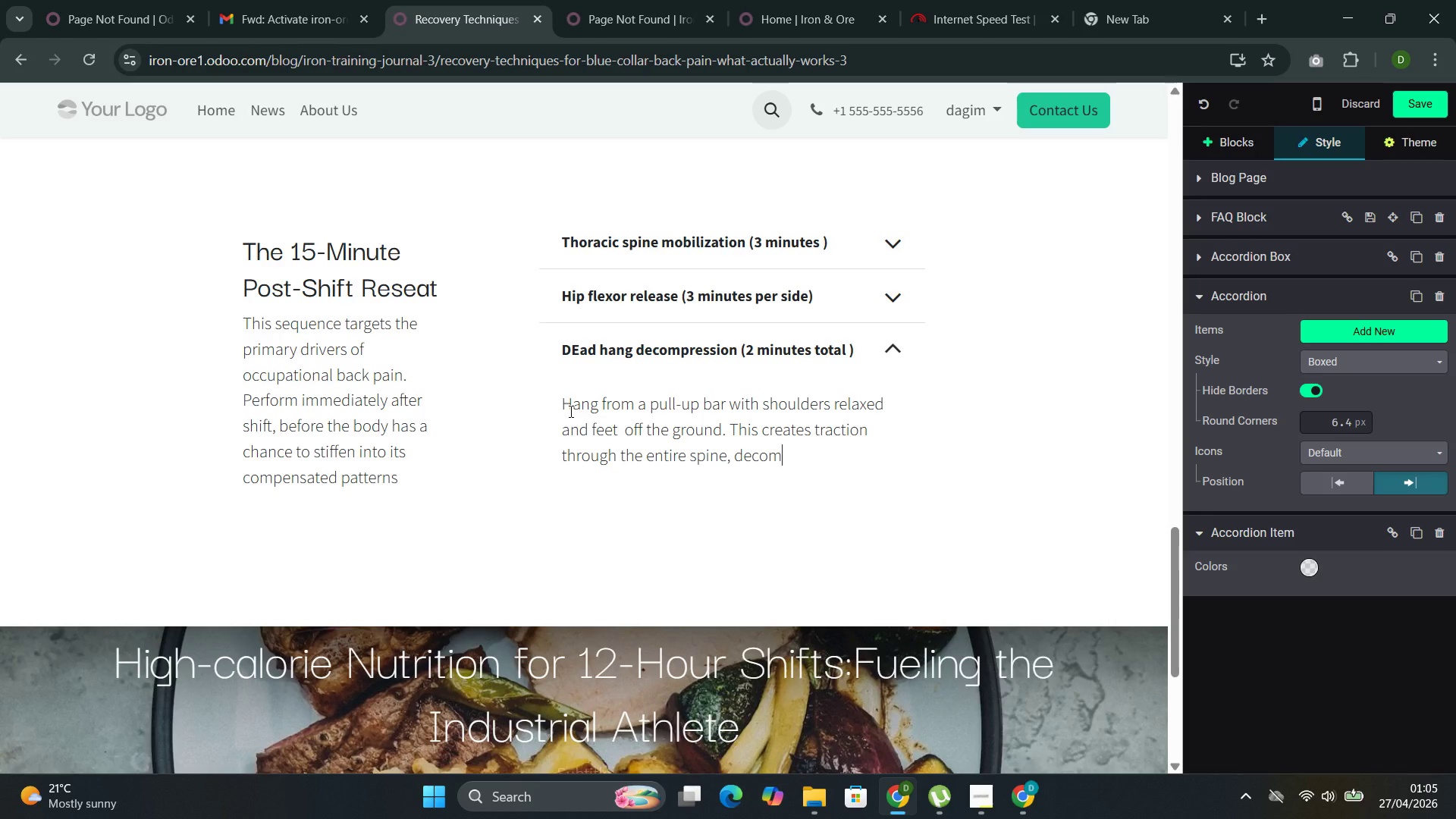 
type(pressing )
 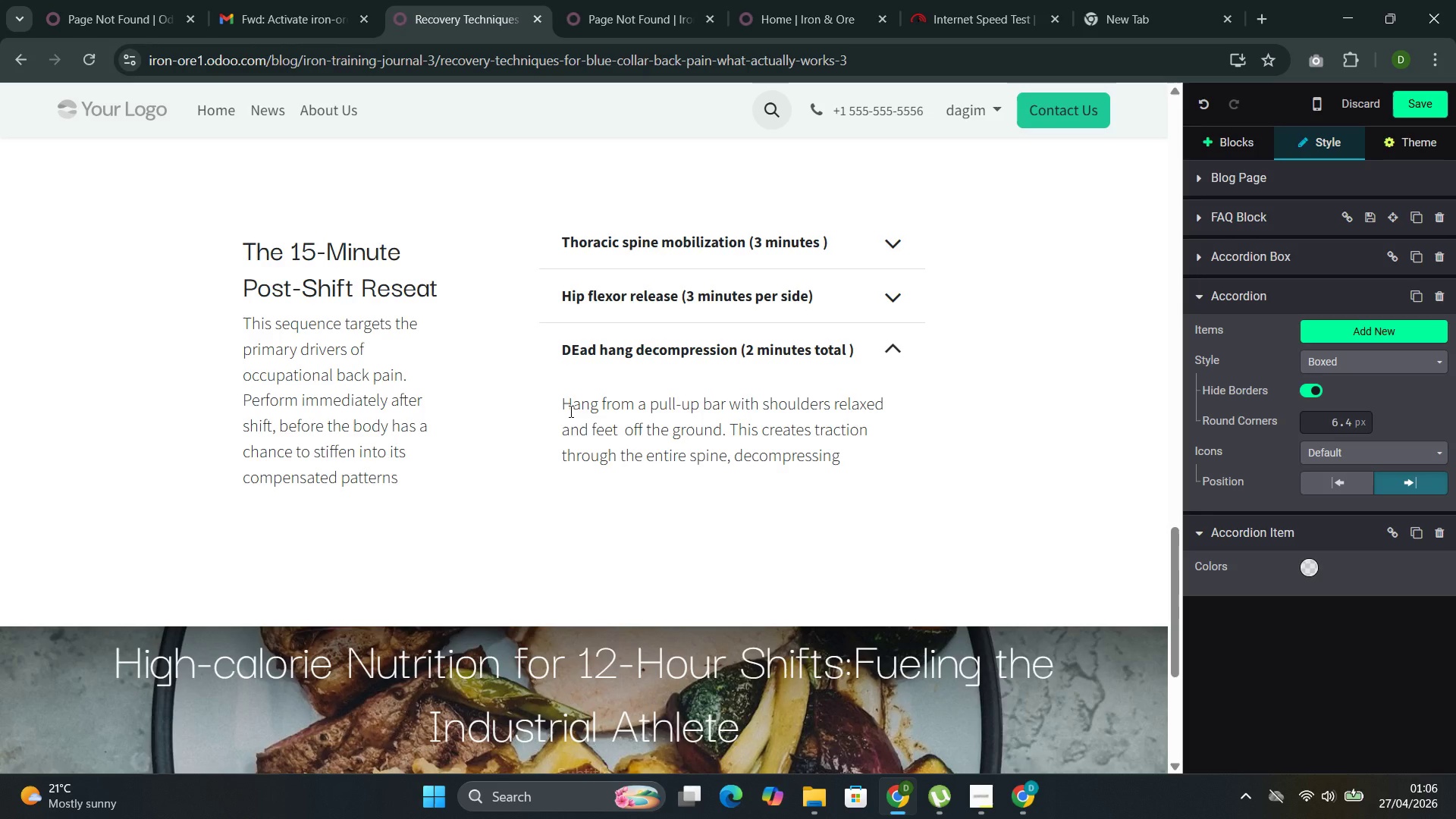 
wait(54.59)
 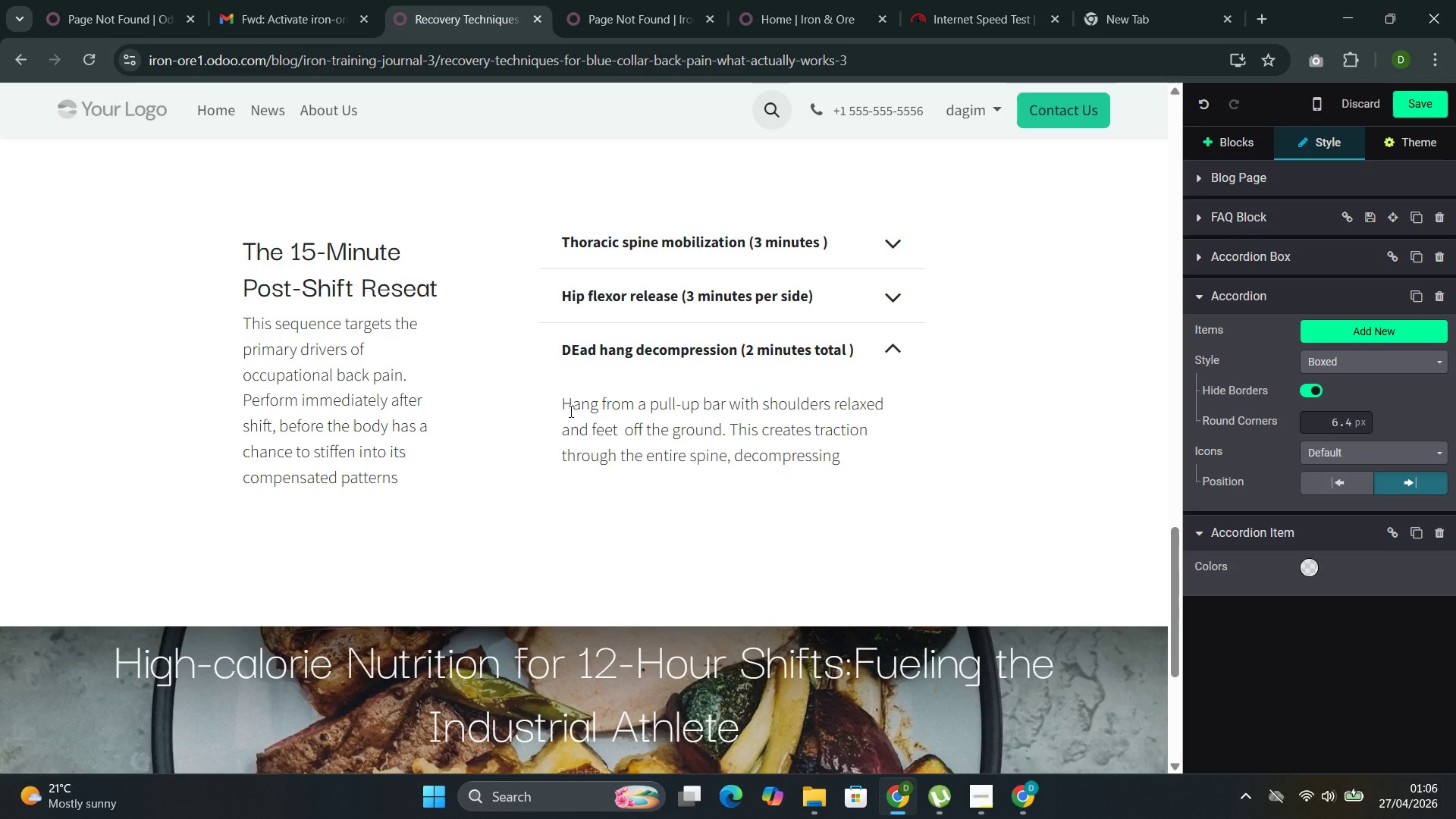 
type(discs that have been compressed thr)
 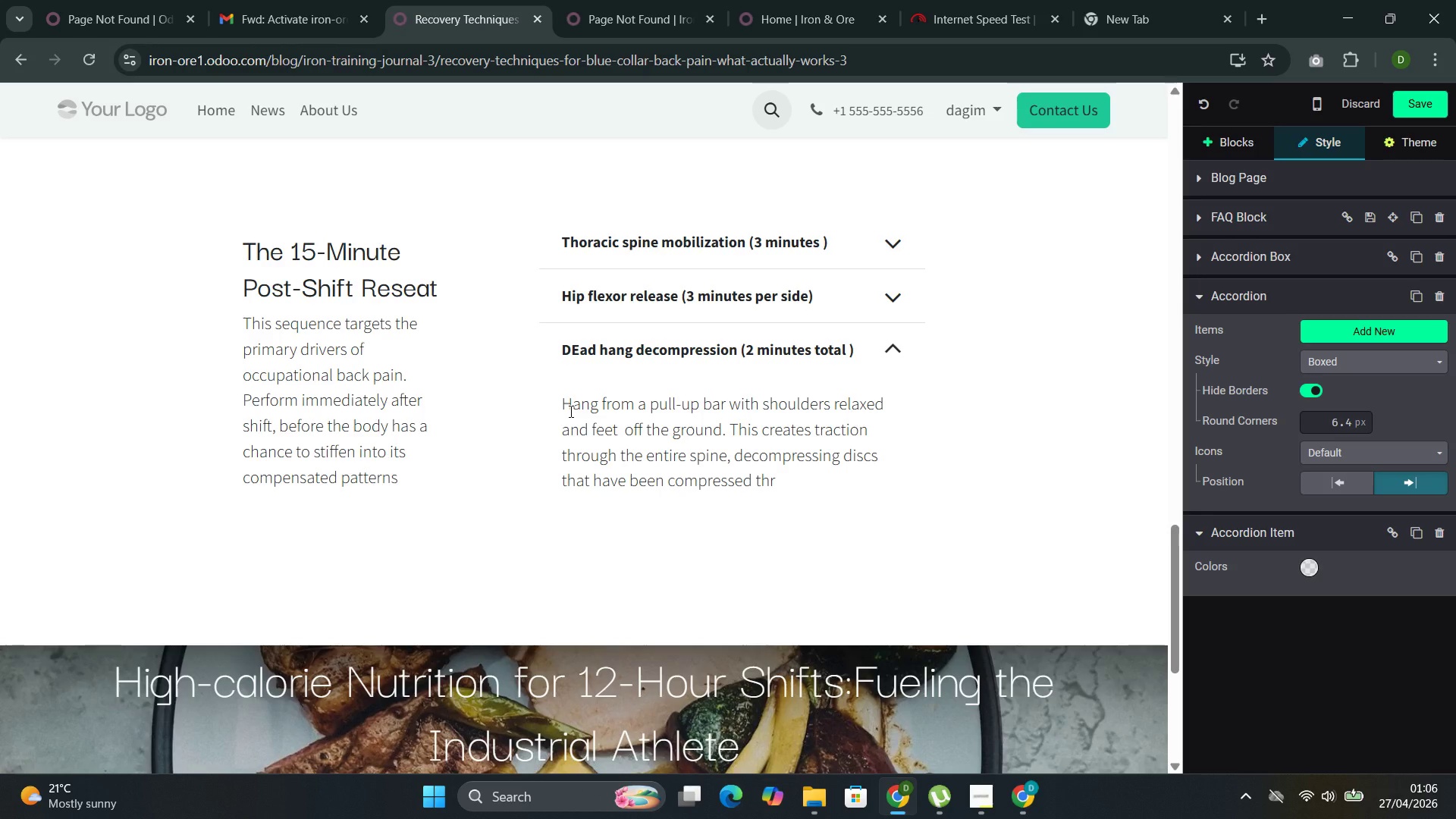 
type(oughout)
 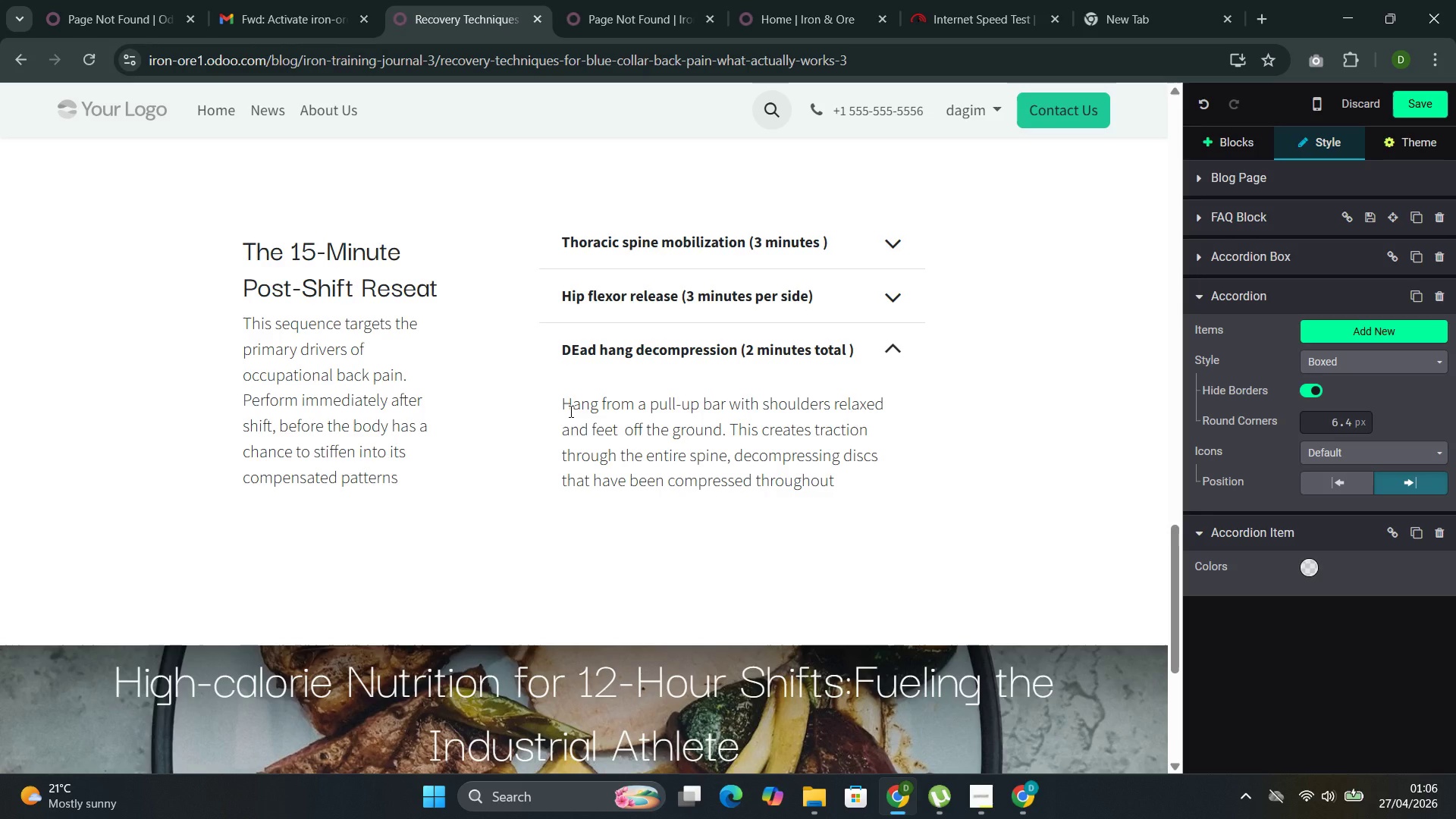 
key(ArrowRight)
 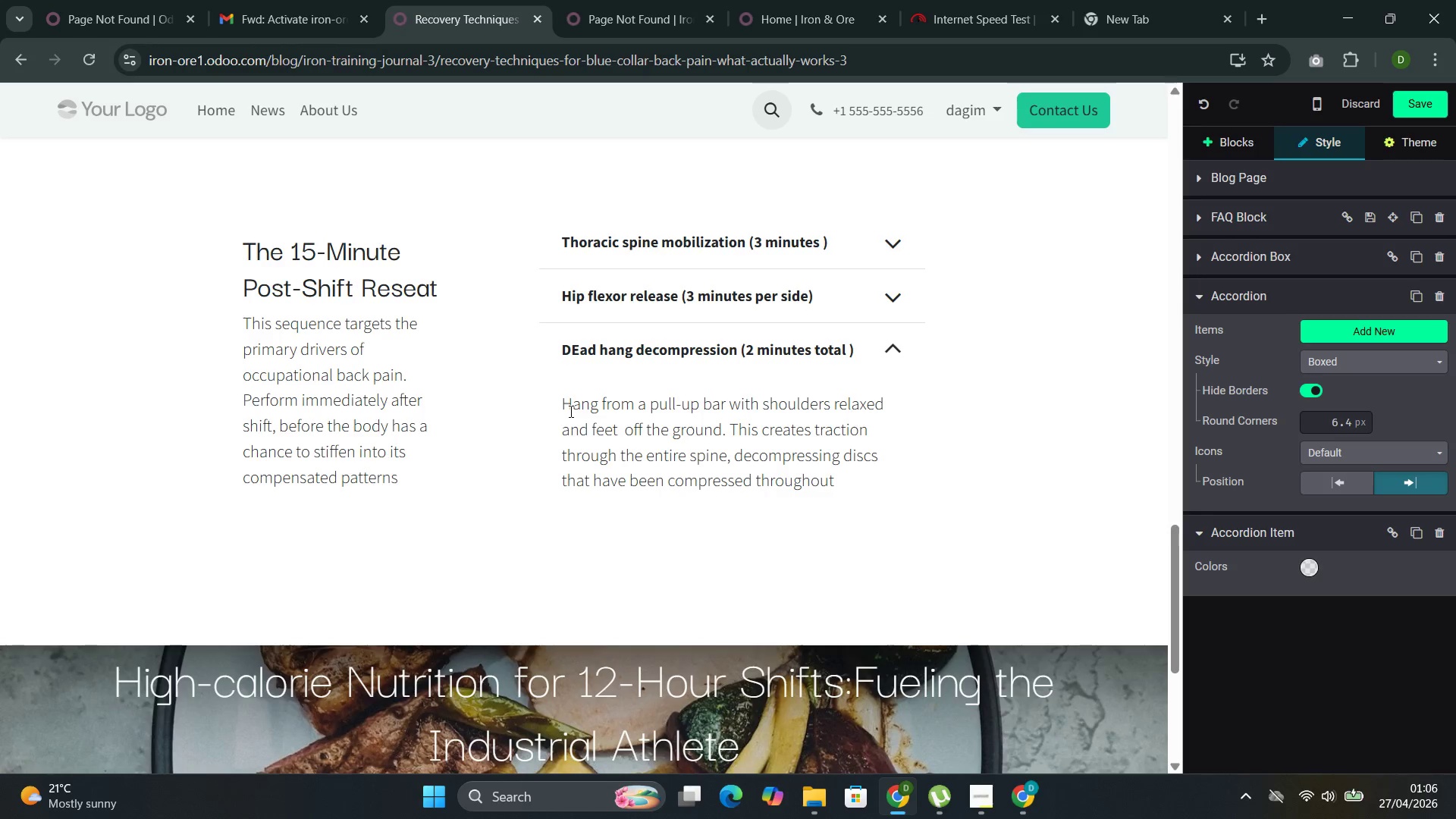 
type( the shift. Even 30-)
 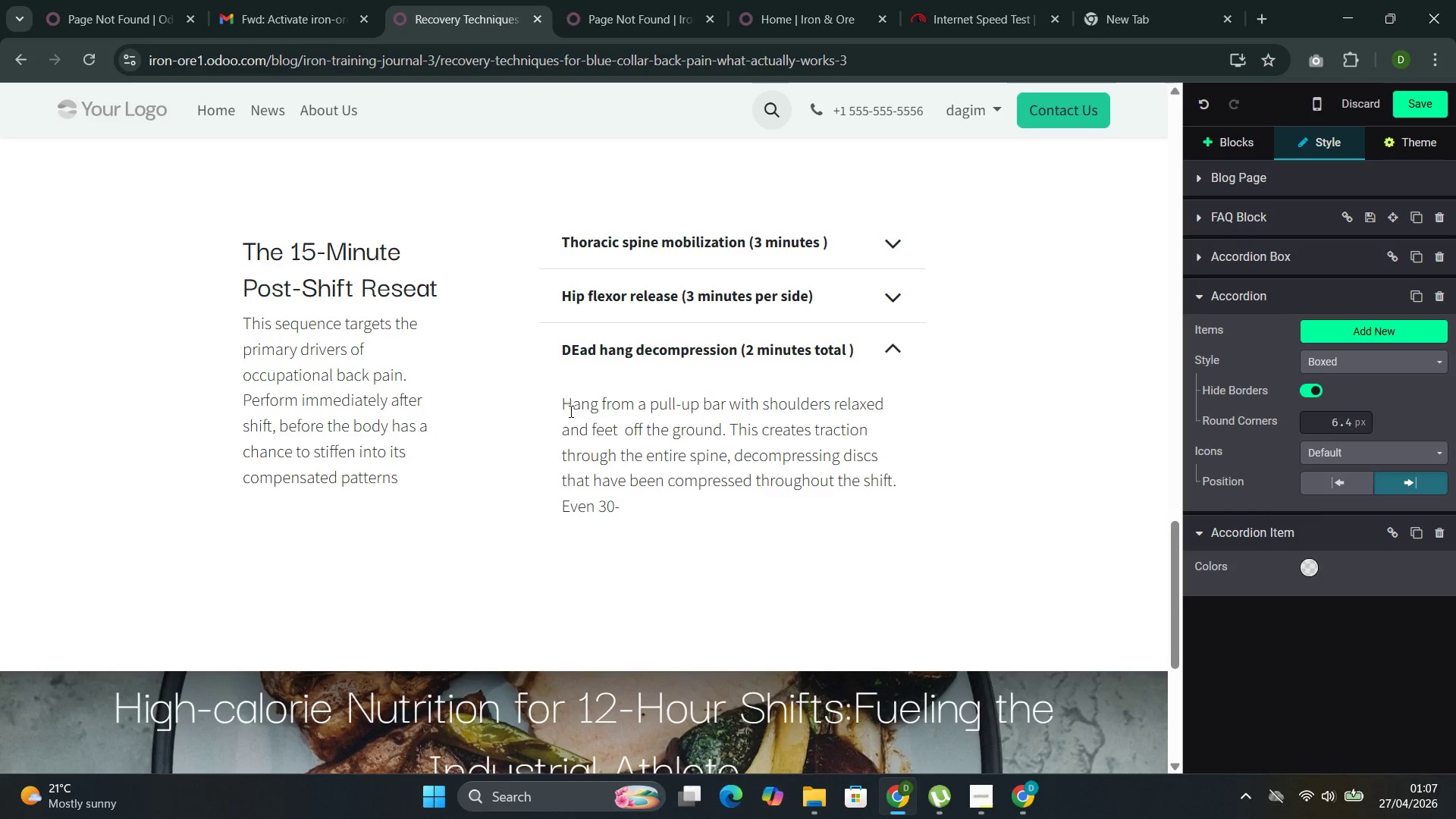 
type(second hold )
key(Backspace)
type(s acu)
key(Backspace)
type(cumulate beneg)
key(Backspace)
type(fit.)
 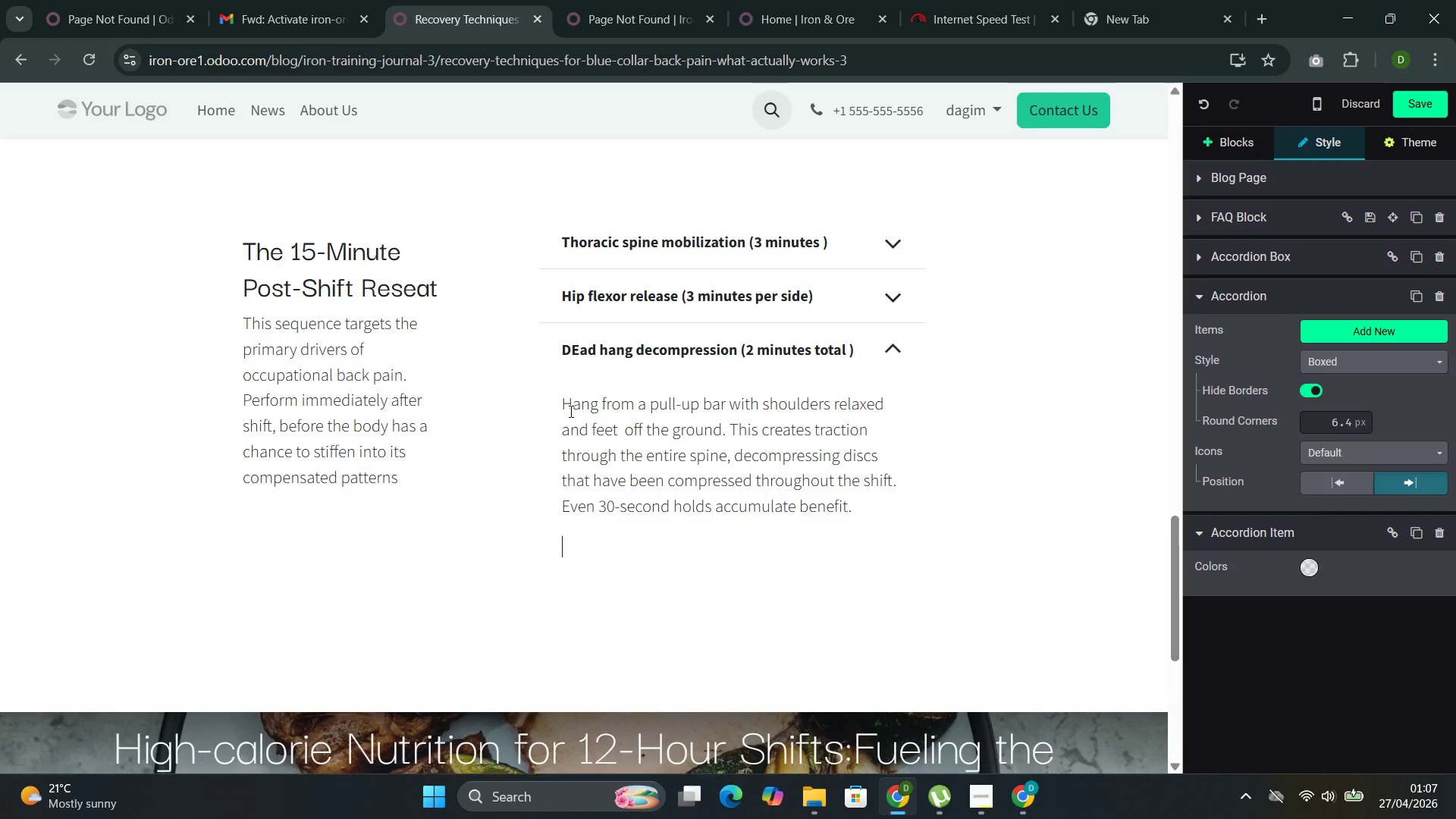 
key(Enter)
 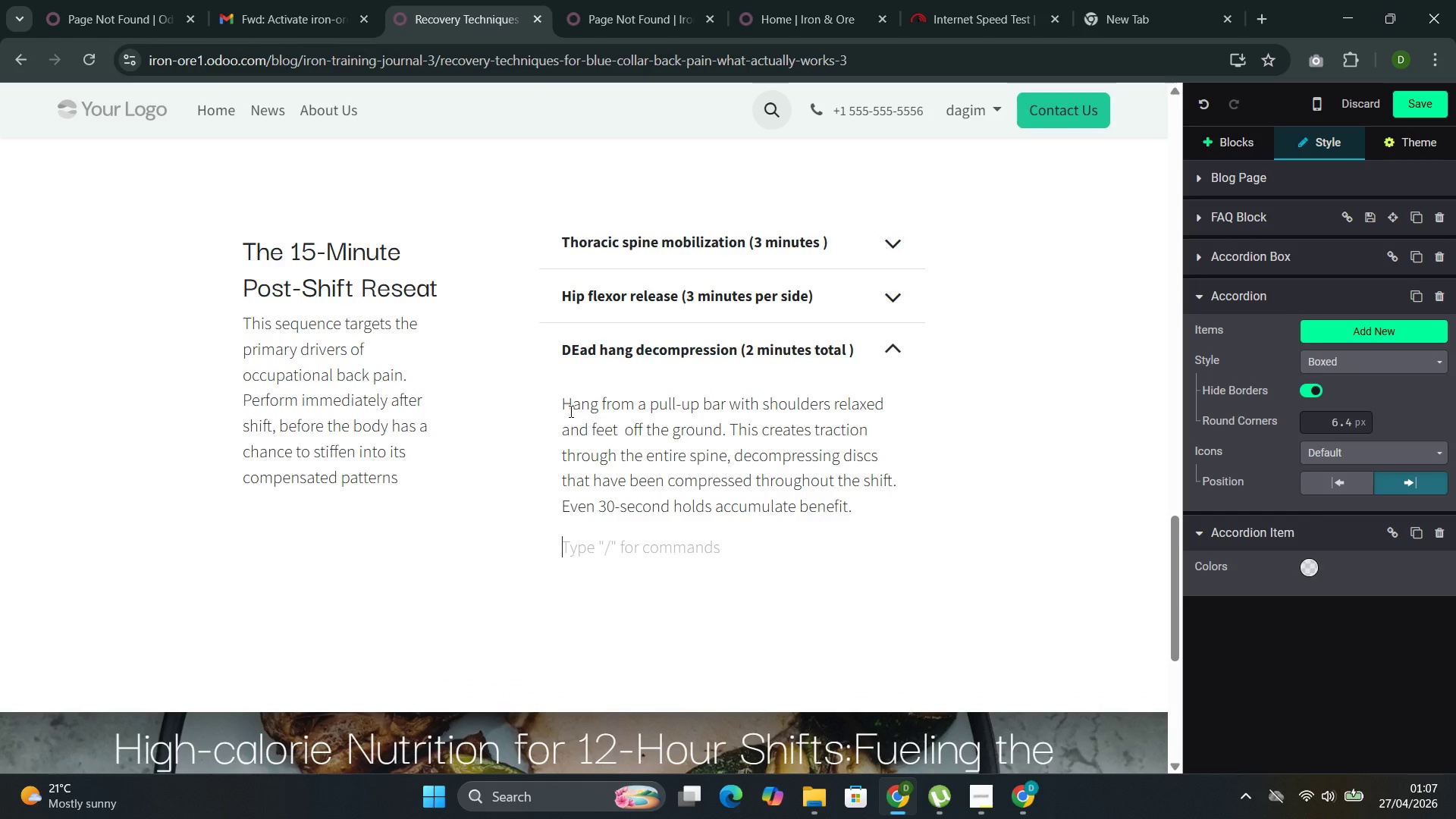 
key(Backspace)
 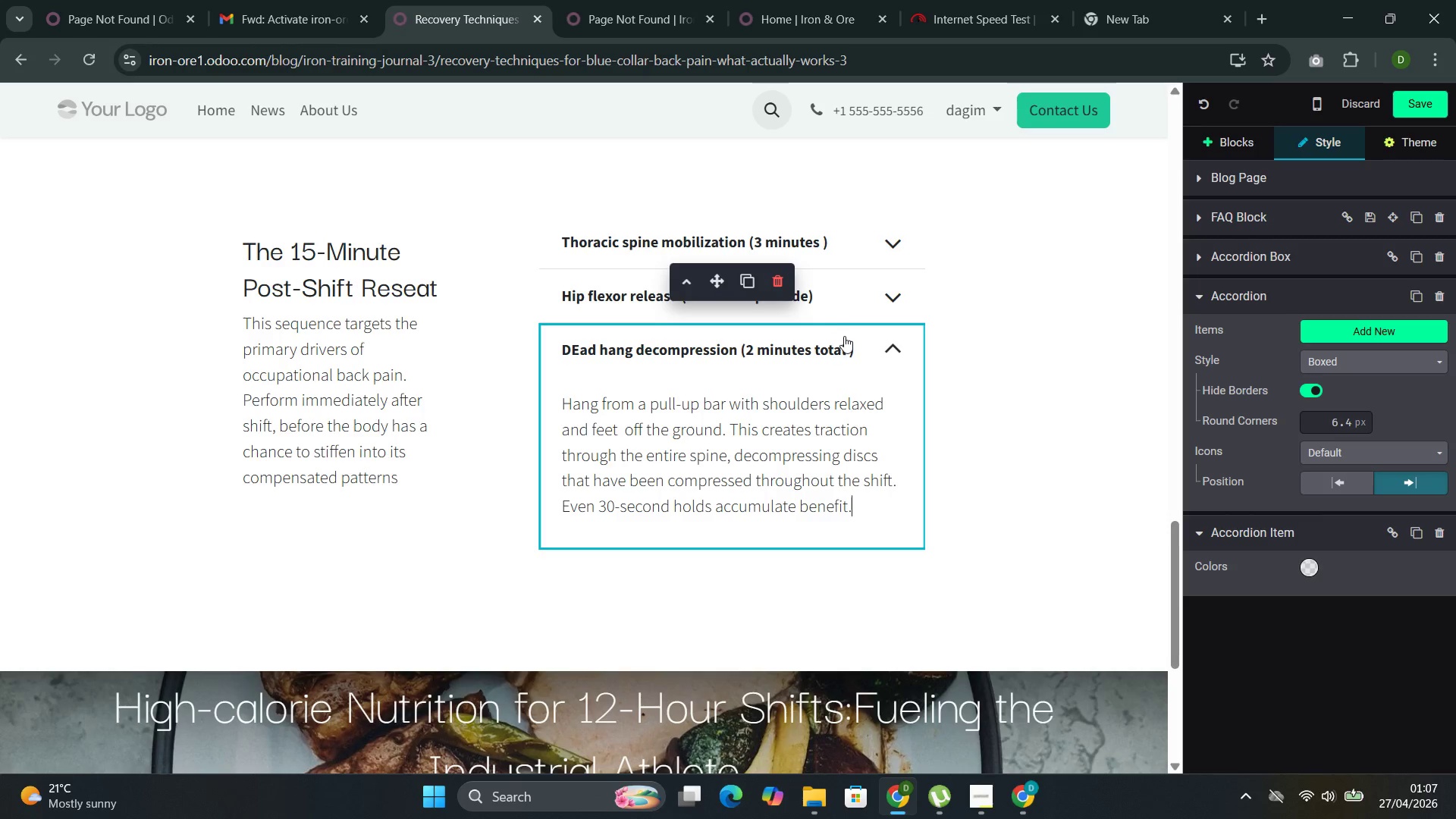 
left_click([859, 362])
 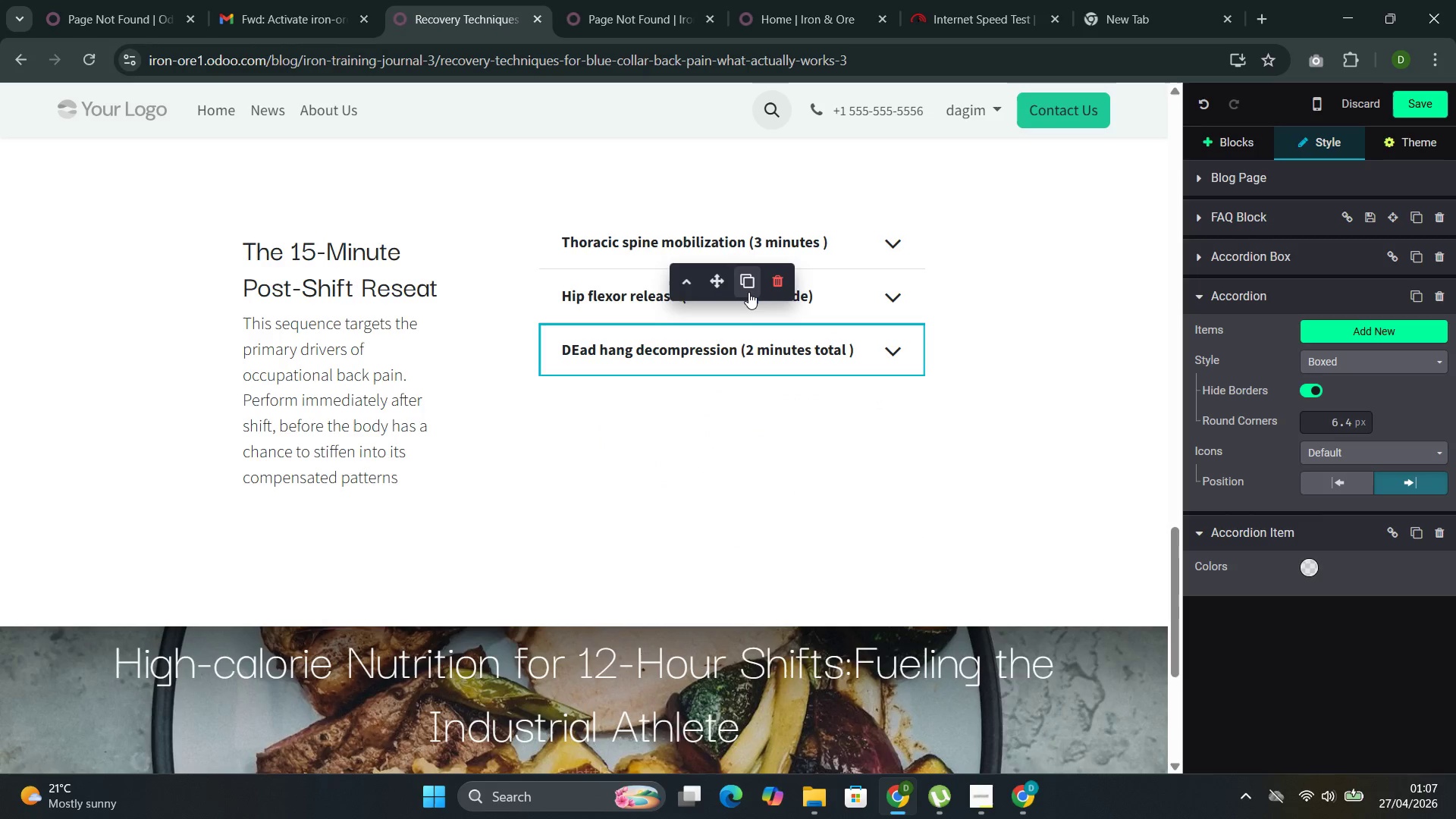 
left_click([748, 293])
 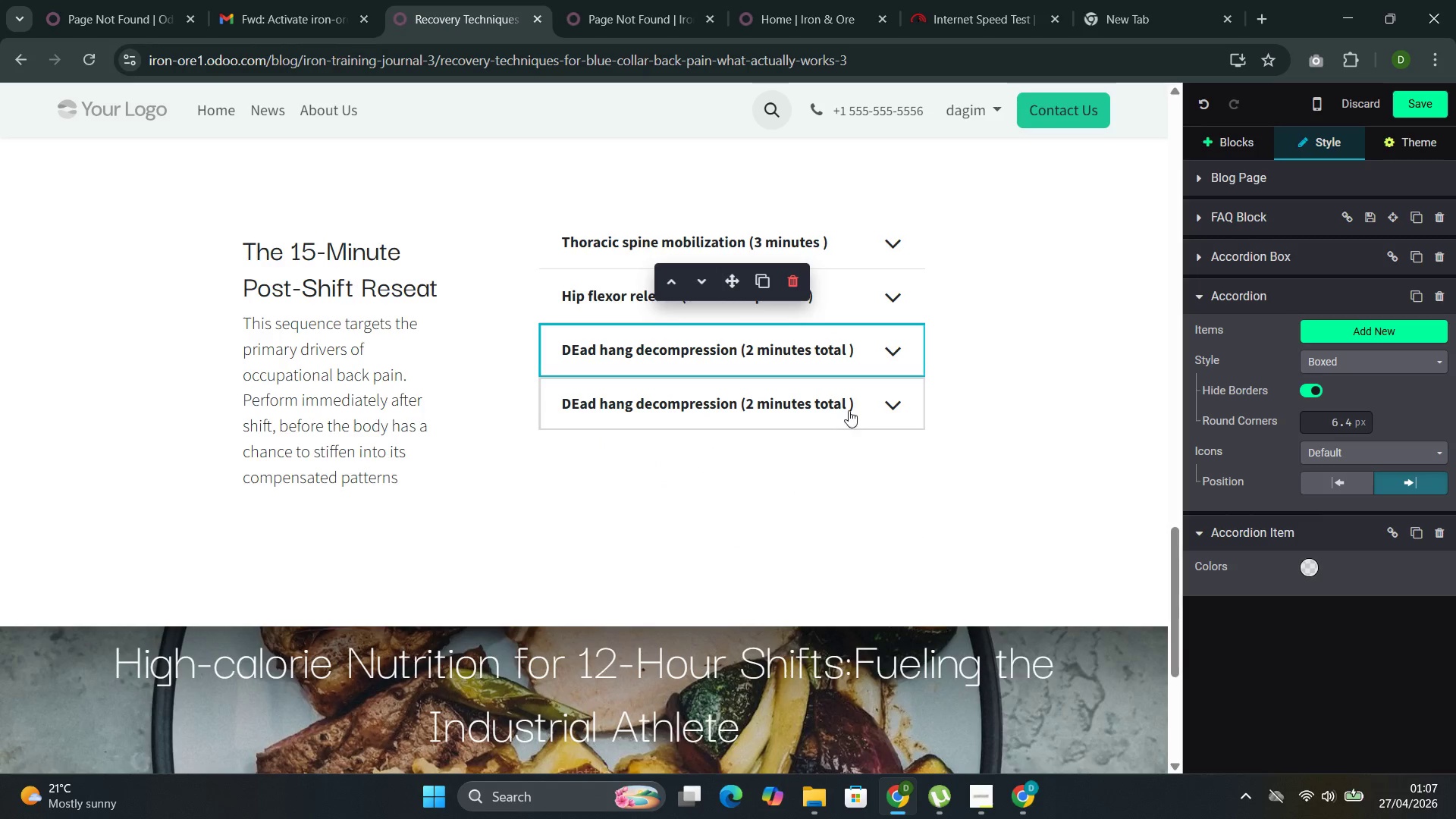 
left_click_drag(start_coordinate=[855, 406], to_coordinate=[570, 404])
 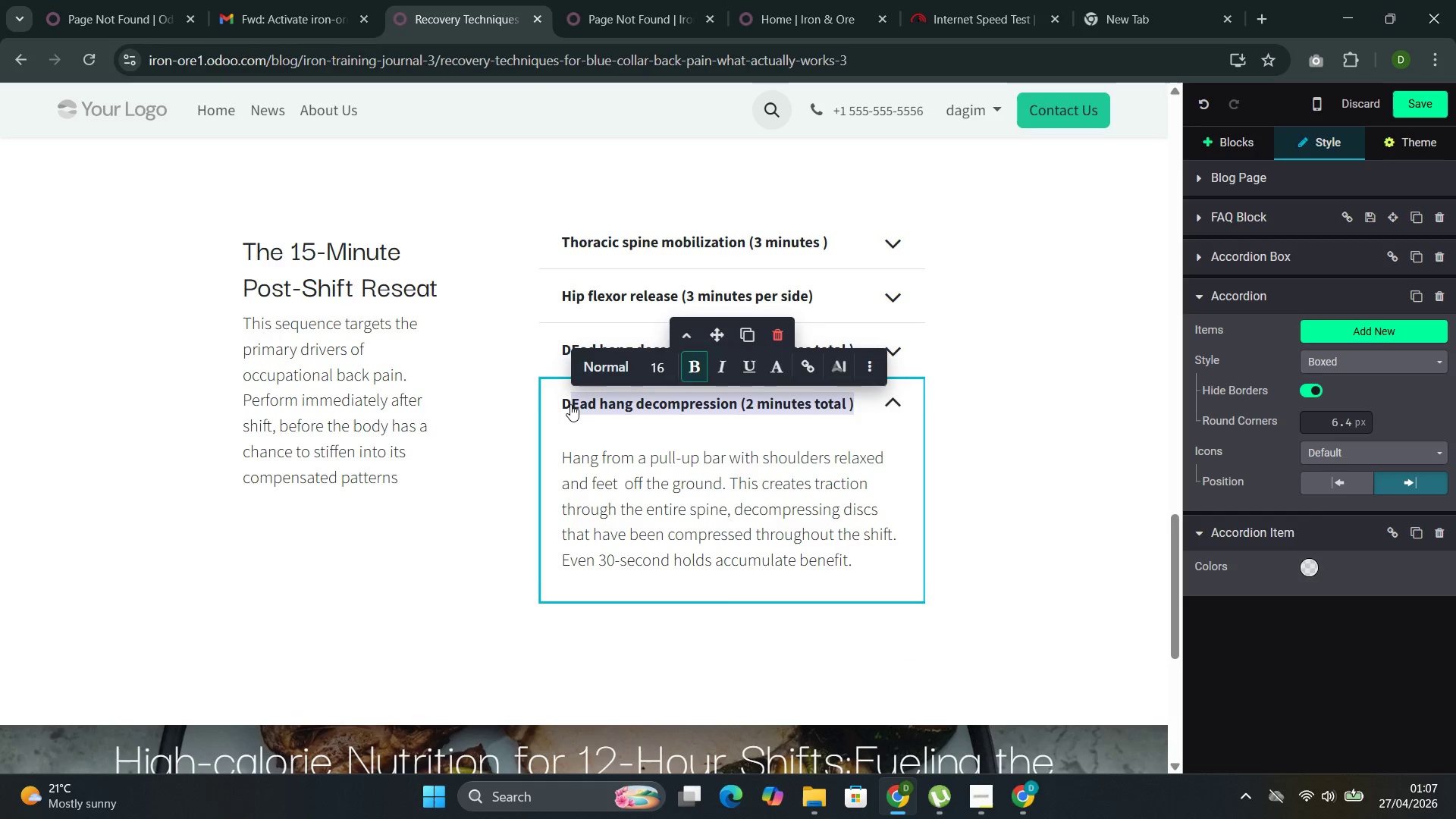 
key(Backspace)
 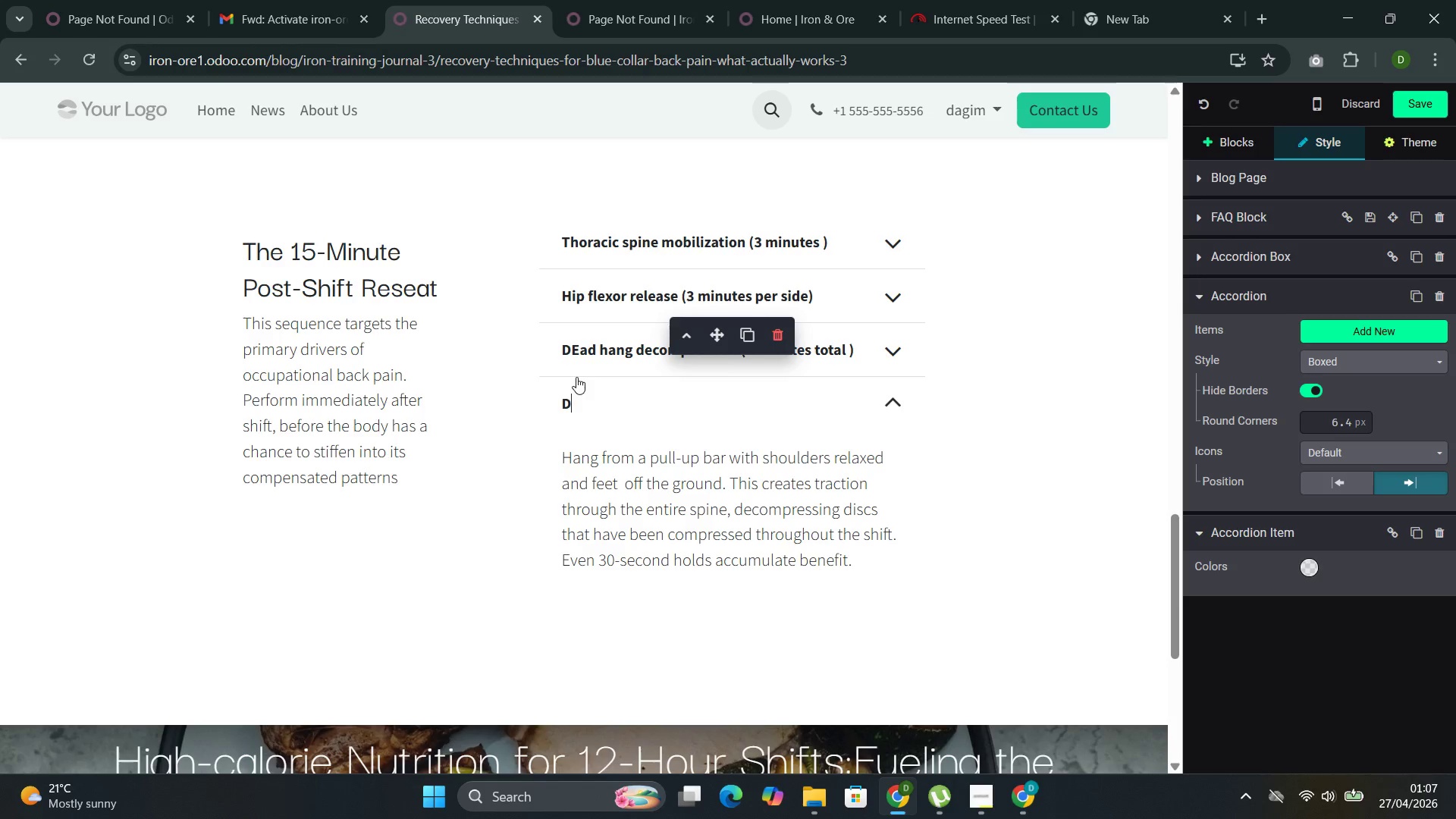 
left_click([581, 354])
 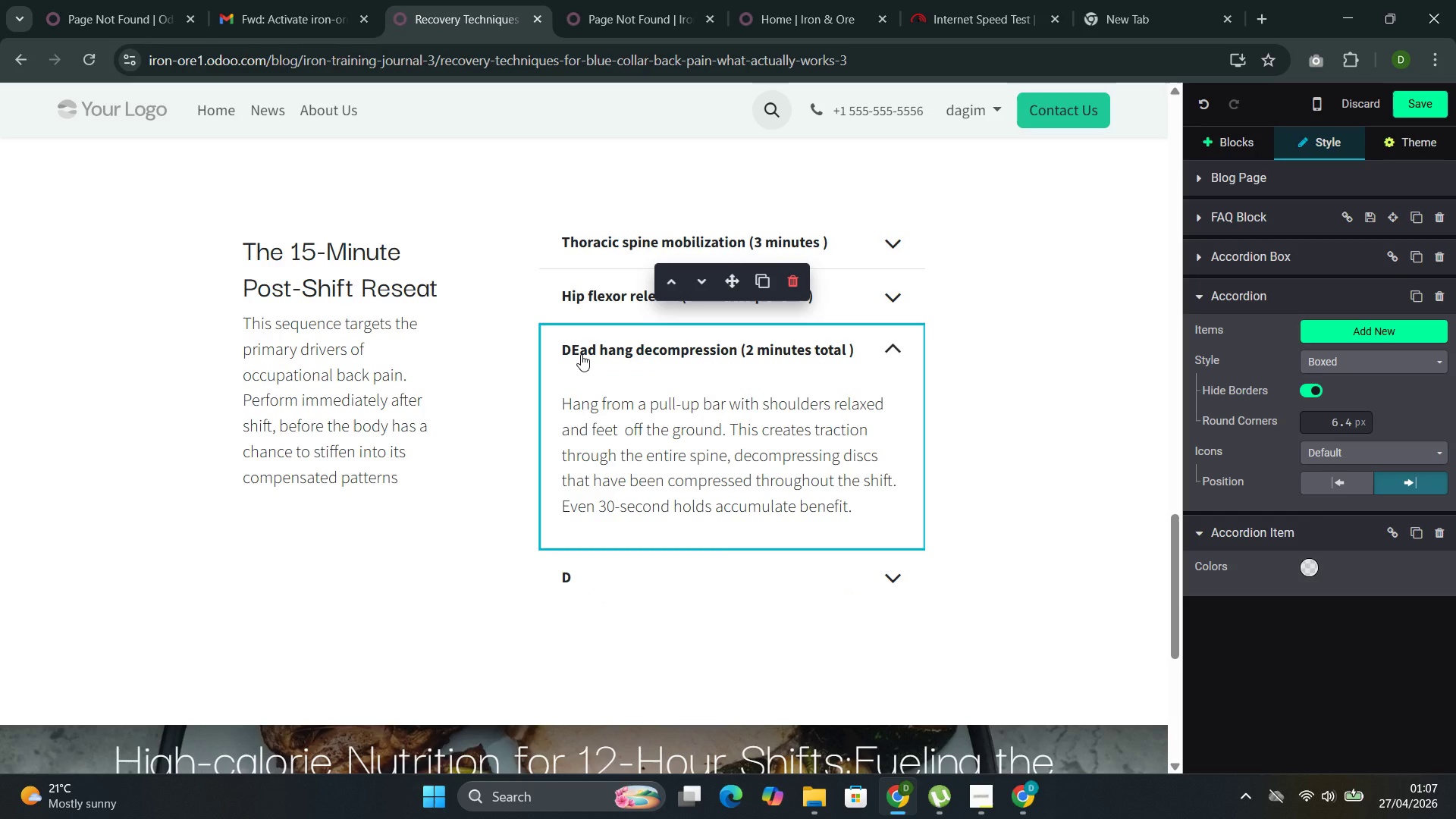 
key(Backspace)
 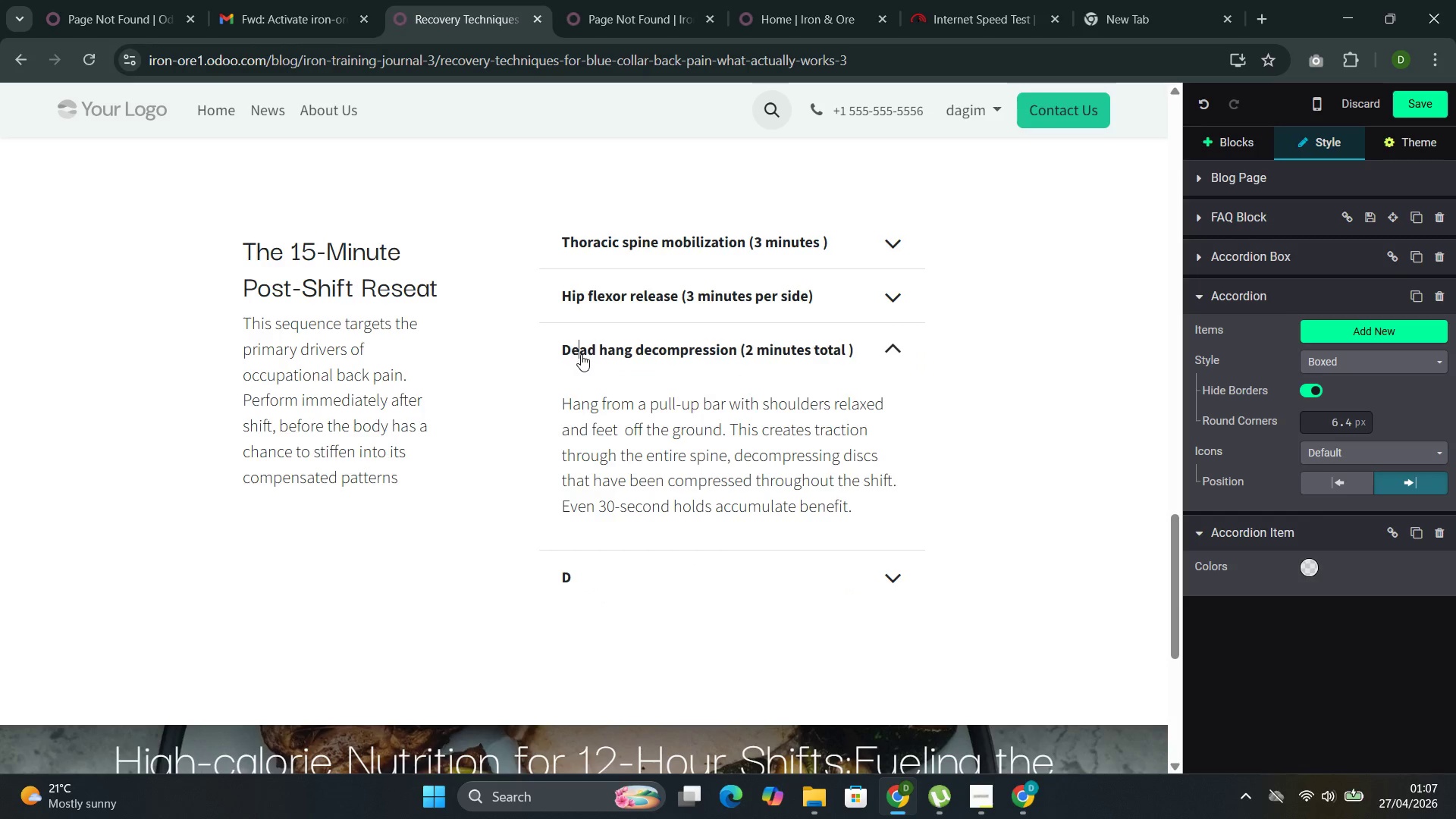 
key(E)
 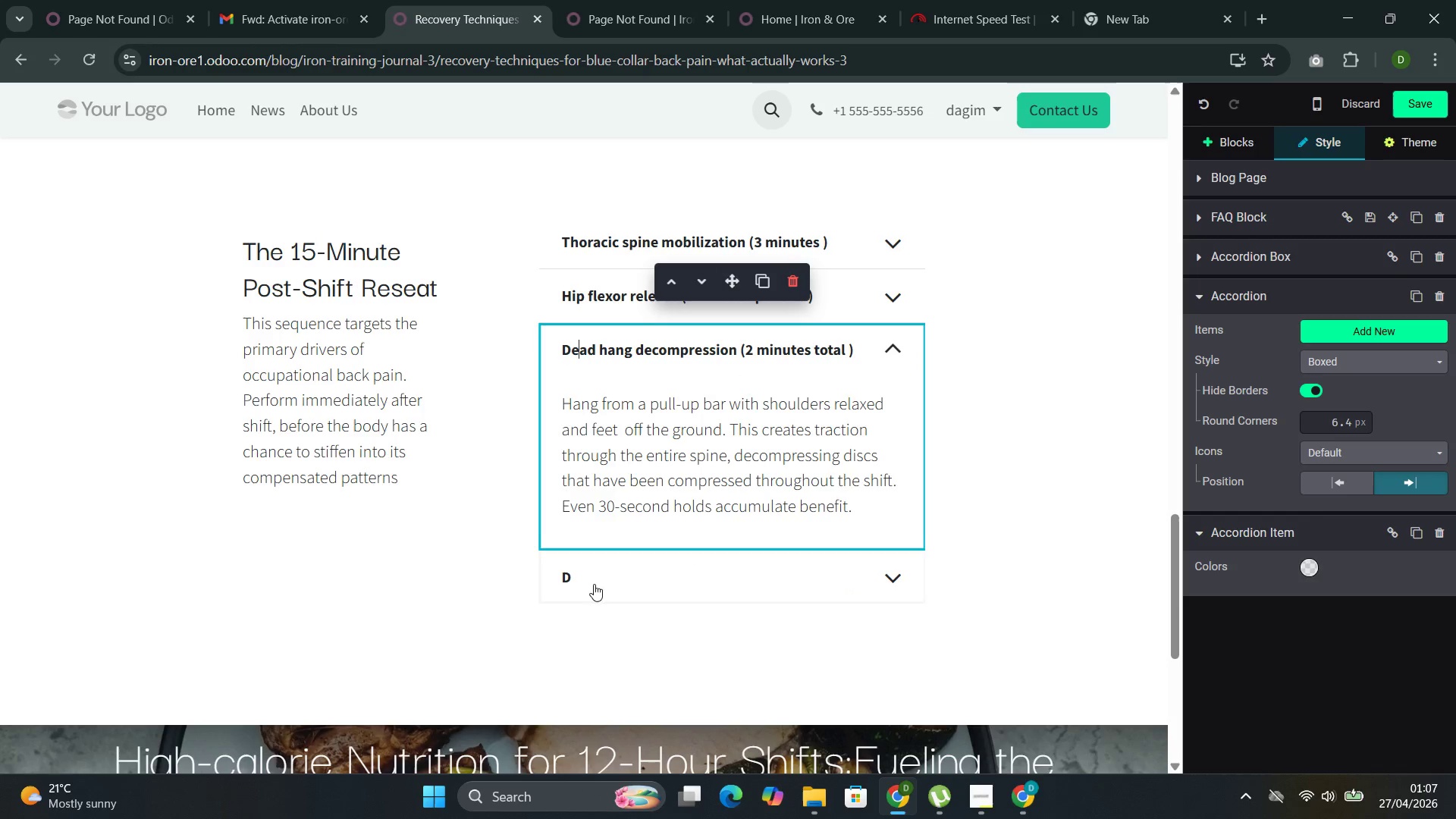 
left_click([595, 577])
 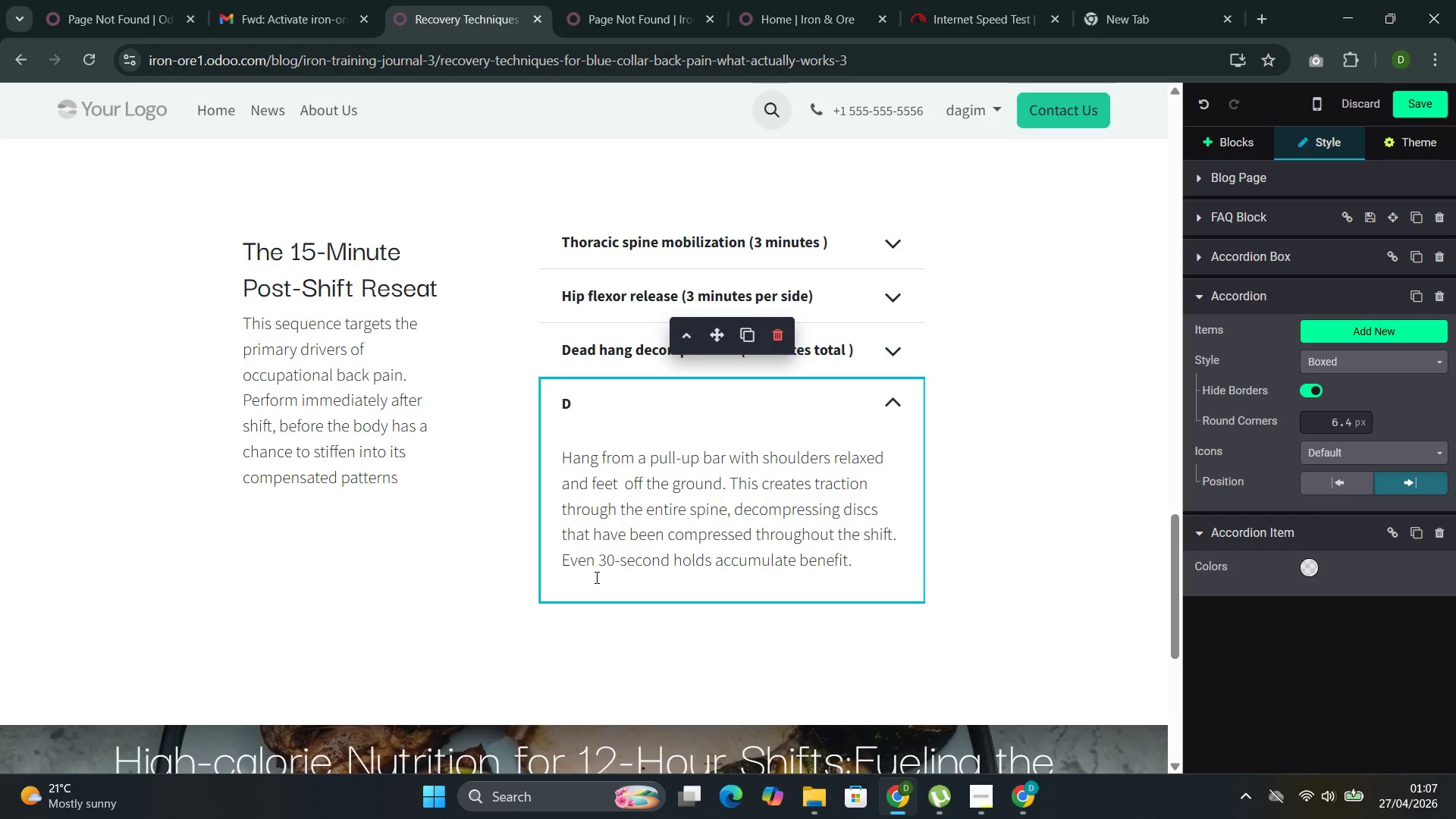 
key(Backspace)
type(Cat-cow flow ())
 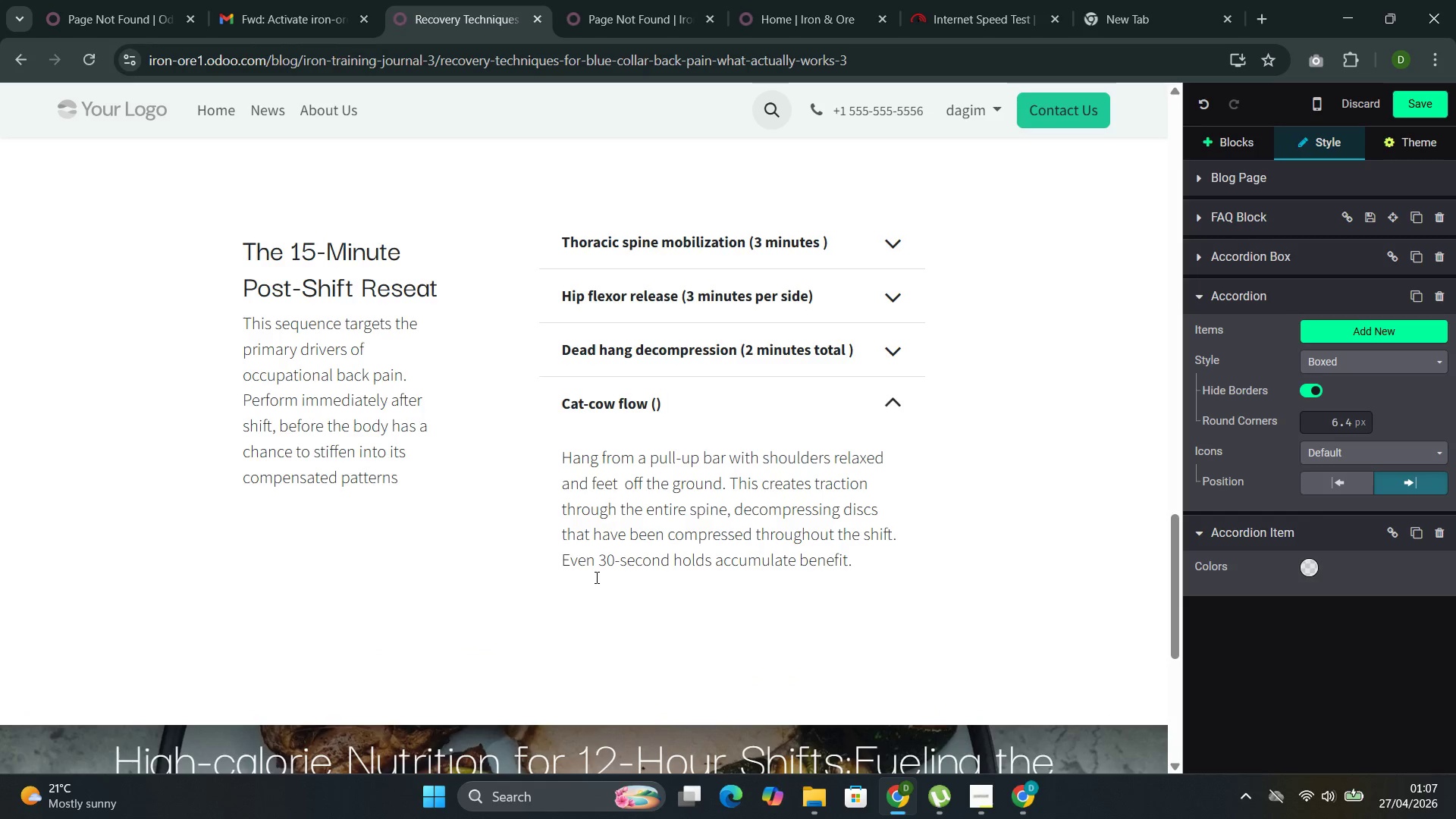 
key(ArrowLeft)
 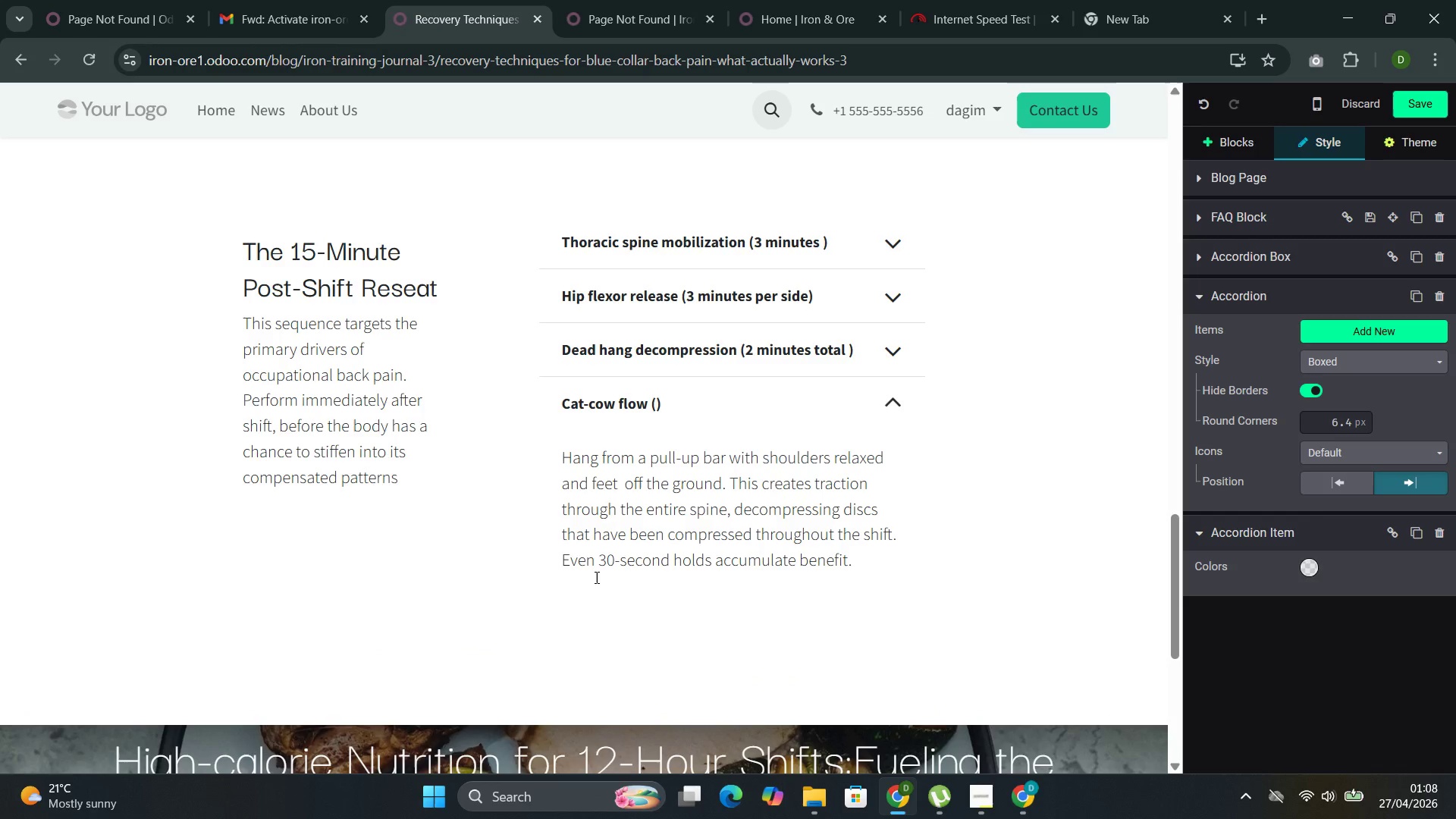 
type(2 minutes )
 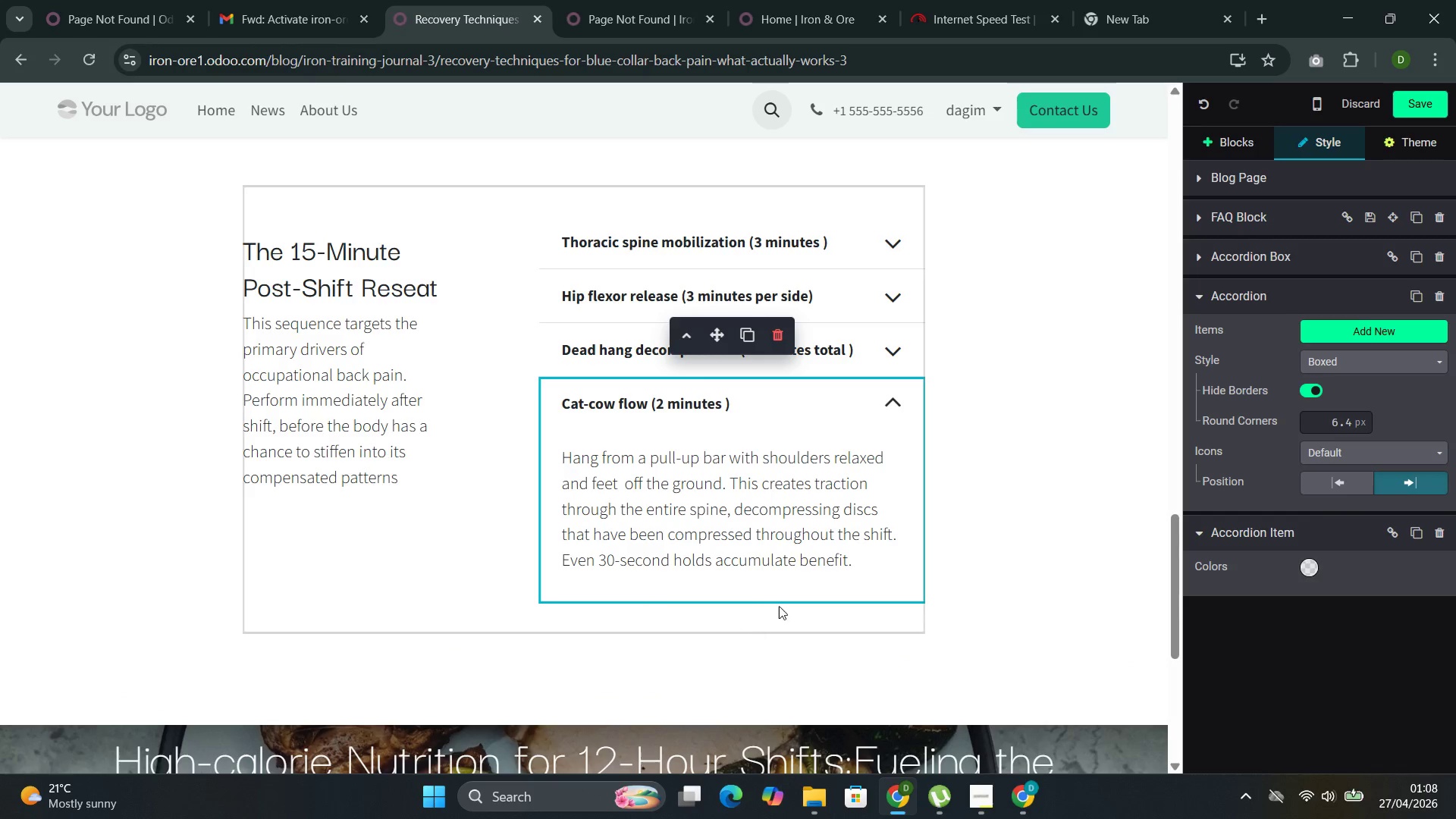 
left_click_drag(start_coordinate=[862, 562], to_coordinate=[572, 471])
 